 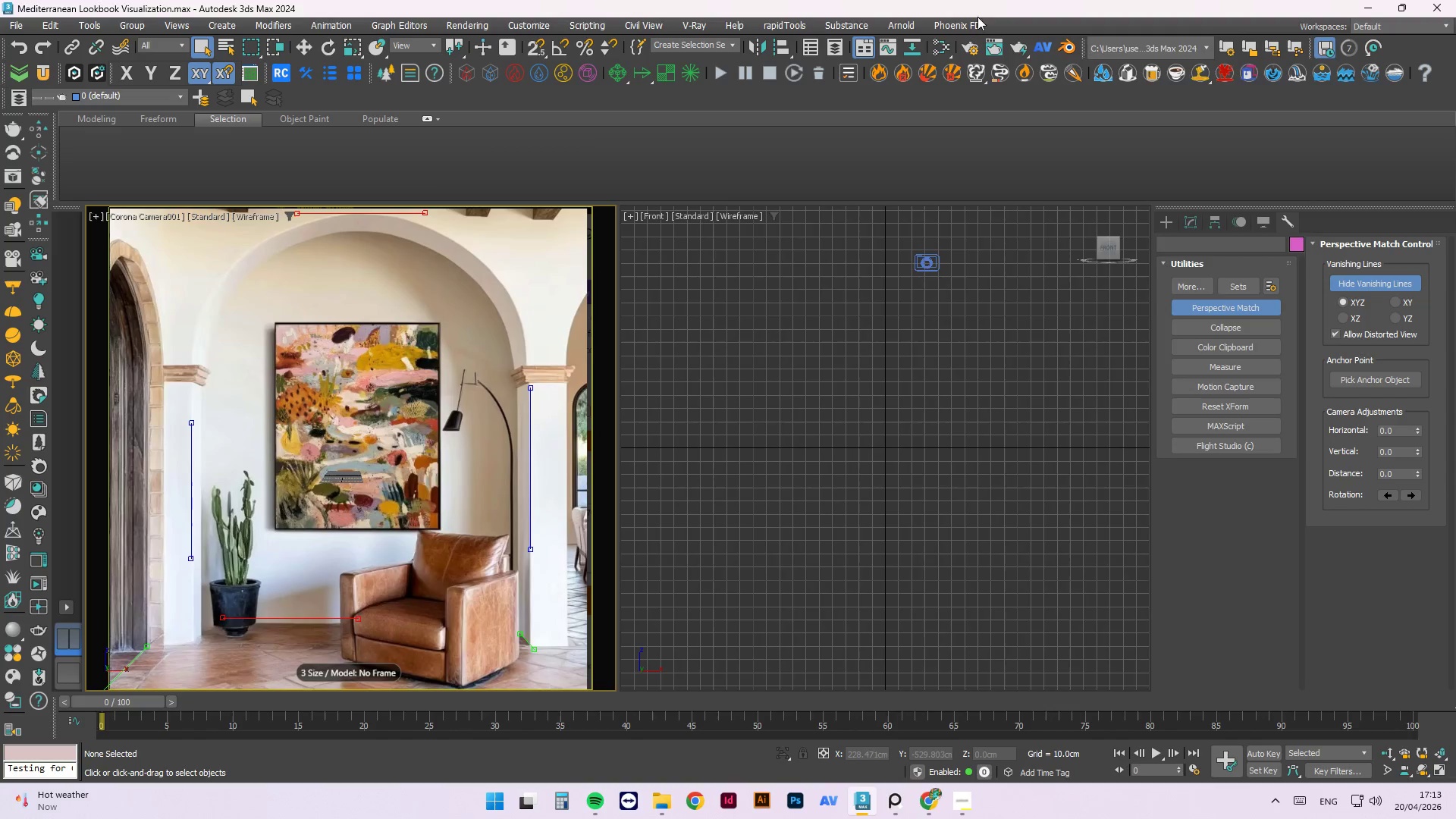 
left_click([827, 40])
 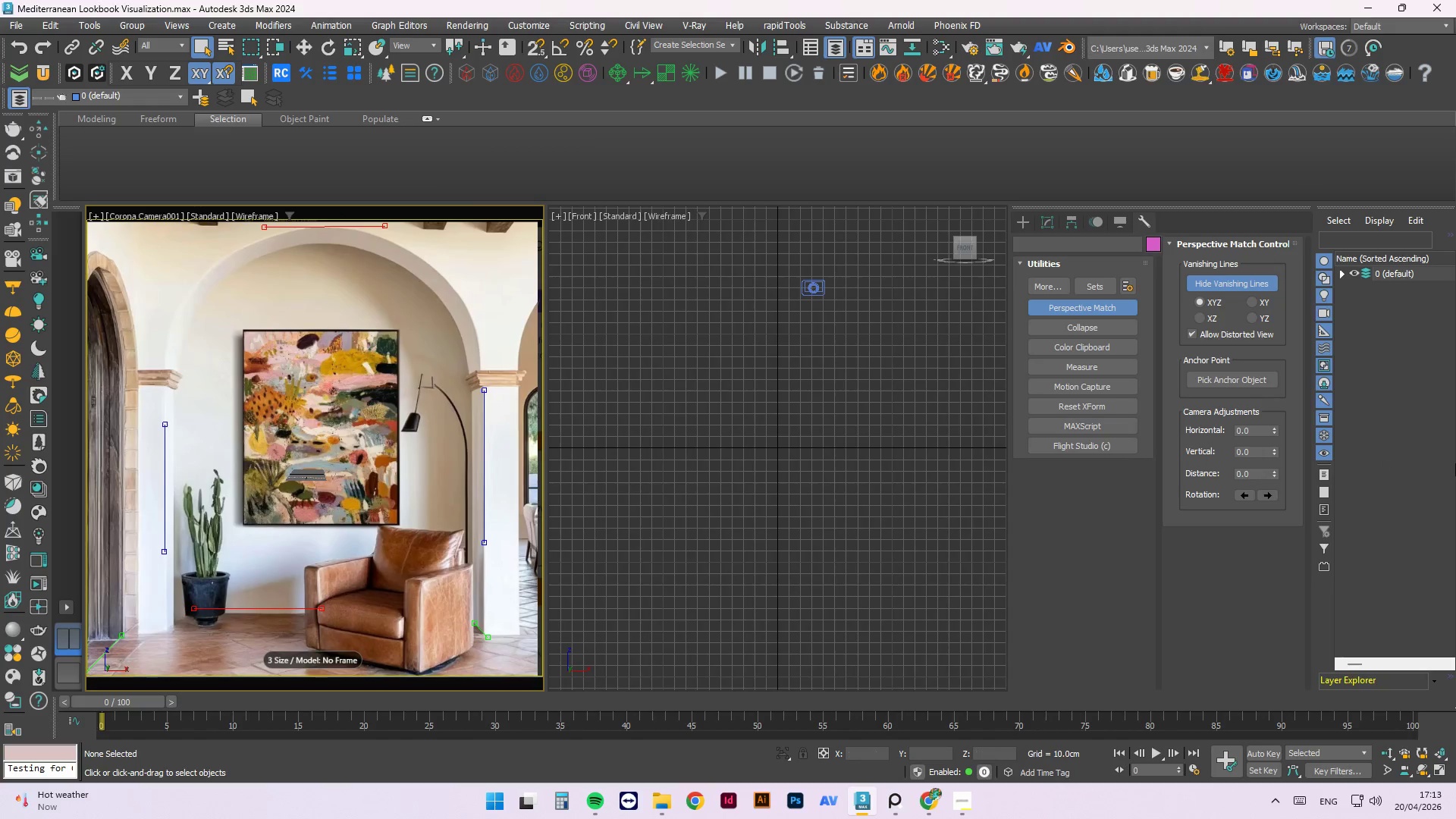 
right_click([1423, 350])
 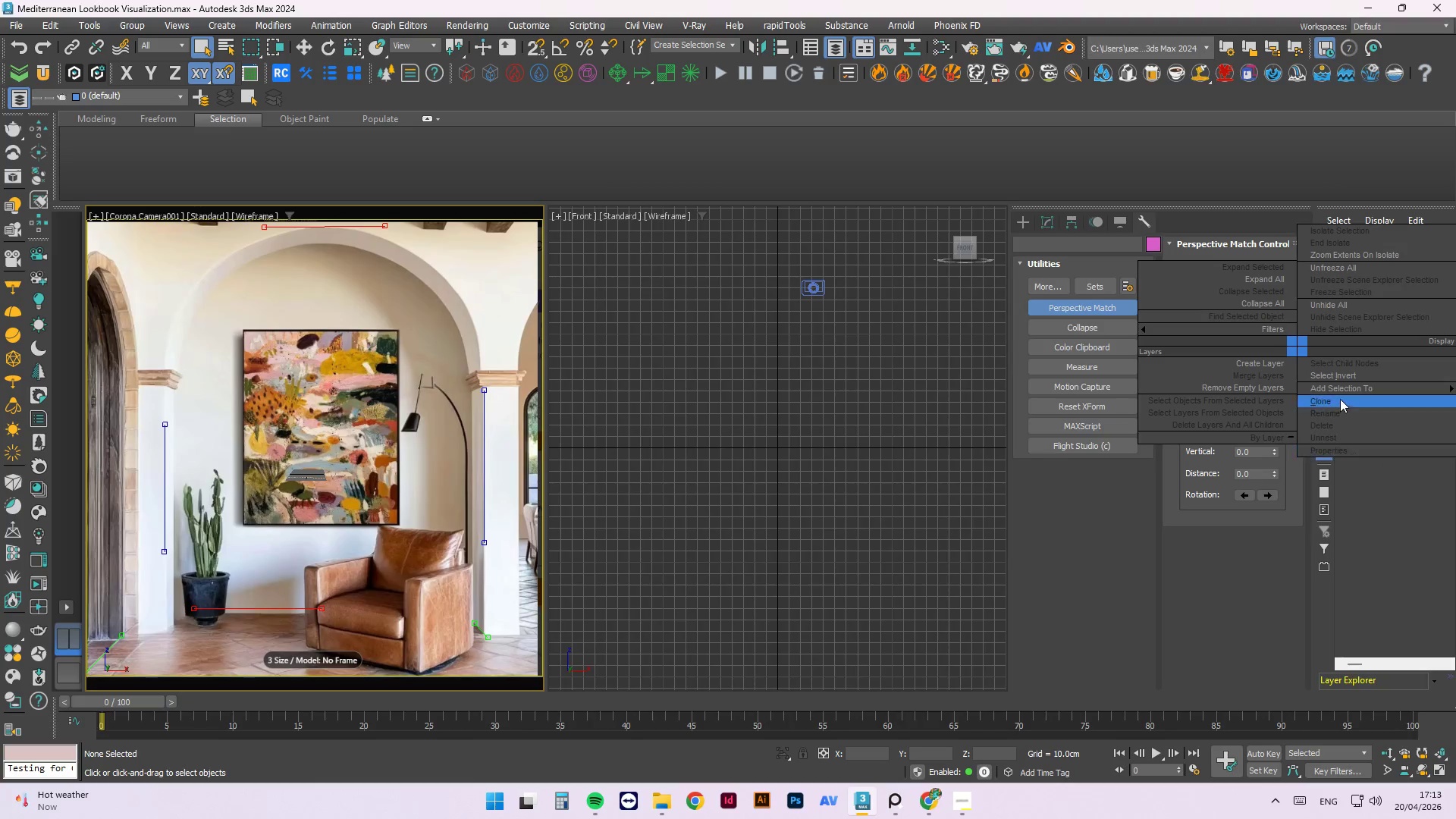 
left_click_drag(start_coordinate=[1376, 506], to_coordinate=[1455, 506])
 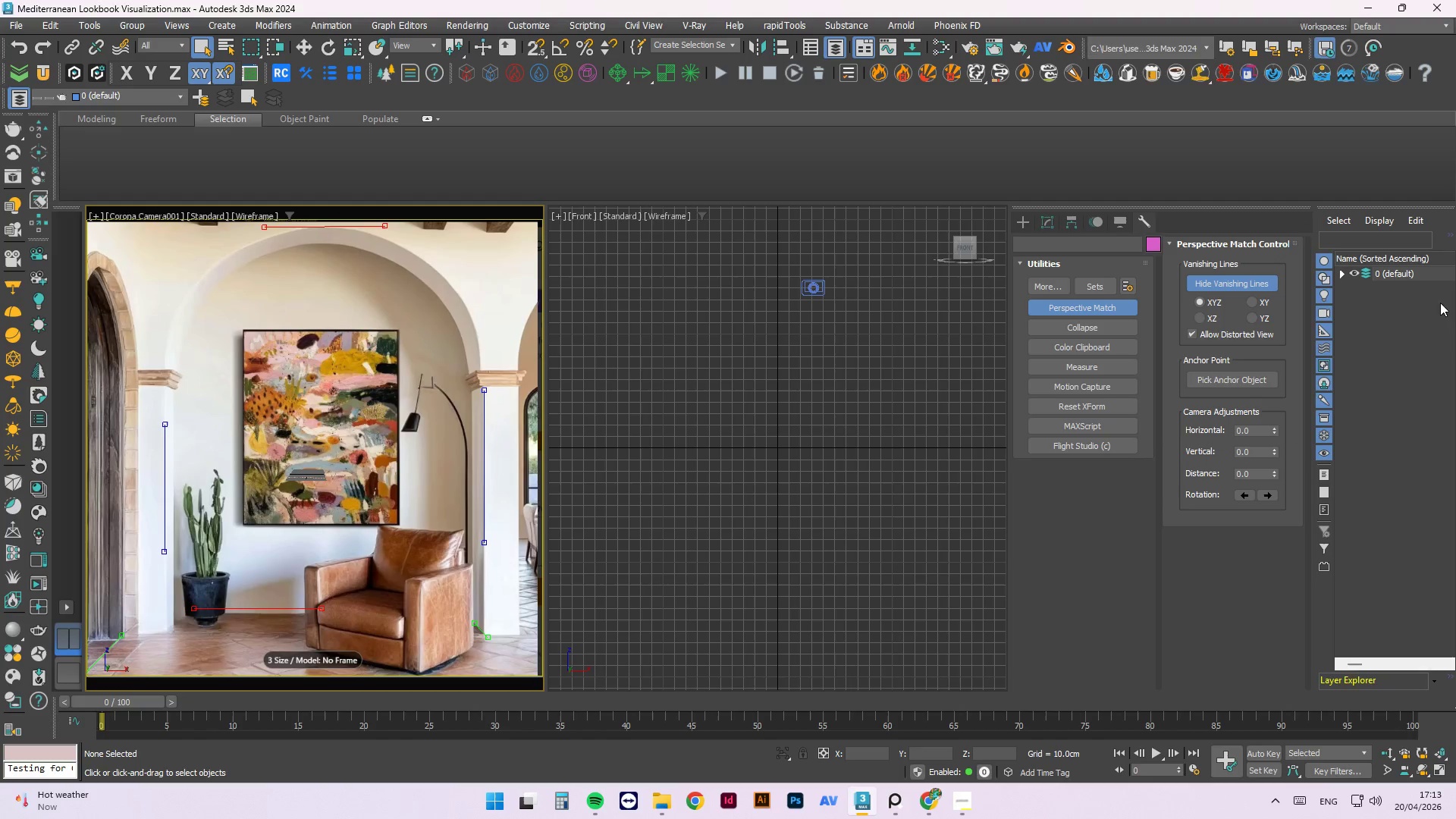 
left_click([1398, 300])
 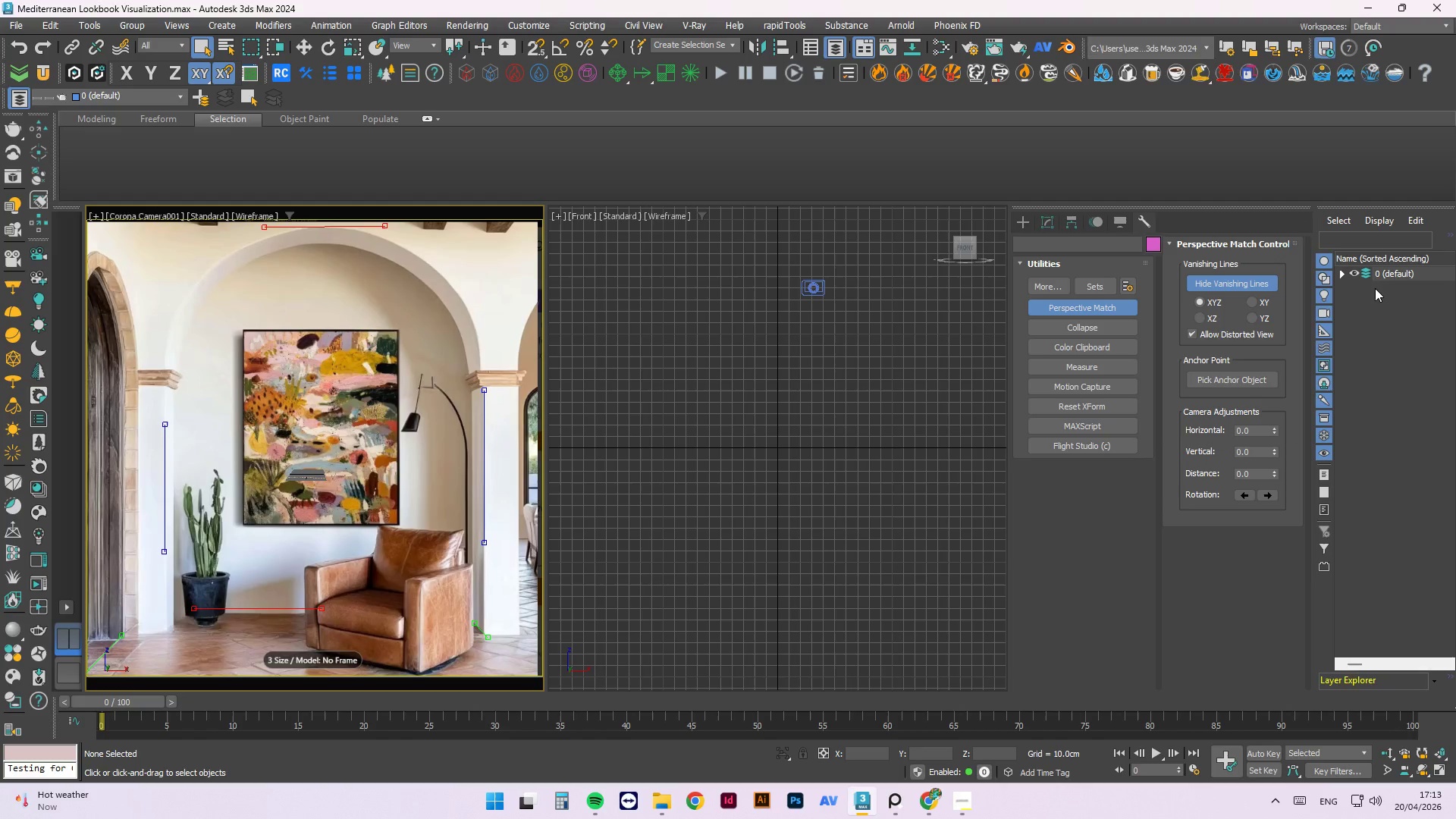 
right_click([1375, 288])
 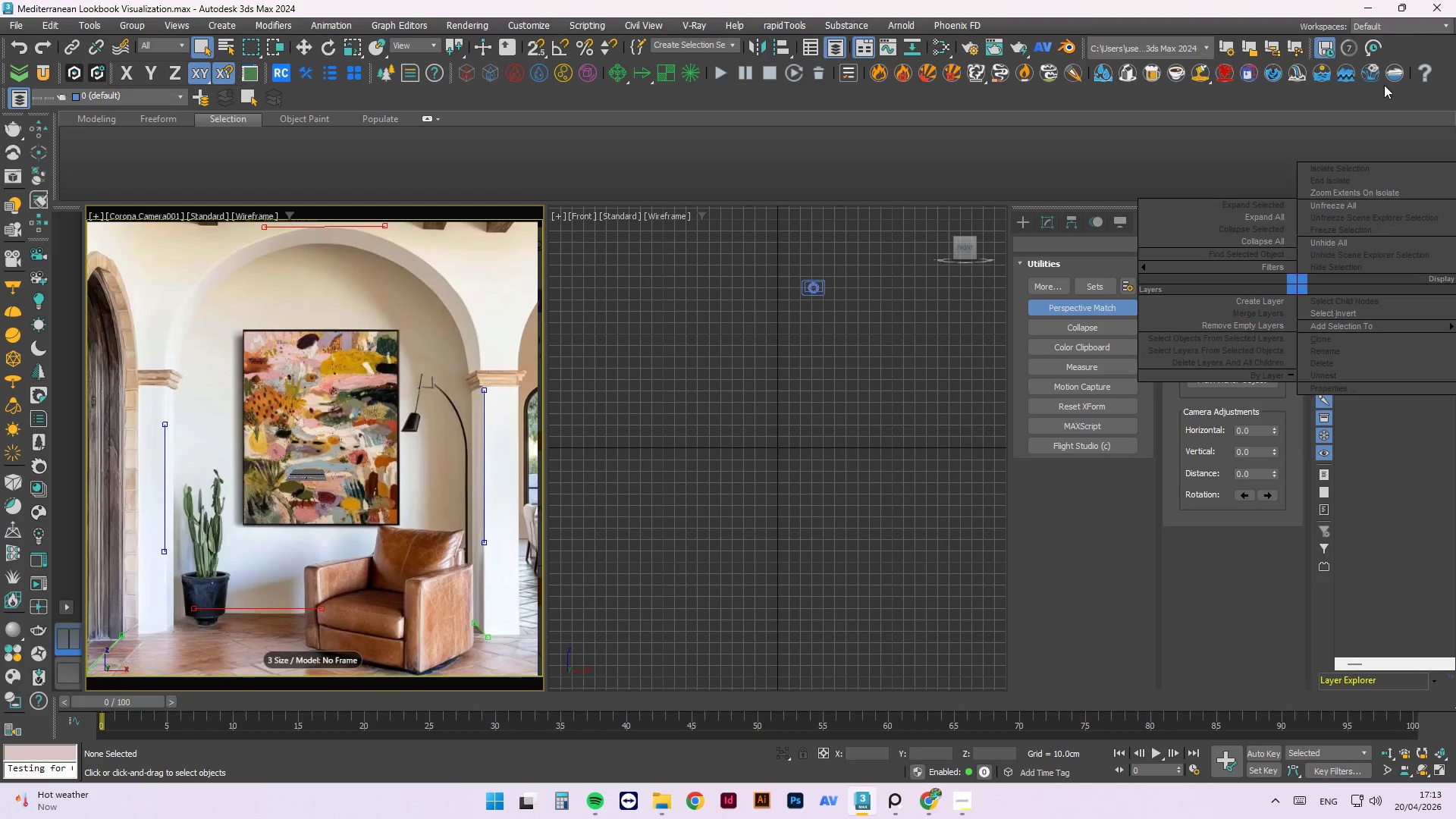 
left_click_drag(start_coordinate=[1410, 428], to_coordinate=[1455, 429])
 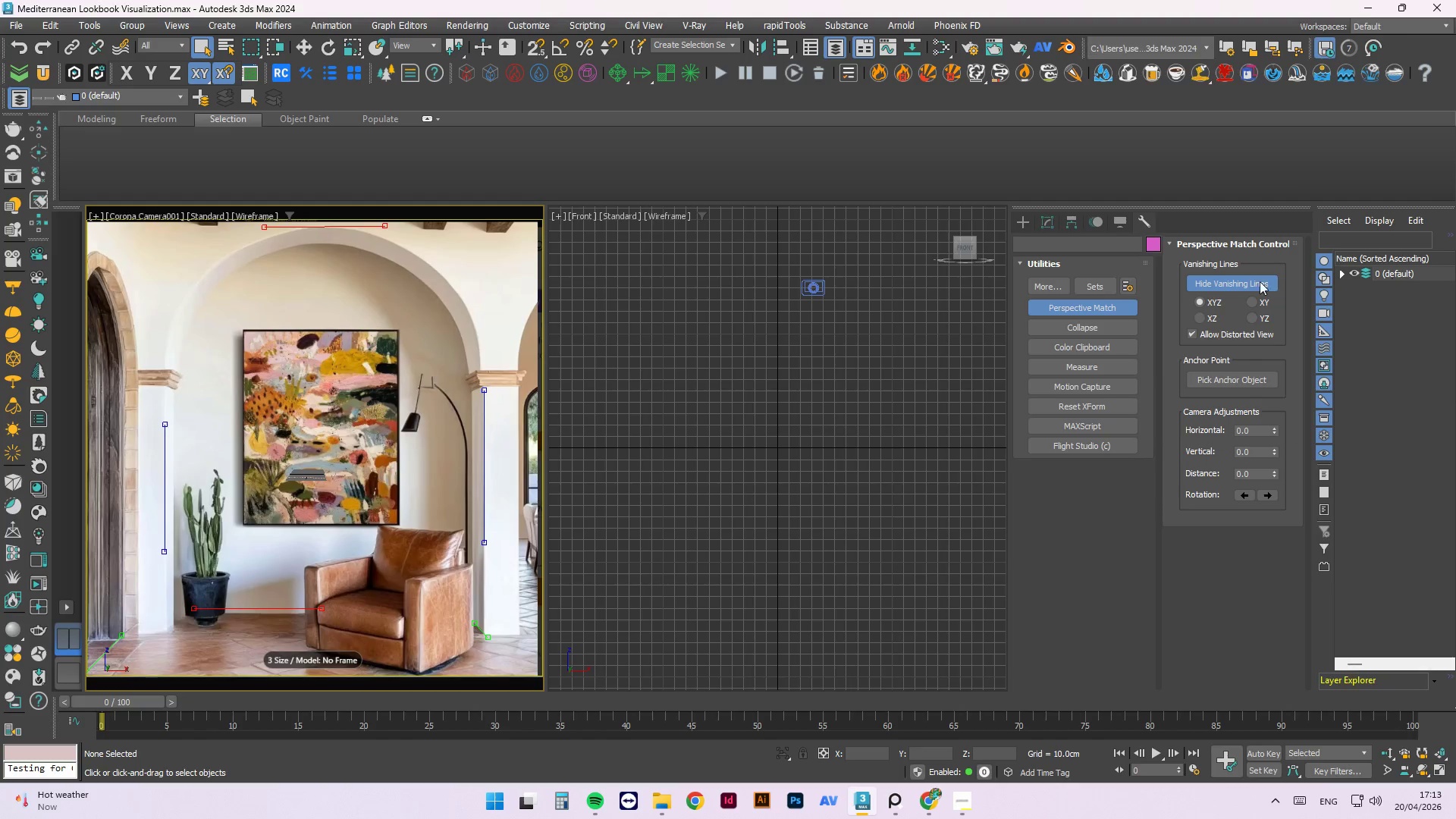 
left_click([858, 312])
 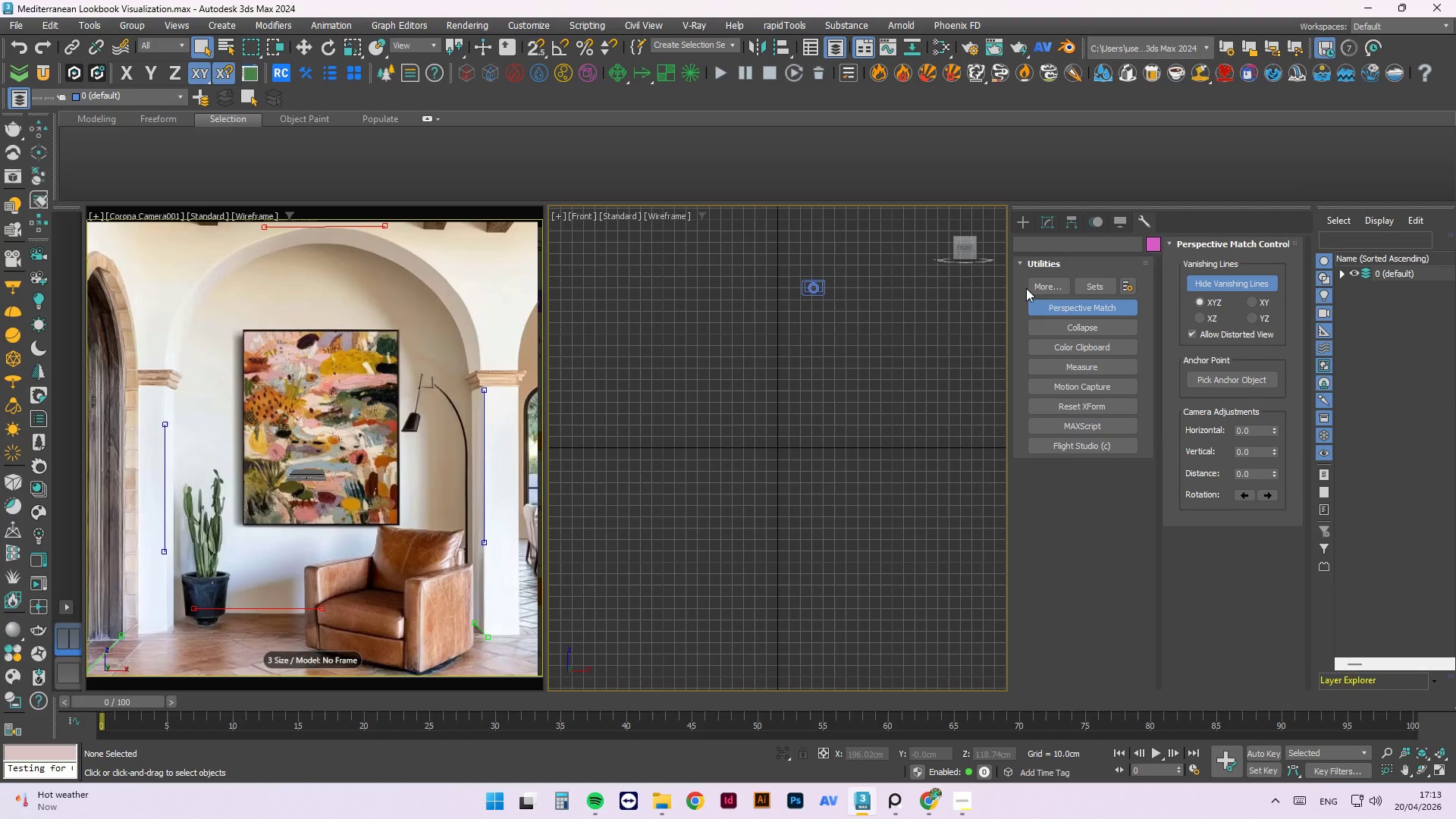 
left_click([1023, 225])
 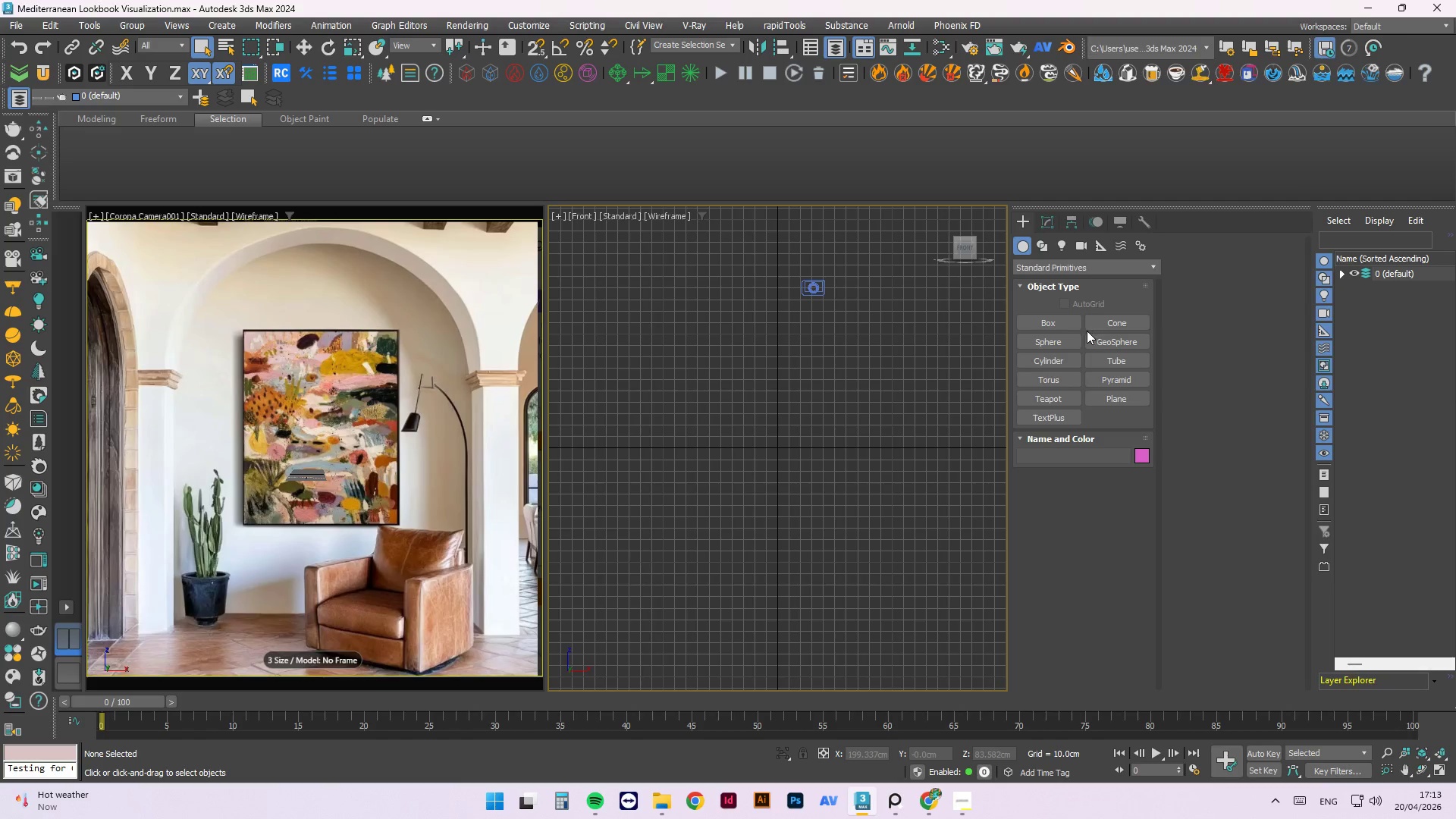 
left_click([1065, 329])
 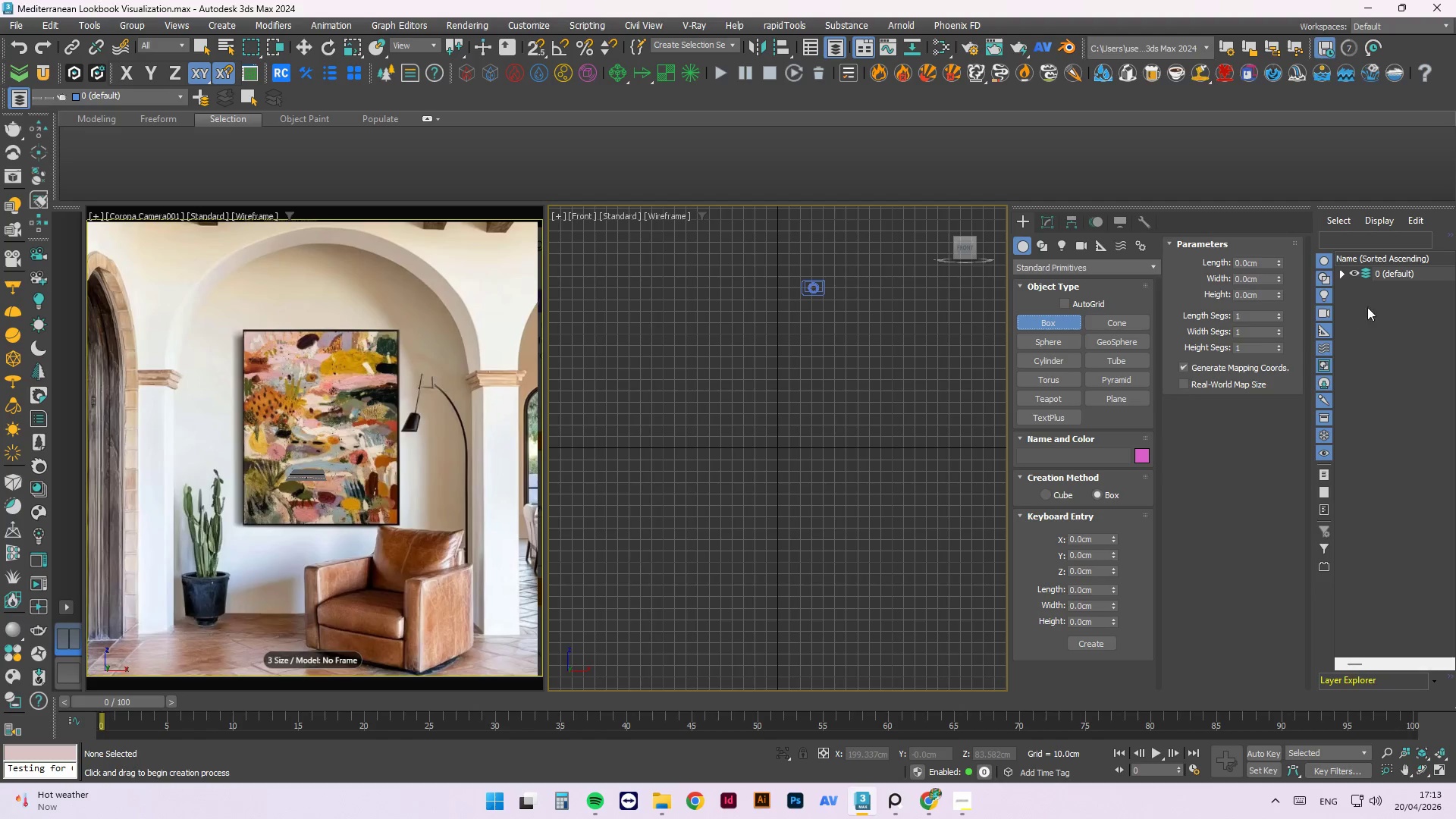 
left_click([1395, 322])
 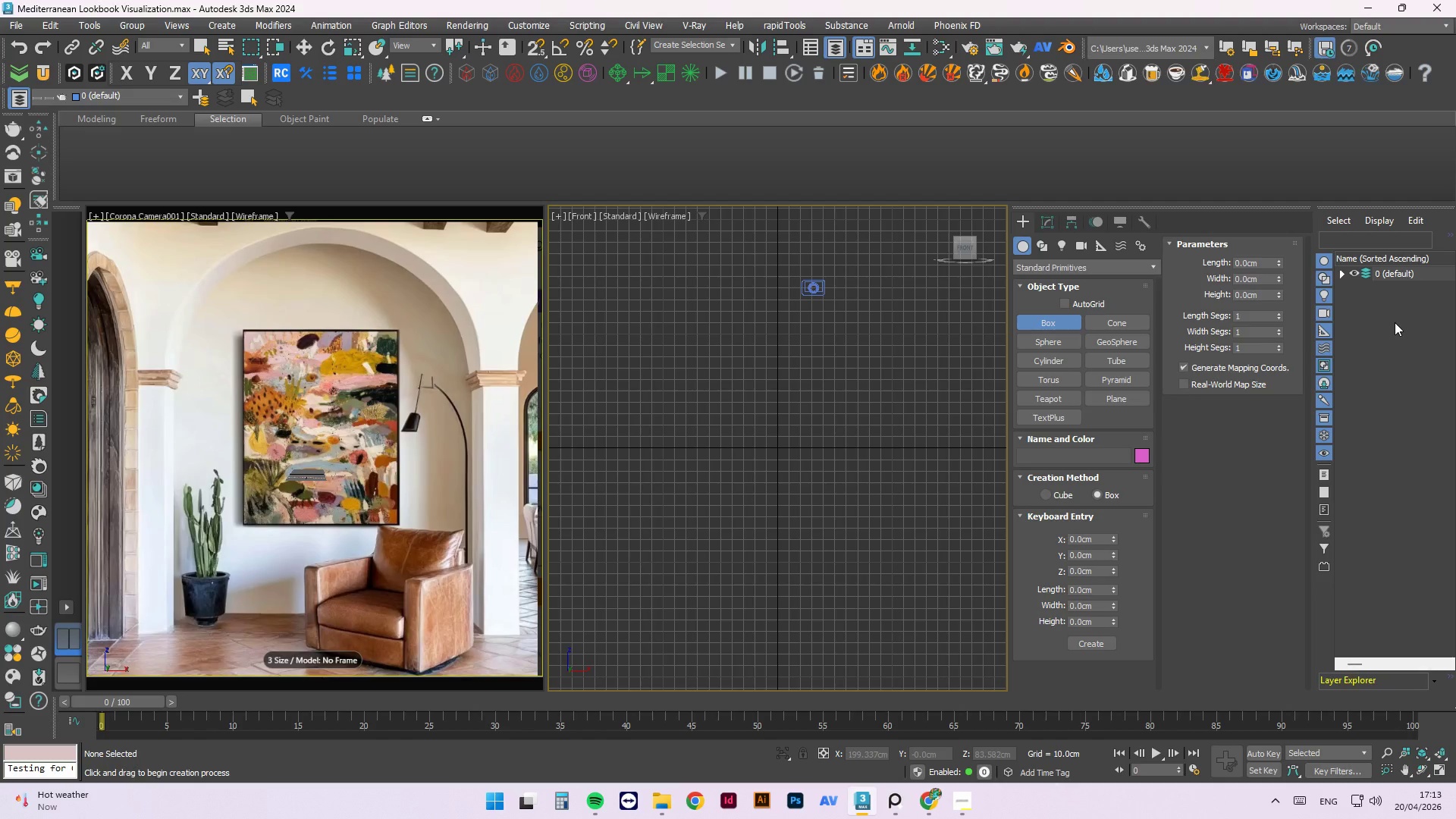 
right_click([1395, 322])
 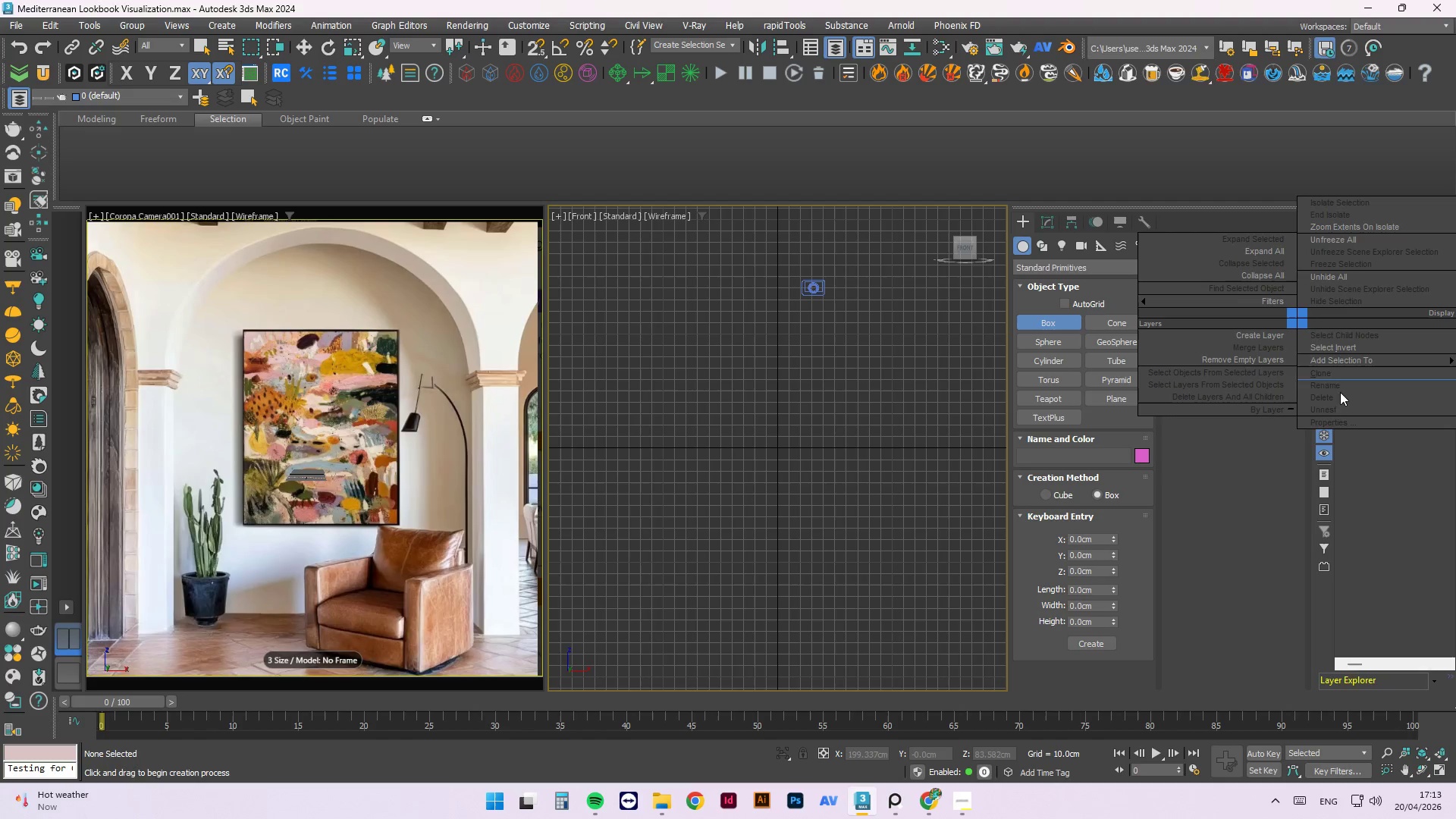 
left_click_drag(start_coordinate=[1359, 434], to_coordinate=[1452, 434])
 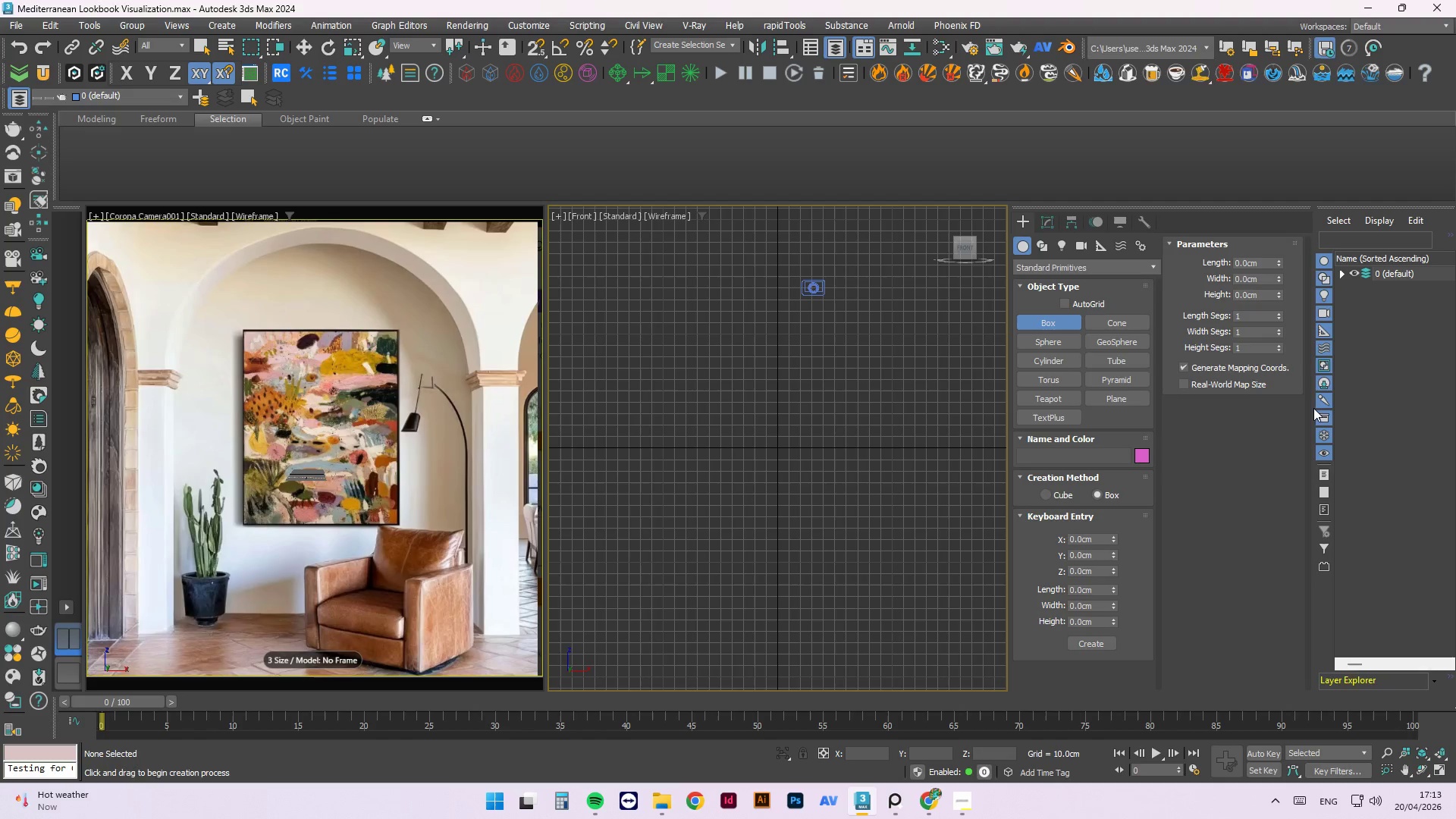 
key(Escape)
 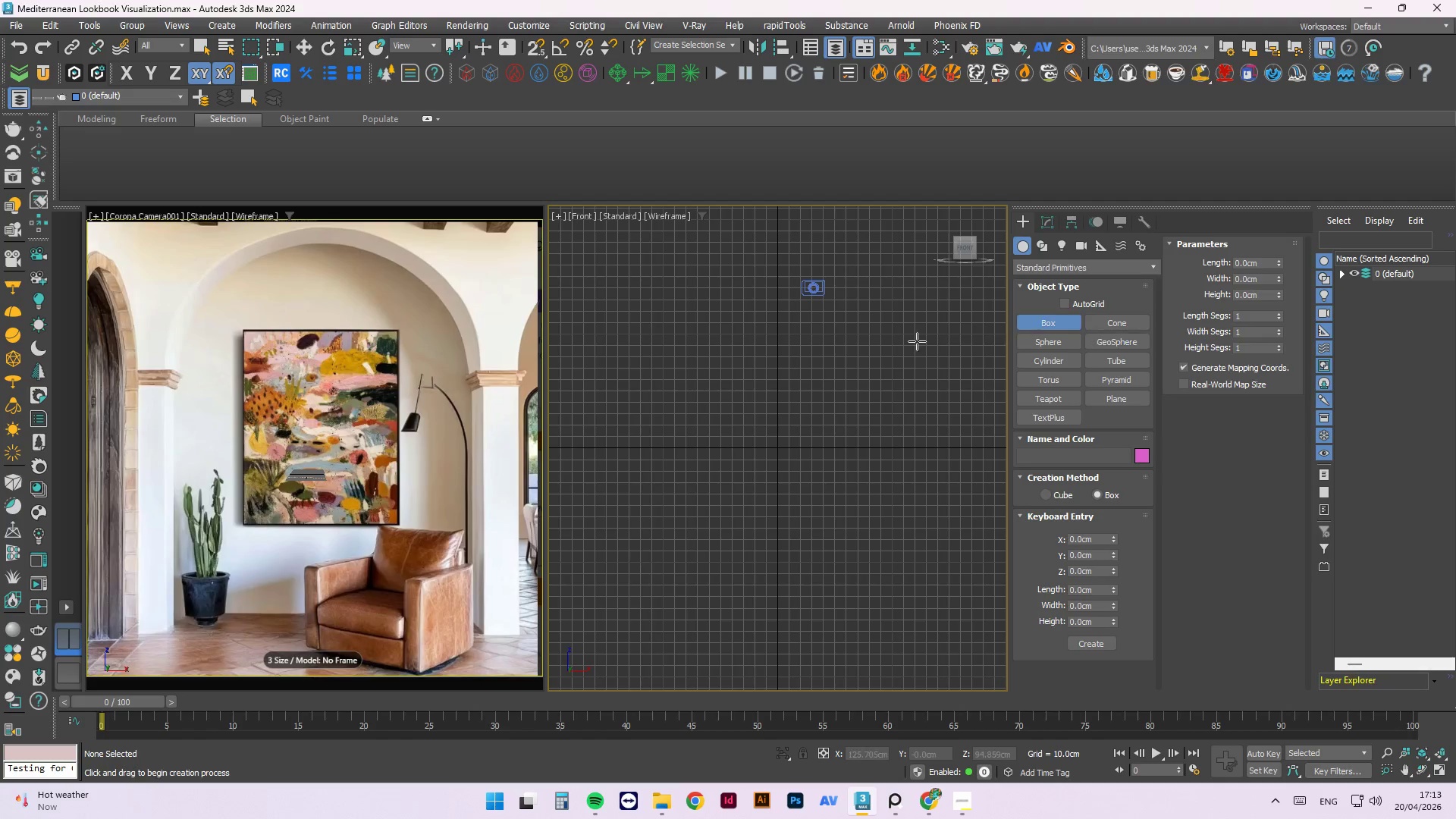 
left_click([902, 347])
 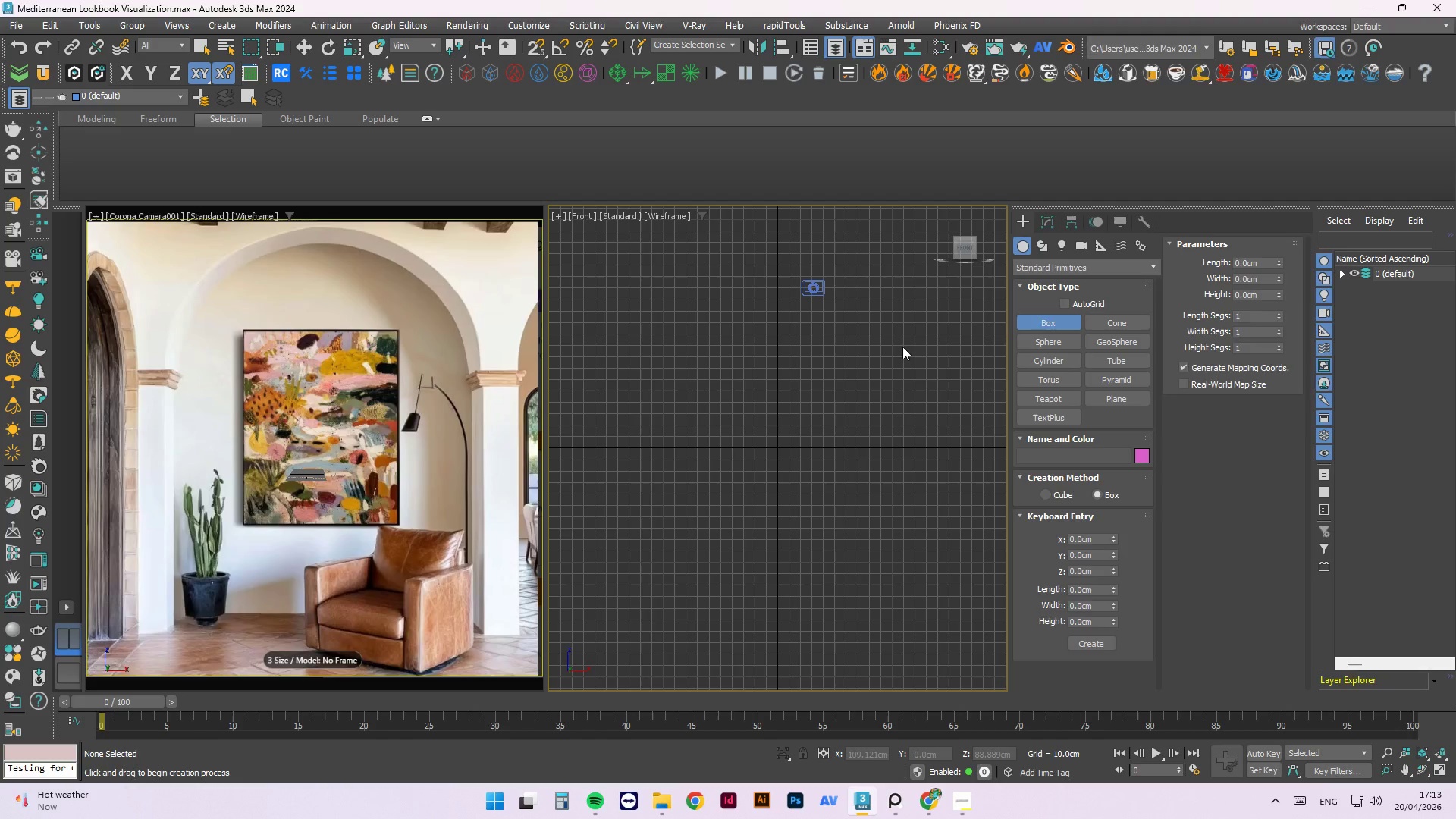 
key(Escape)
key(Escape)
type(tg)
 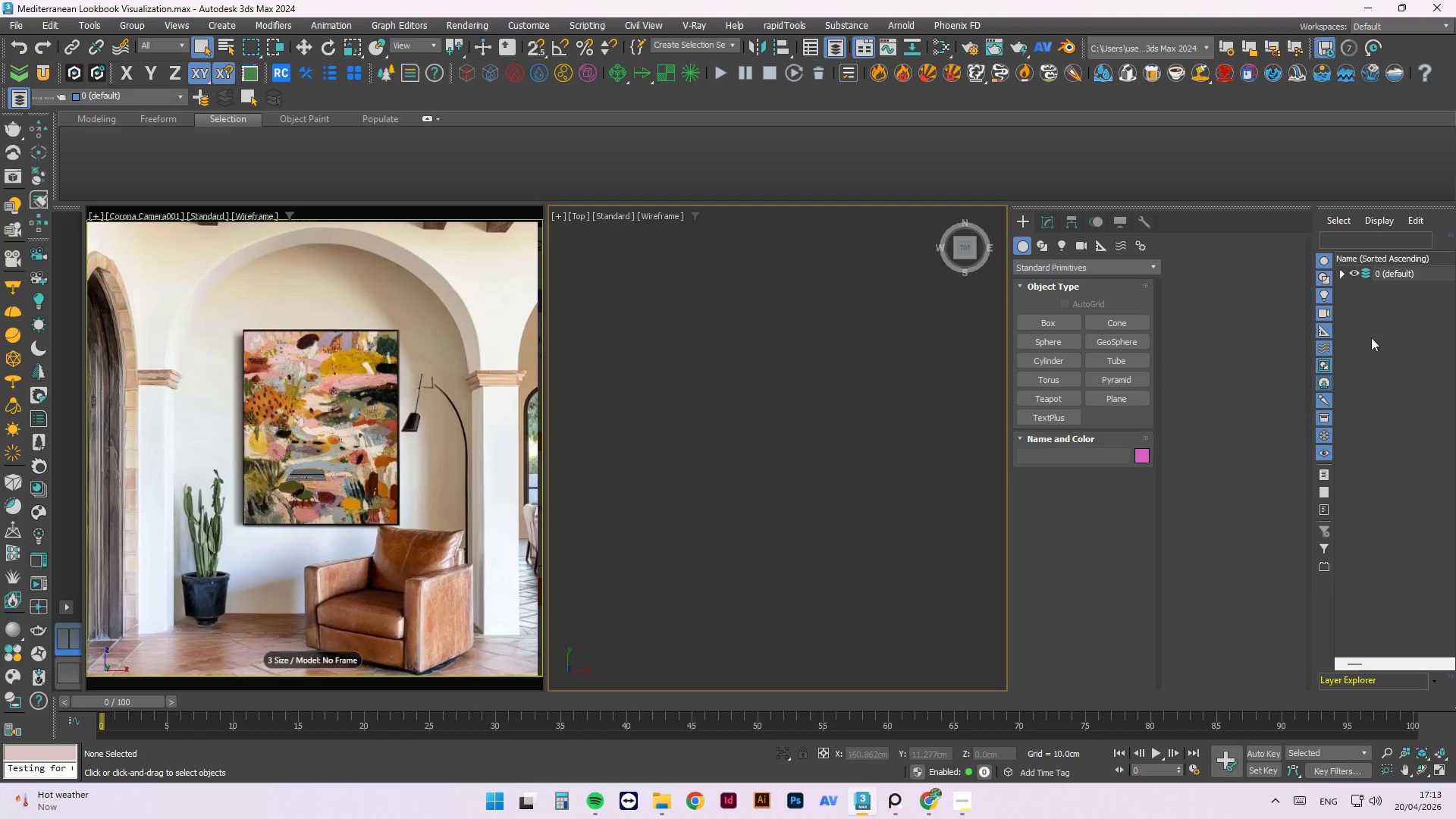 
left_click([1401, 305])
 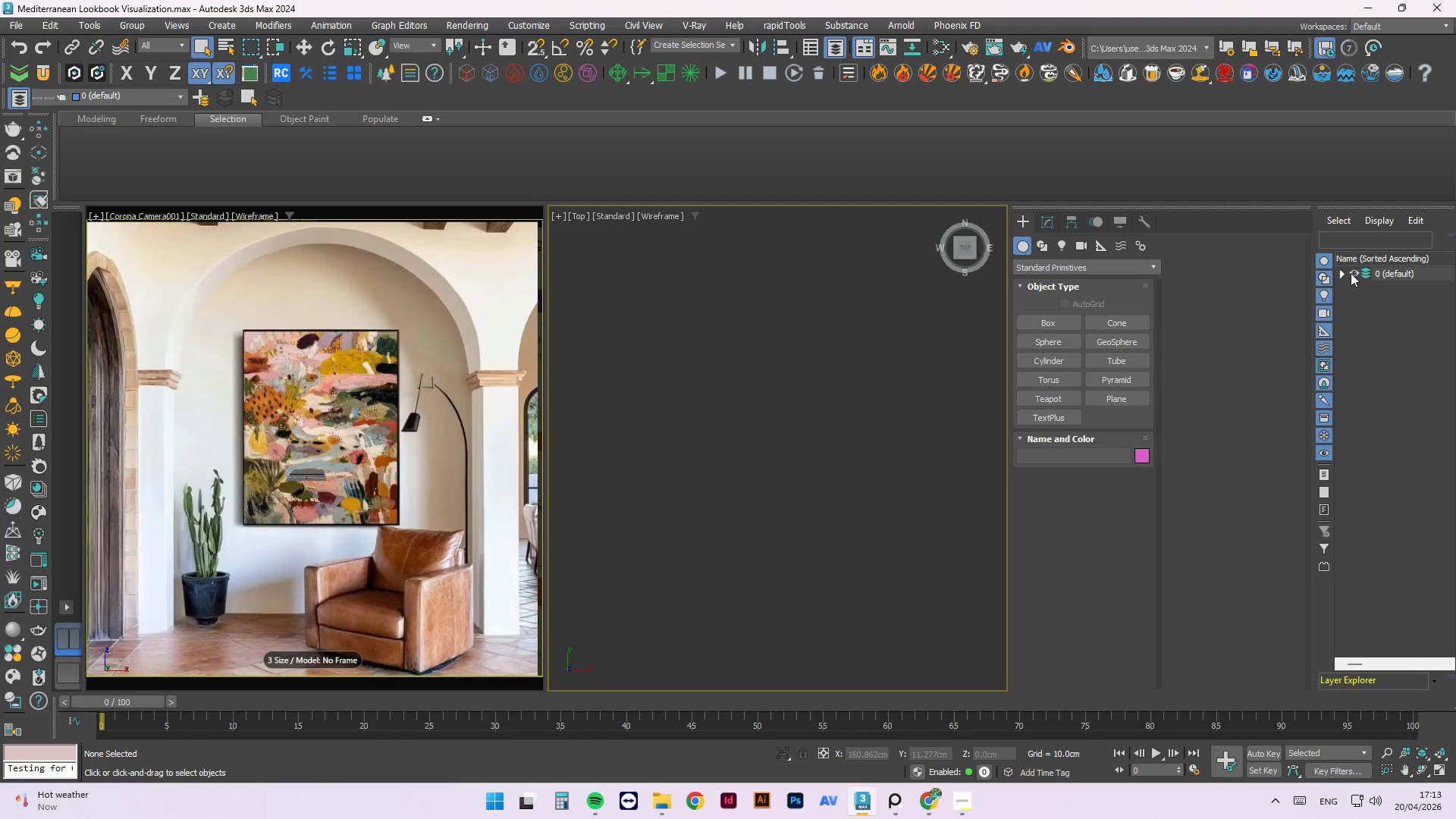 
left_click([1349, 284])
 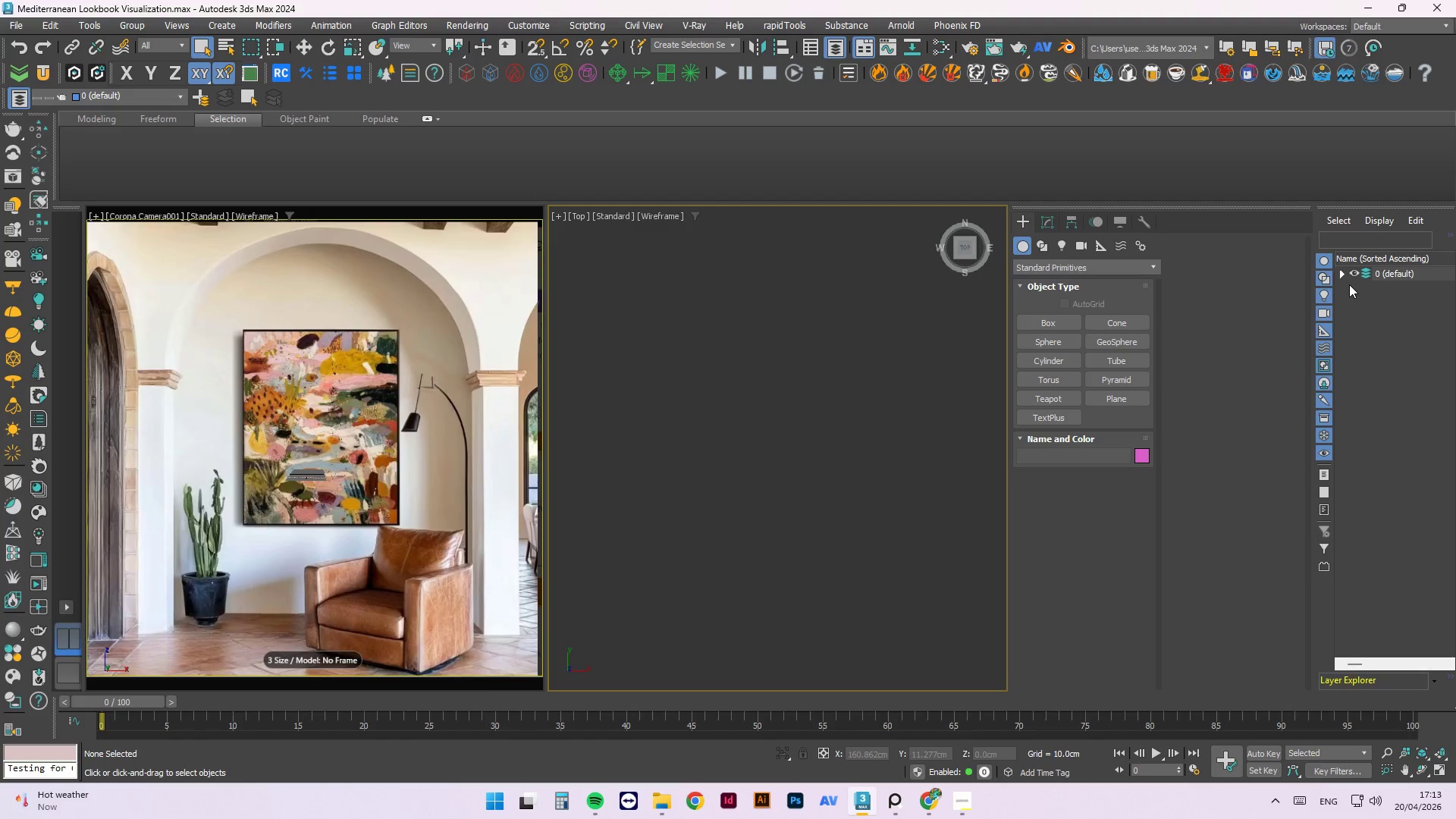 
right_click([1349, 284])
 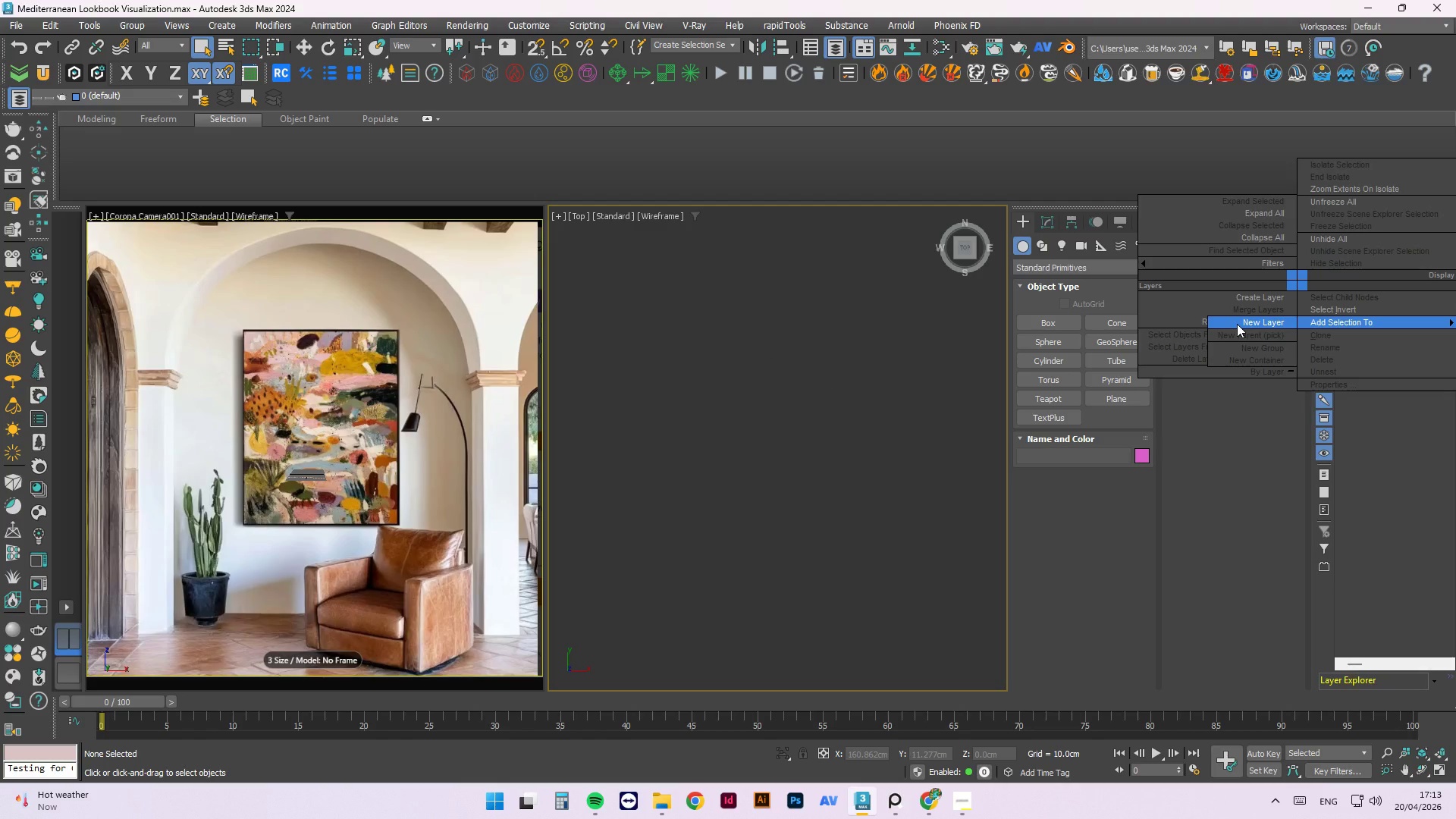 
left_click_drag(start_coordinate=[1414, 493], to_coordinate=[1455, 493])
 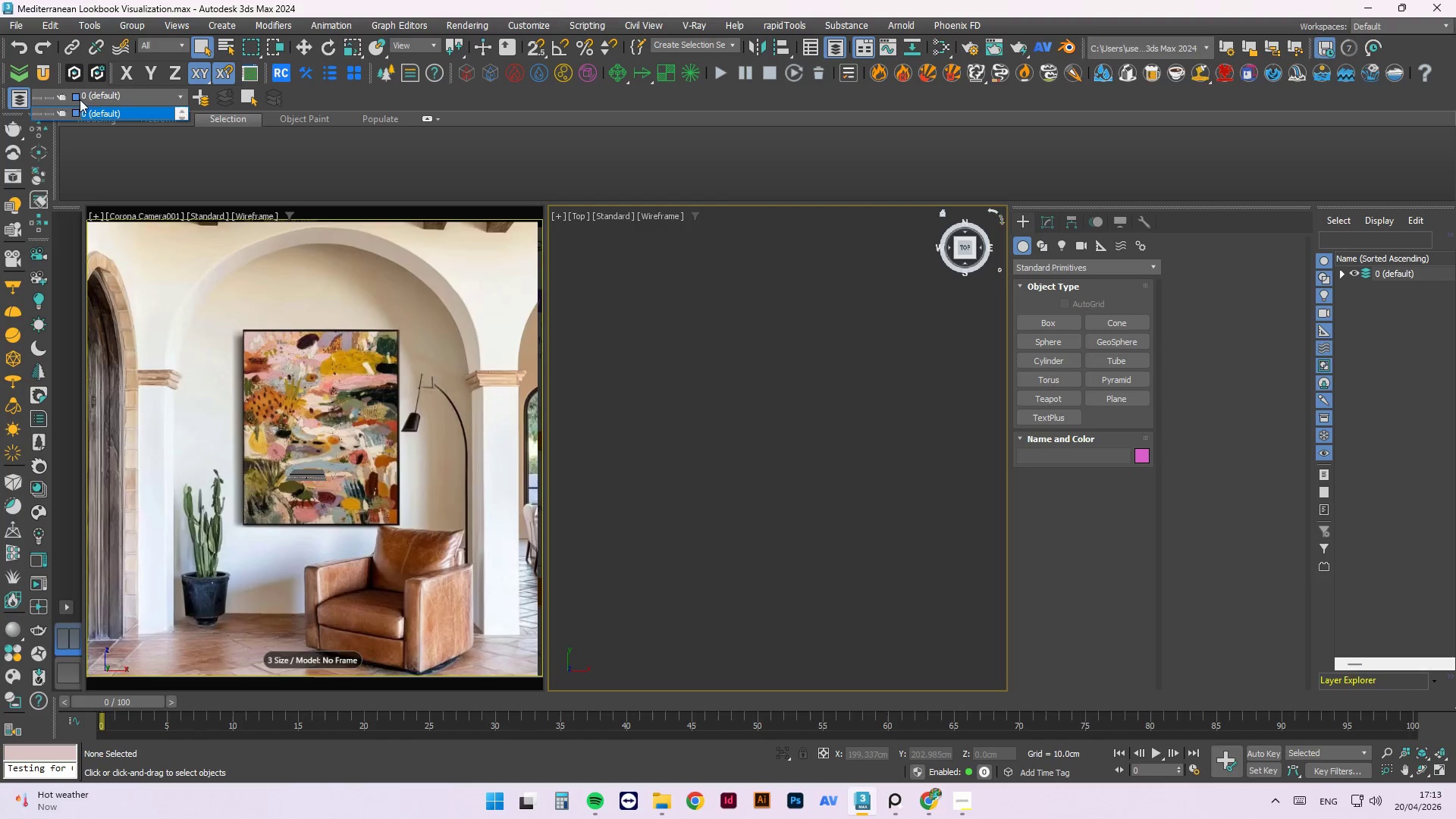 
left_click([22, 100])
 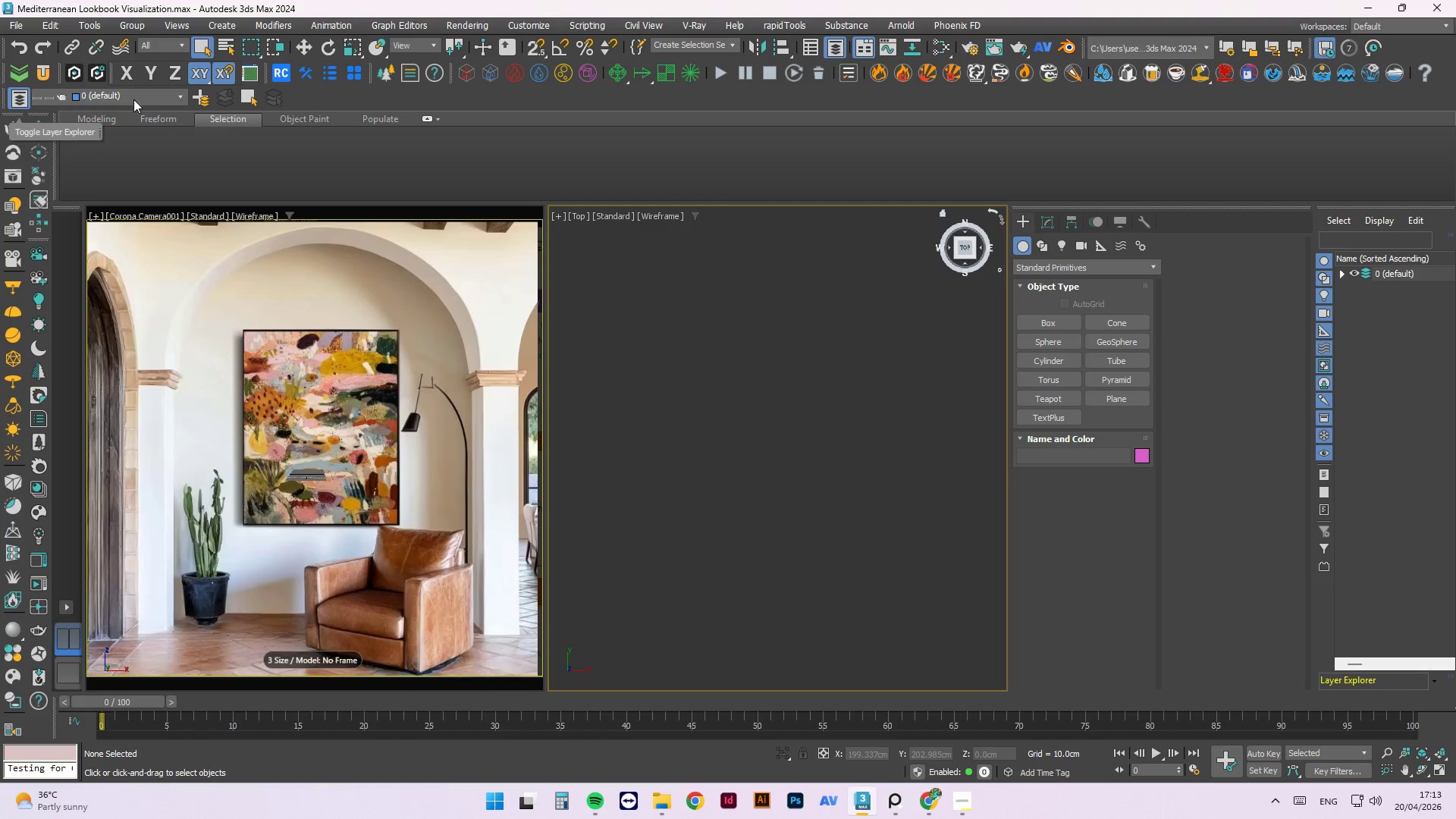 
left_click([169, 96])
 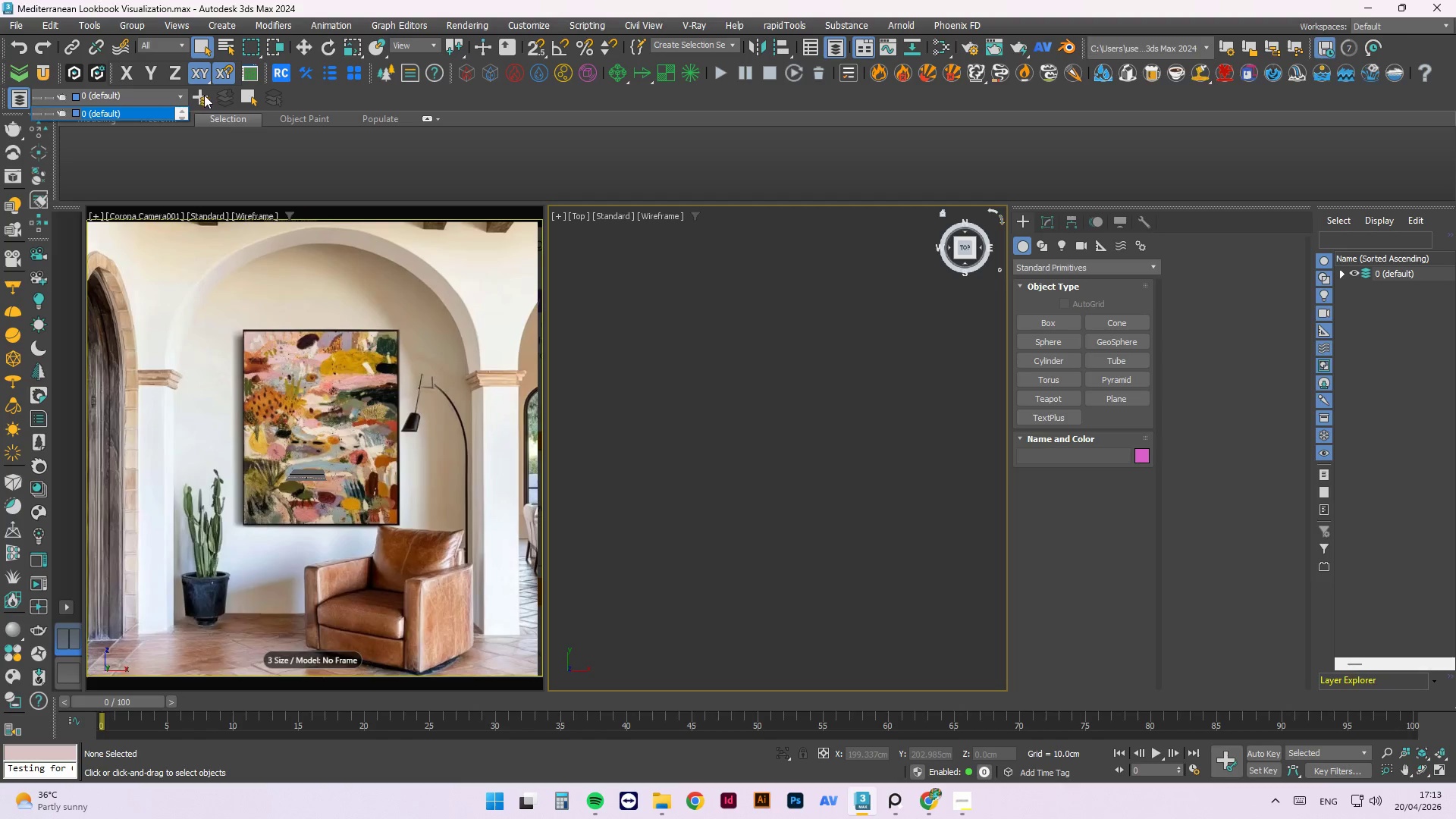 
left_click([204, 95])
 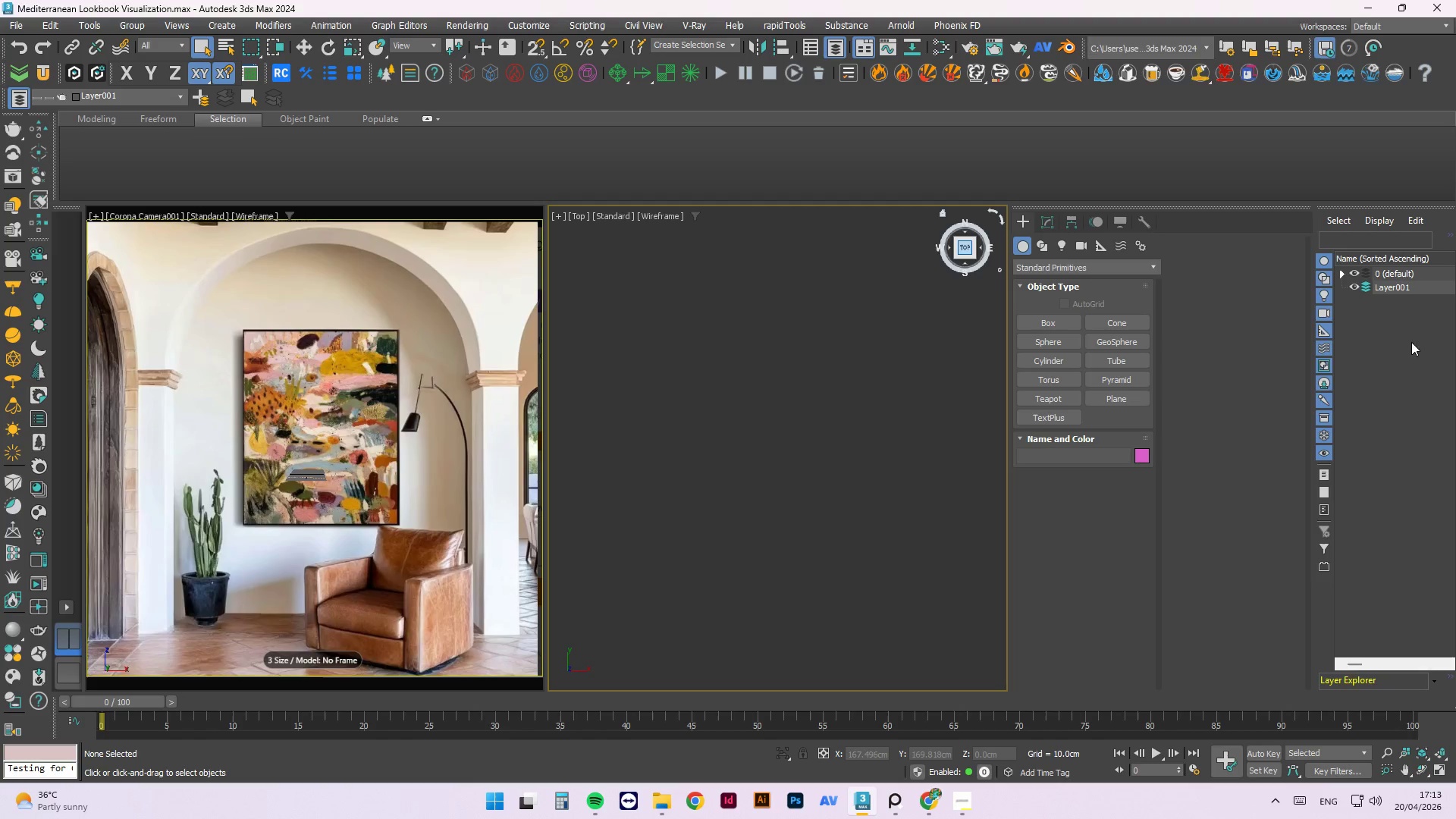 
left_click([1402, 288])
 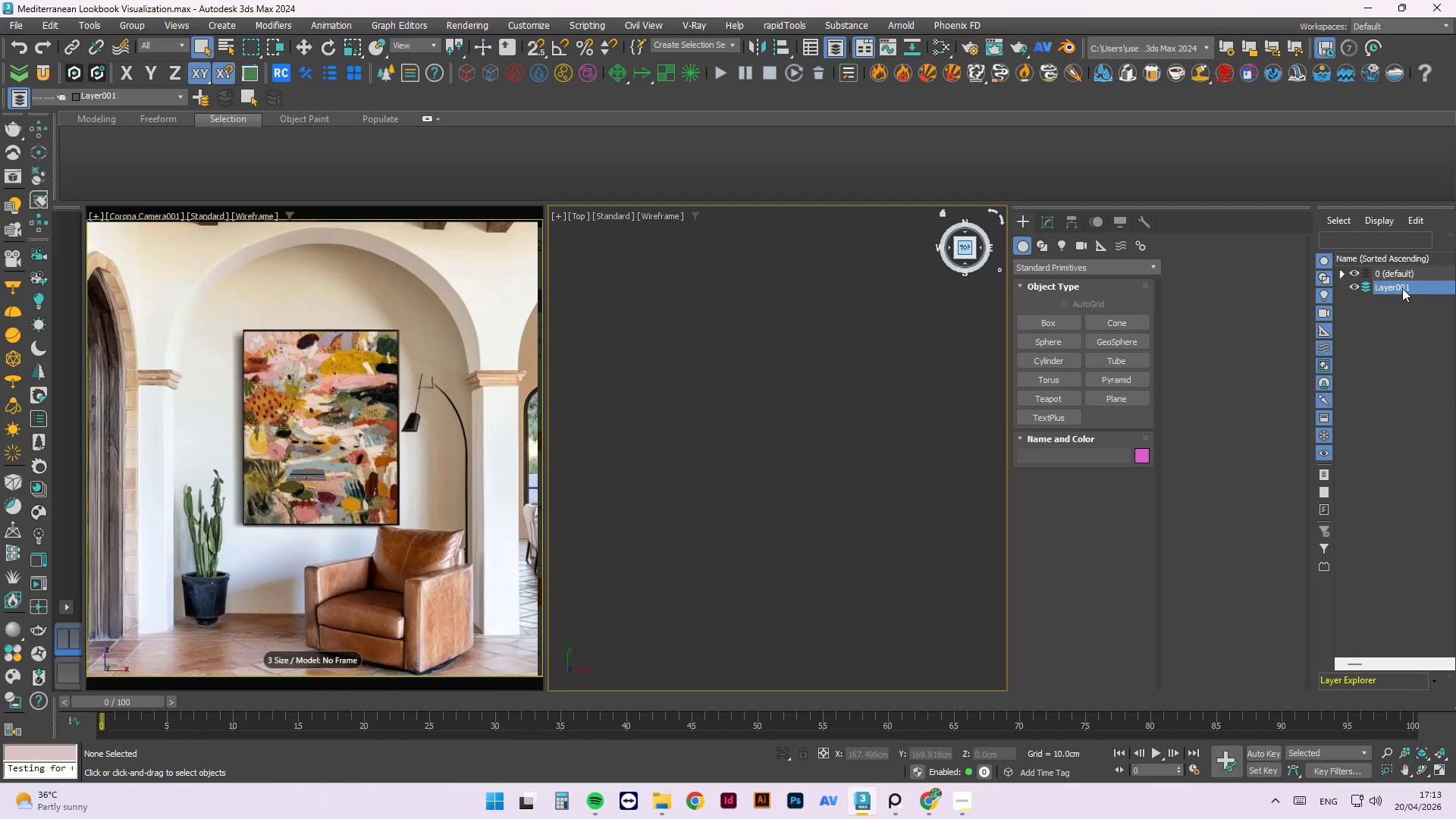 
right_click([1402, 288])
 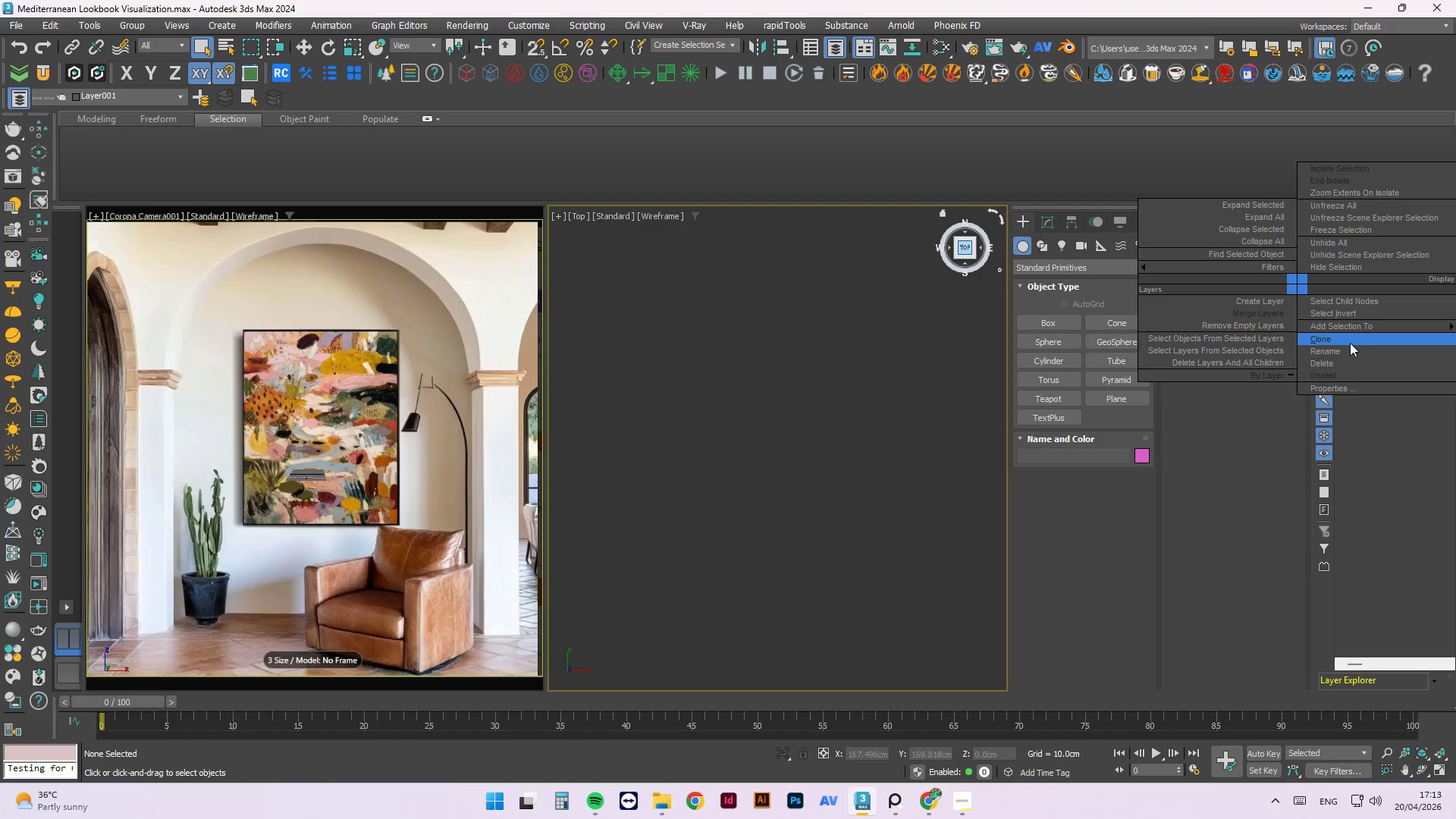 
left_click_drag(start_coordinate=[1350, 343], to_coordinate=[1451, 343])
 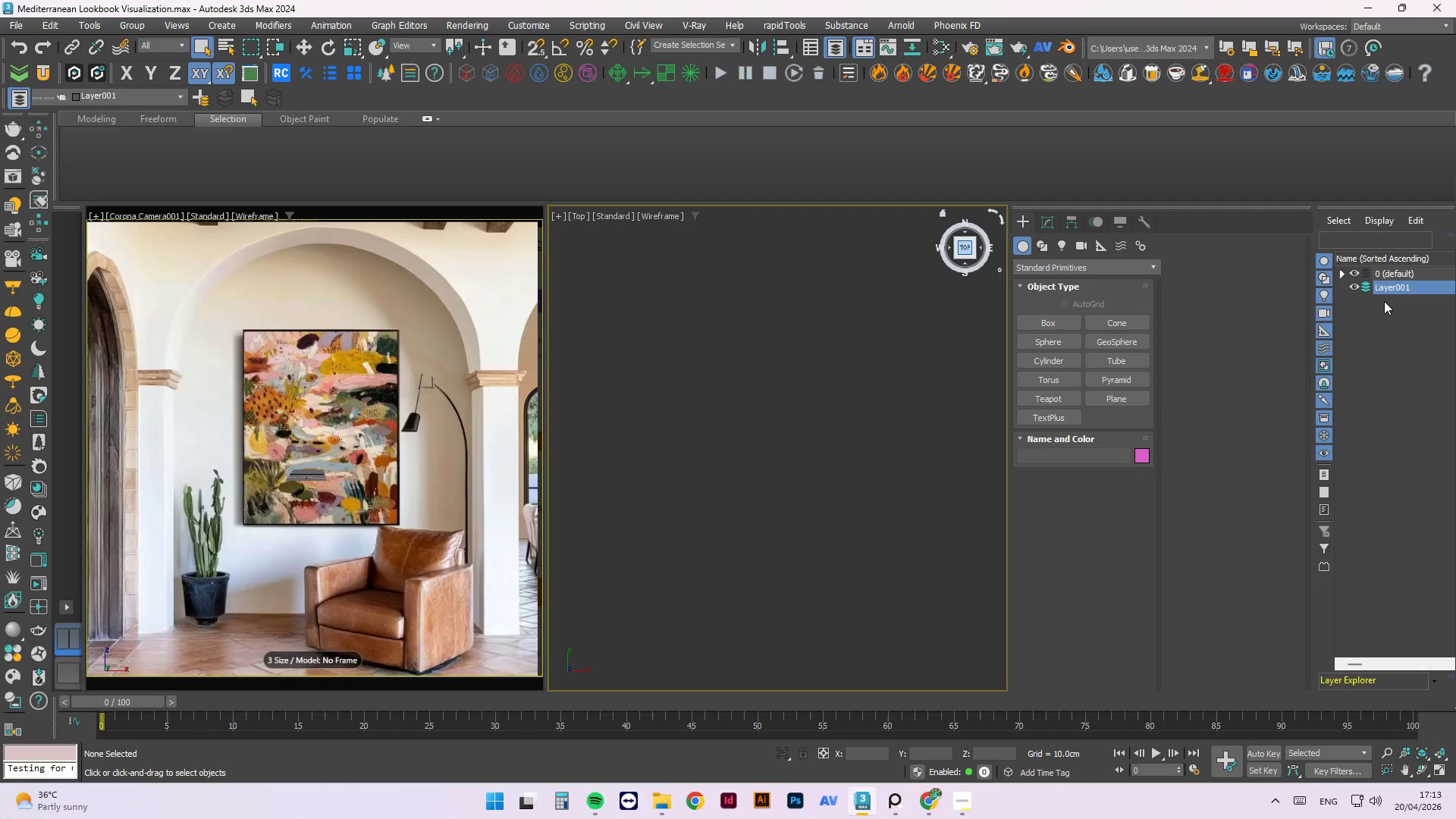 
key(Escape)
 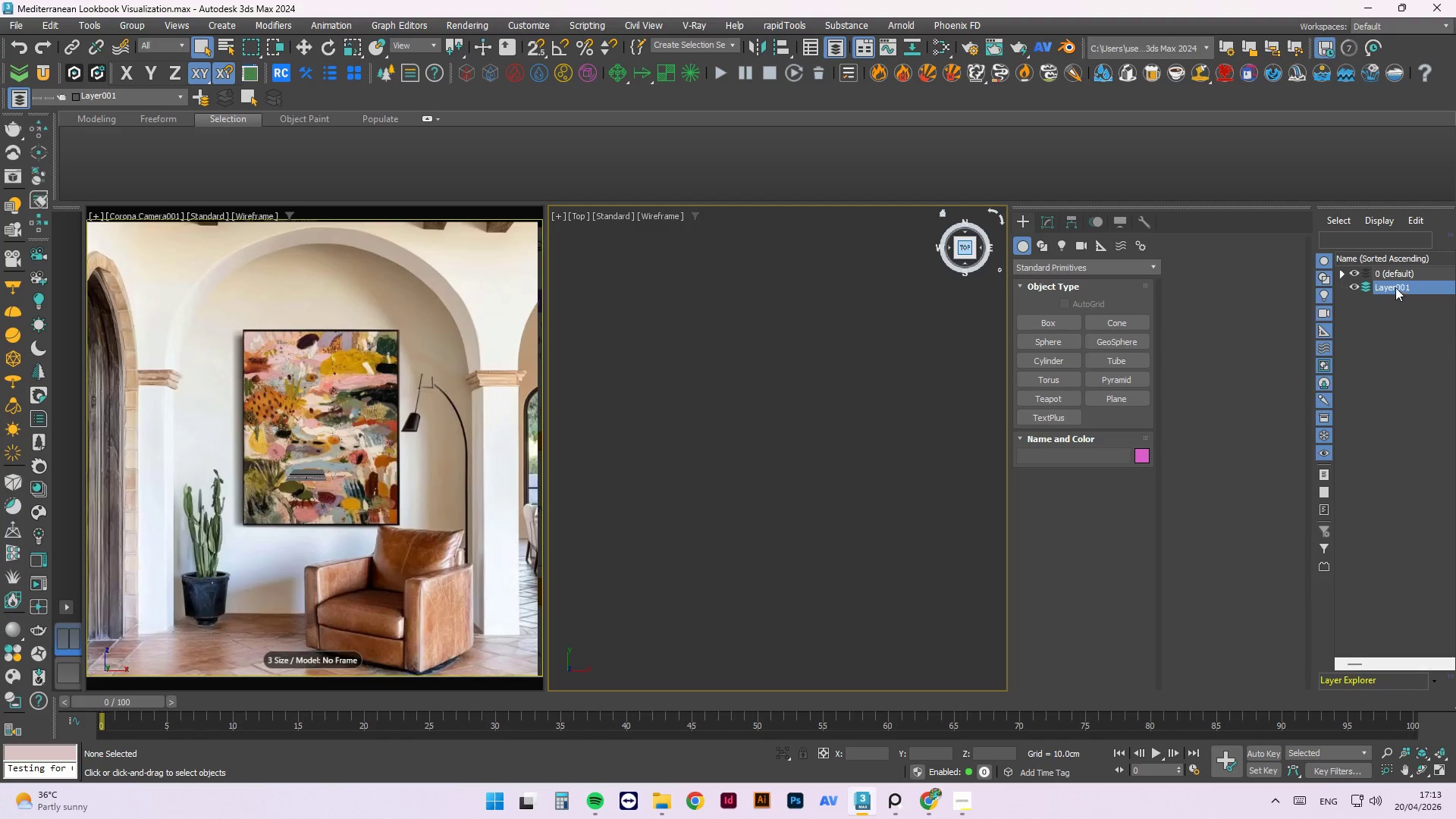 
right_click([1395, 287])
 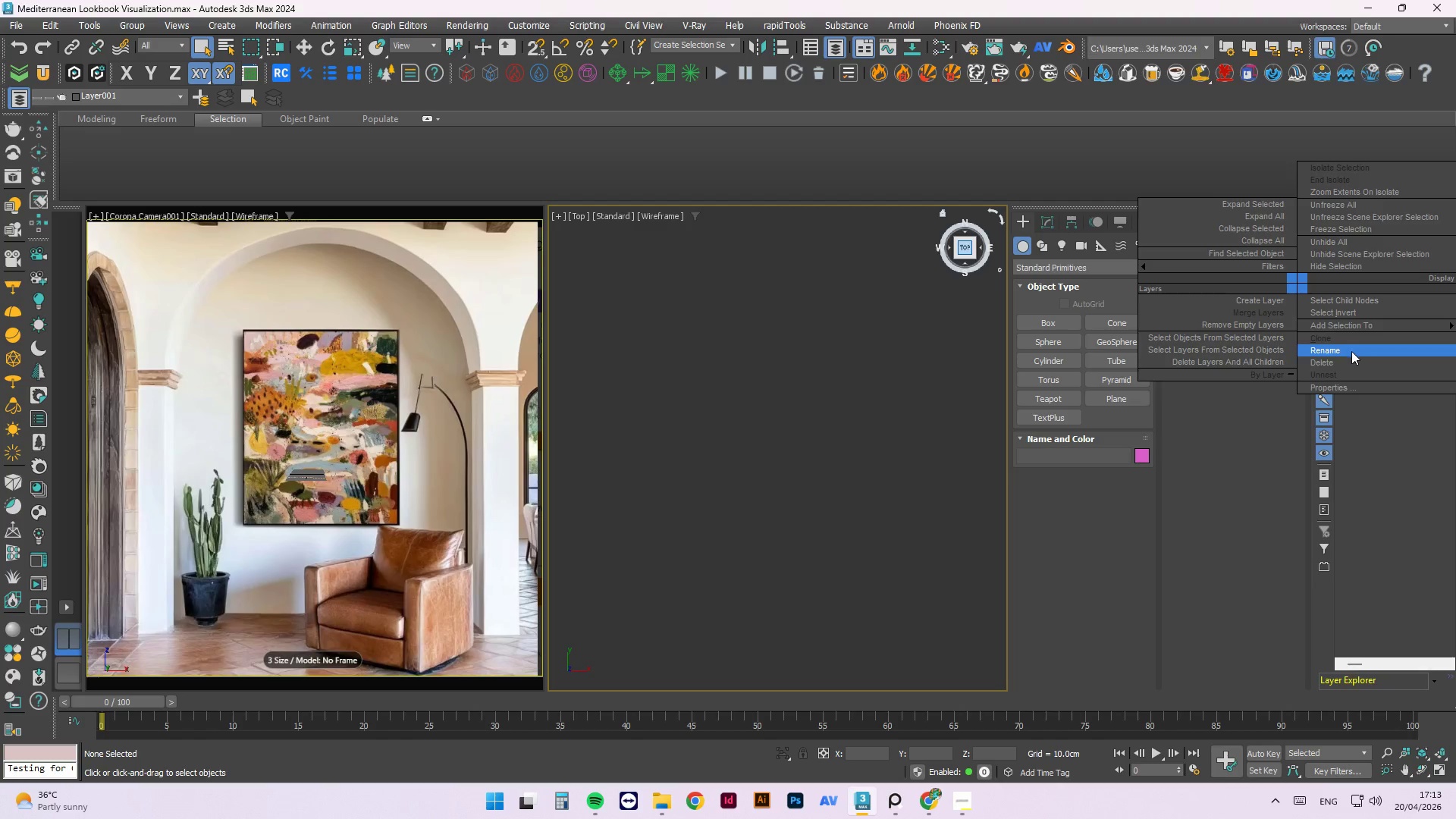 
left_click_drag(start_coordinate=[1351, 351], to_coordinate=[1445, 351])
 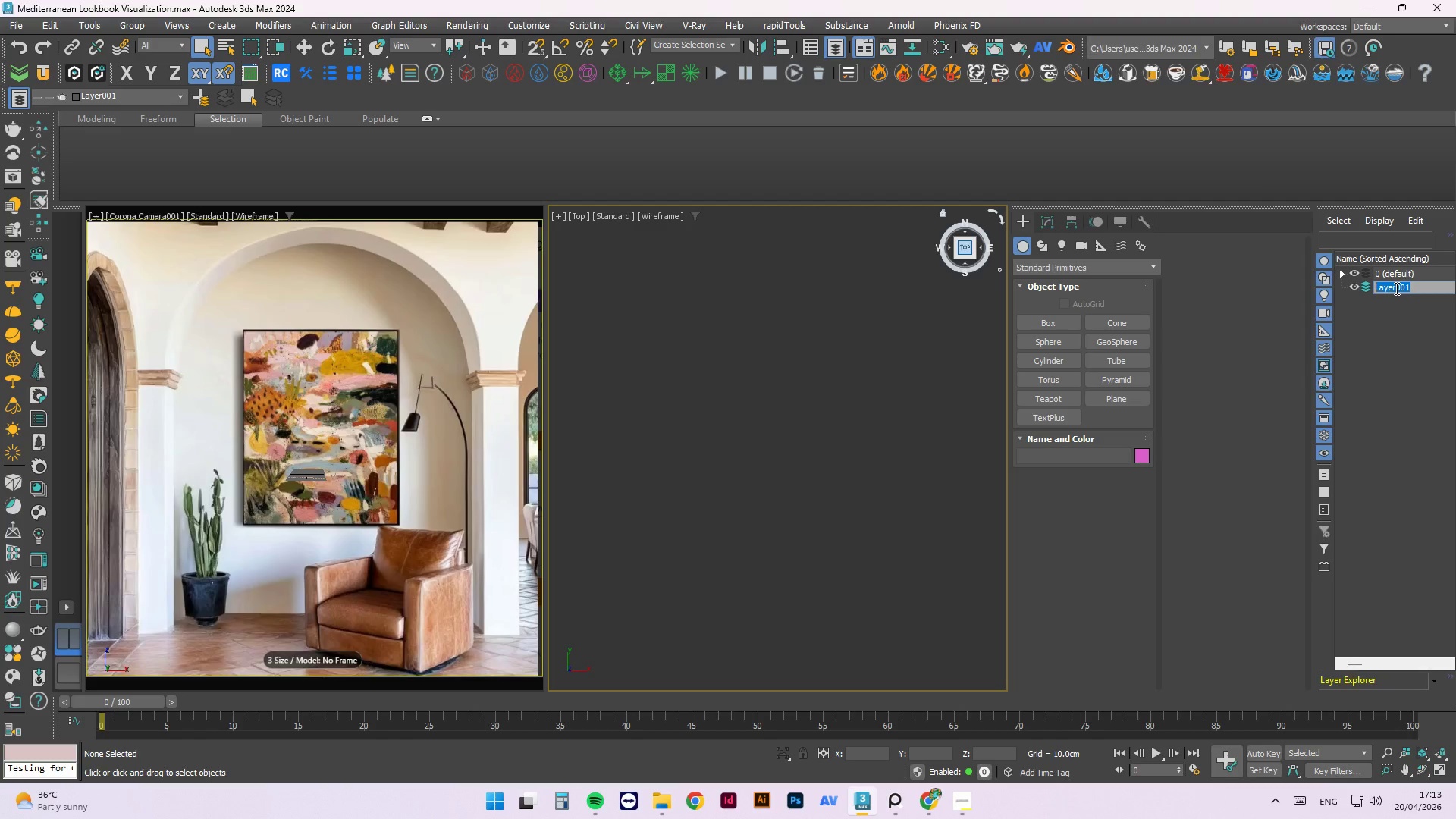 
type(Architecture)
 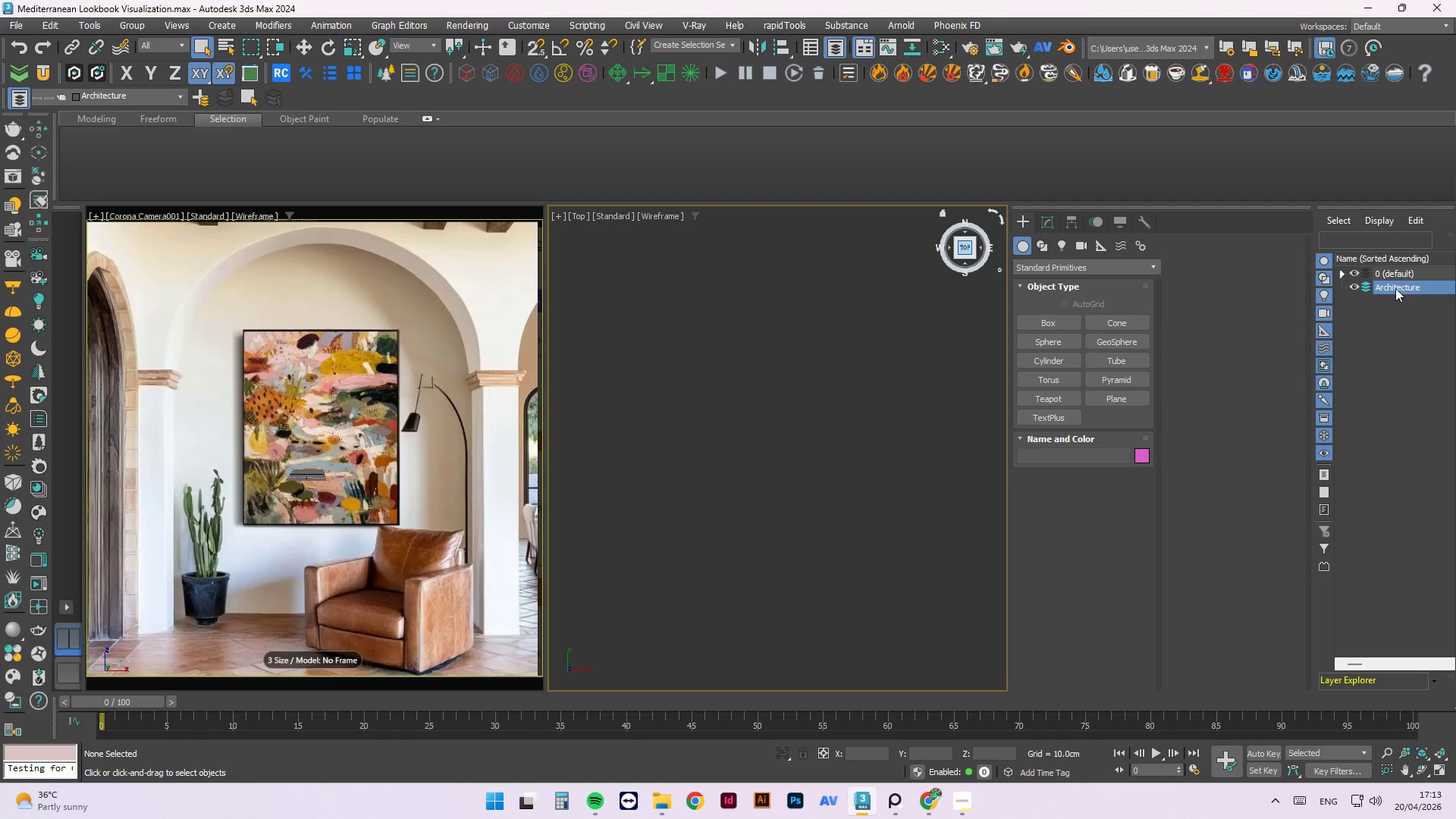 
key(Enter)
 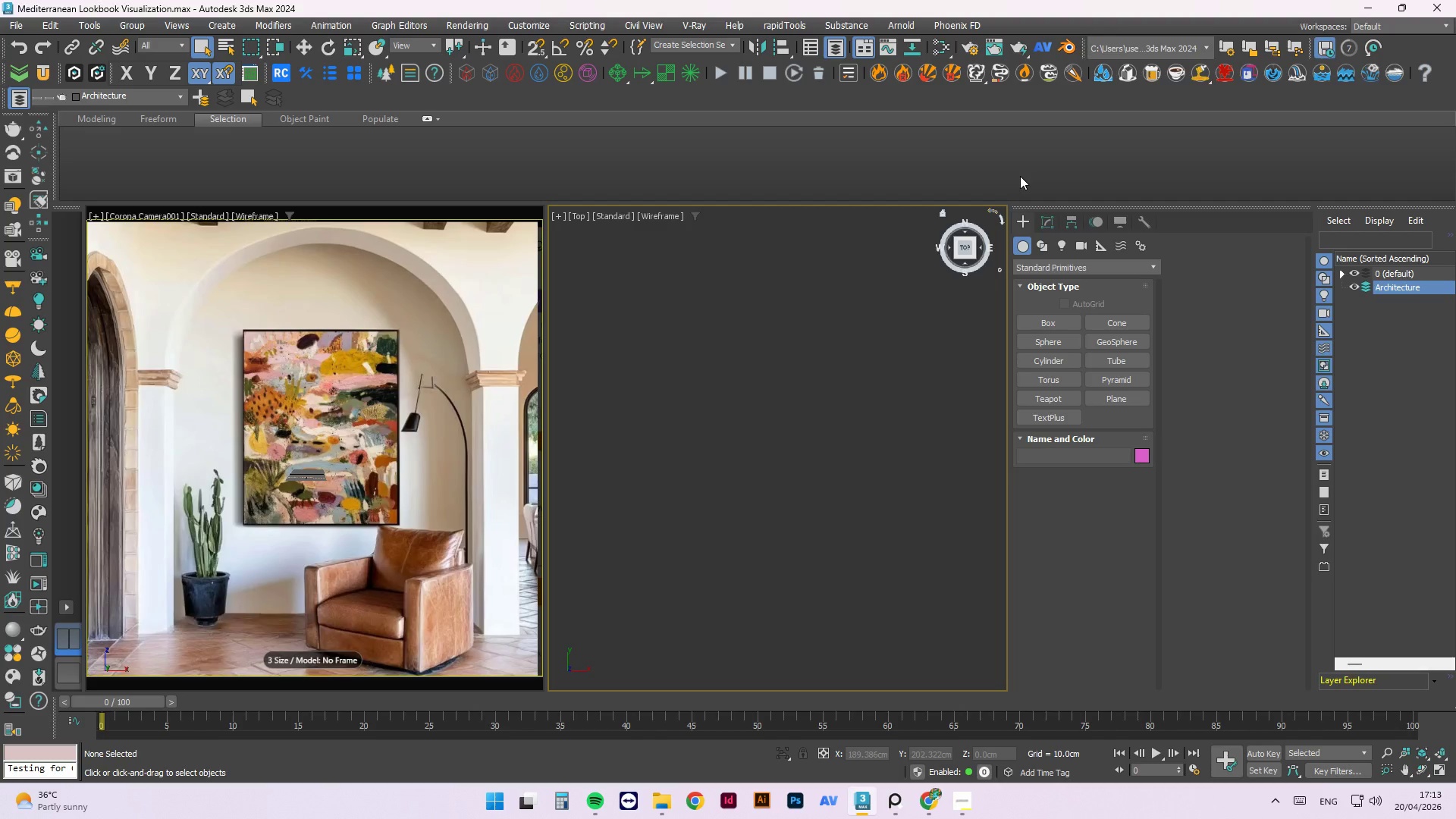 
wait(9.03)
 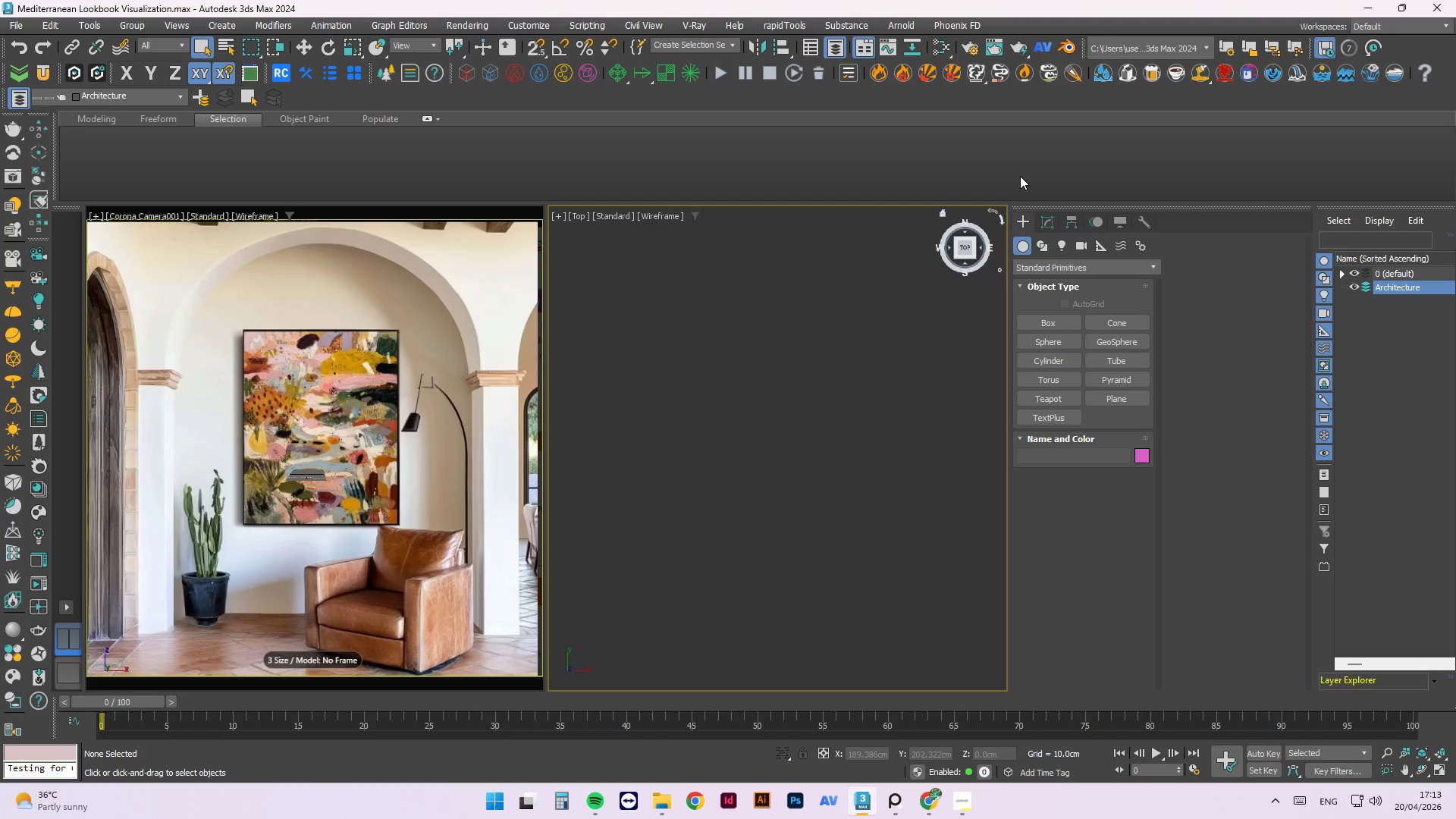 
left_click([1043, 247])
 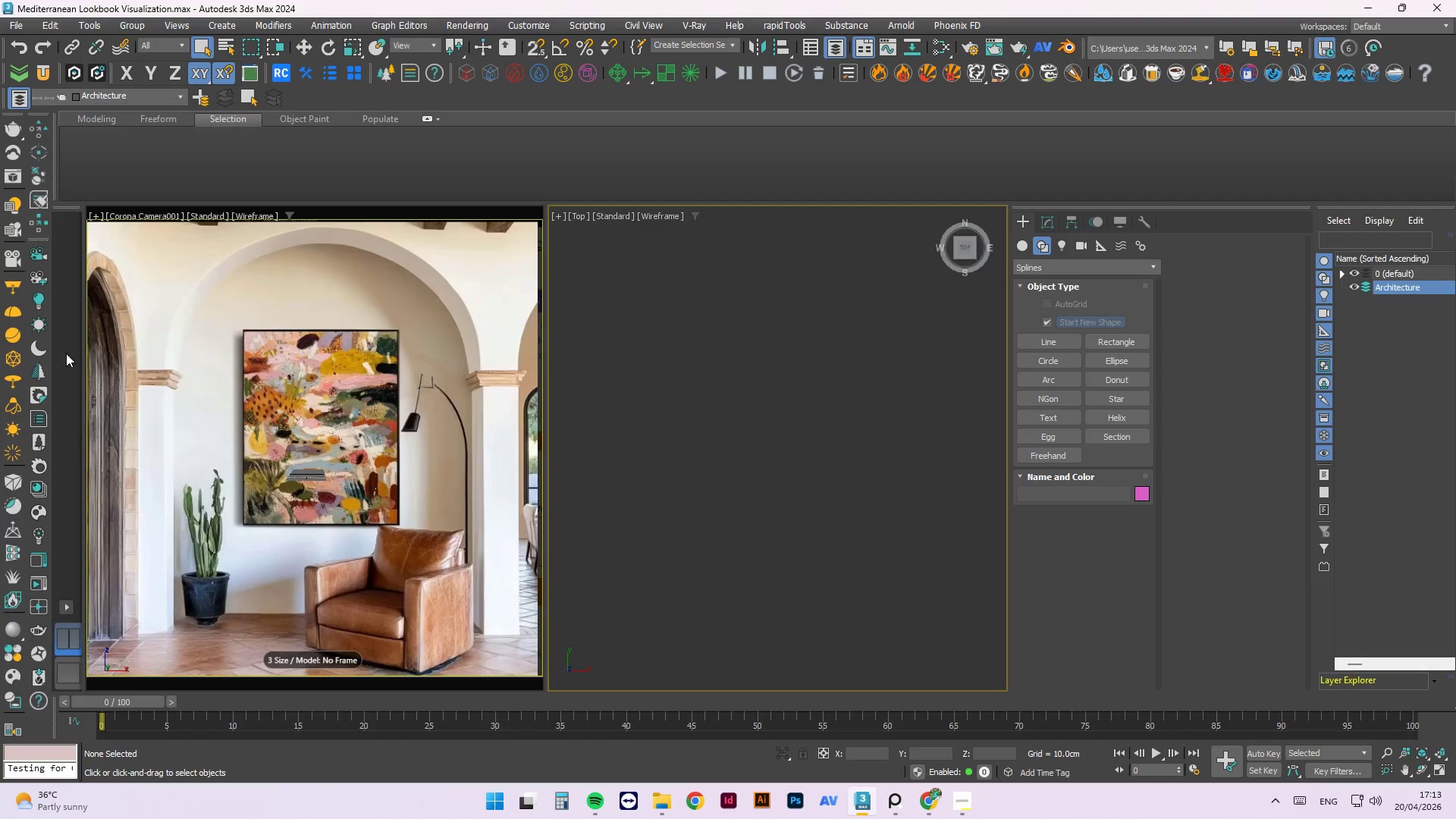 
left_click([1053, 341])
 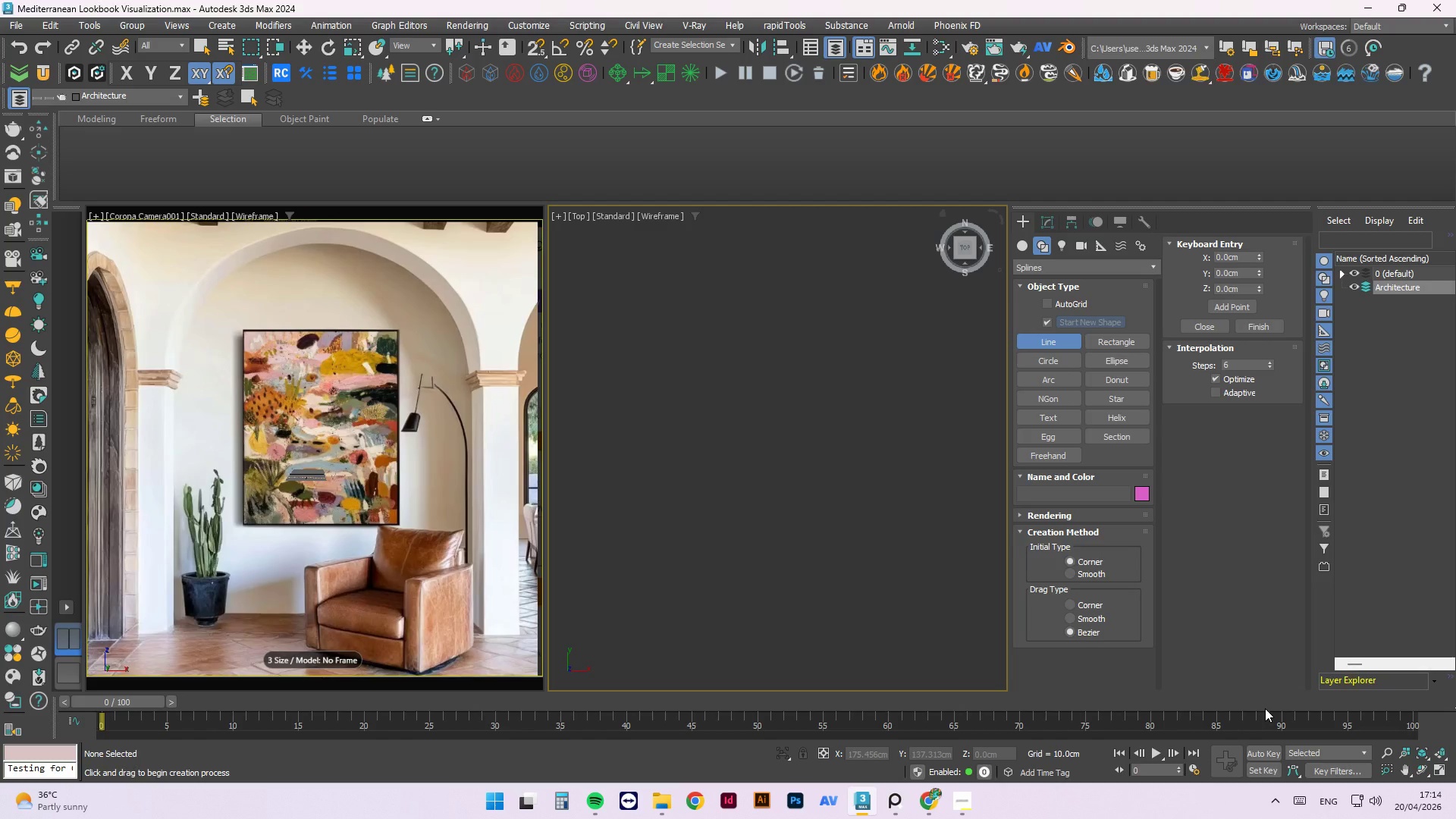 
wait(11.5)
 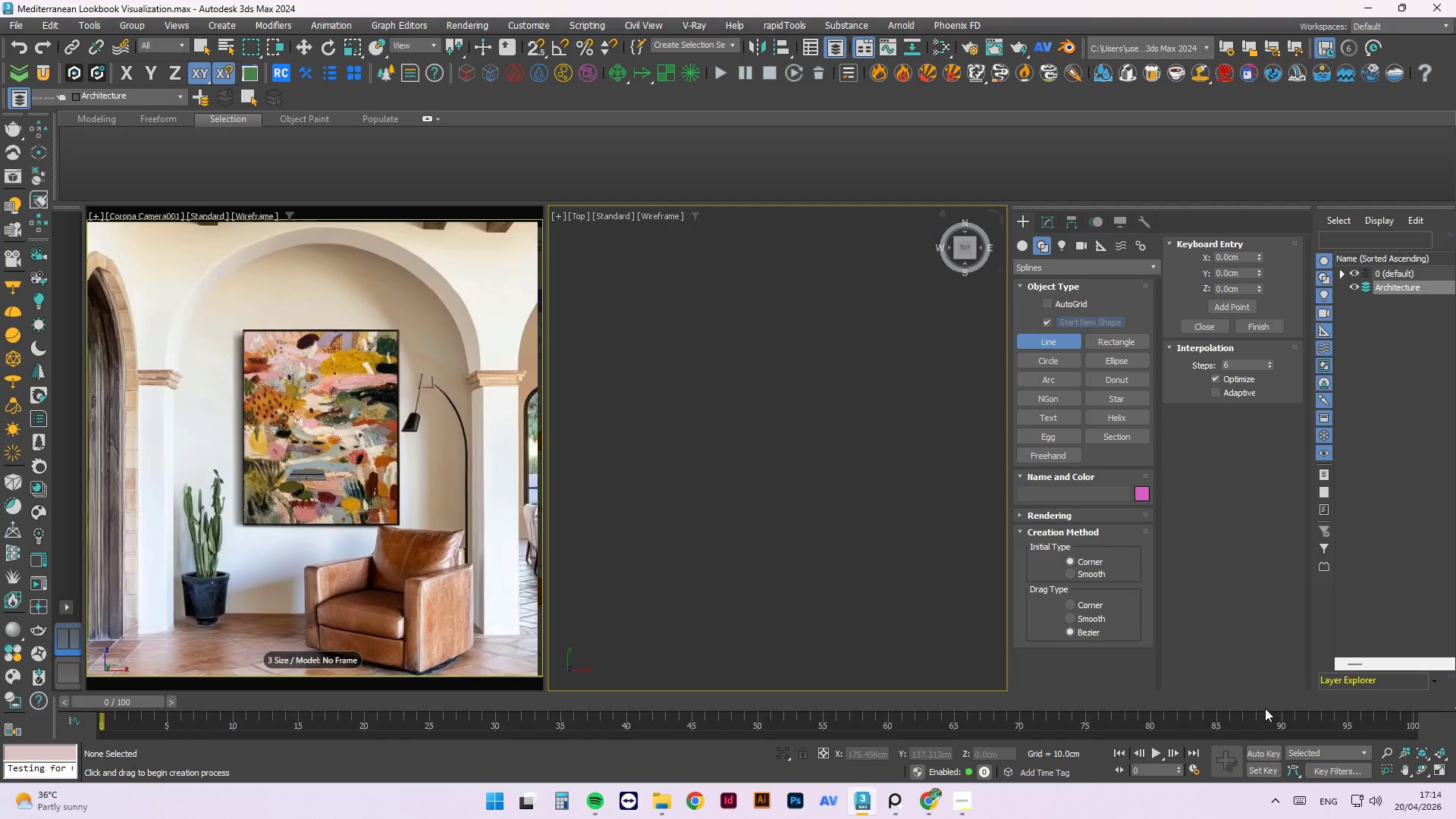 
left_click([167, 632])
 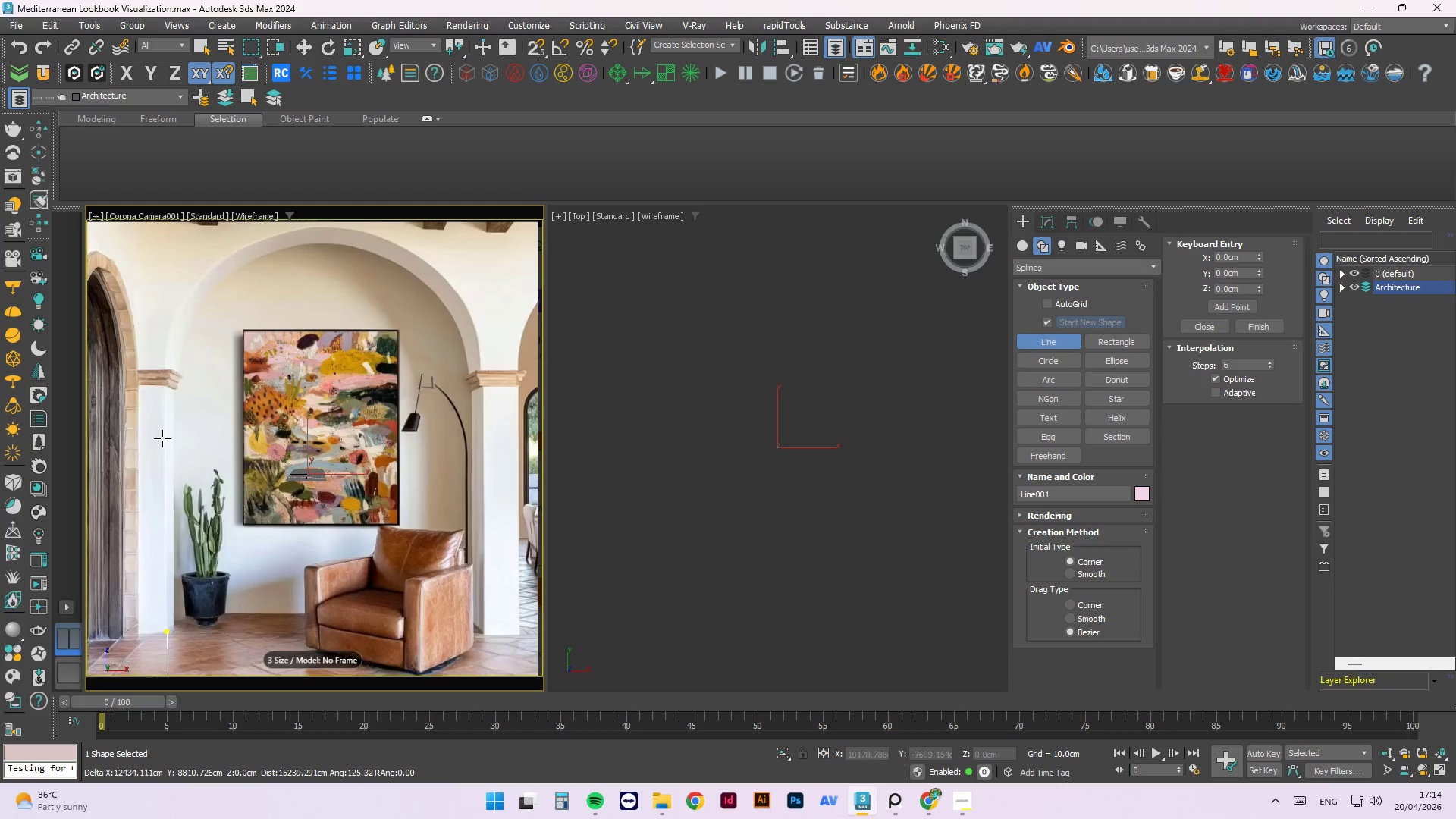 
key(A)
 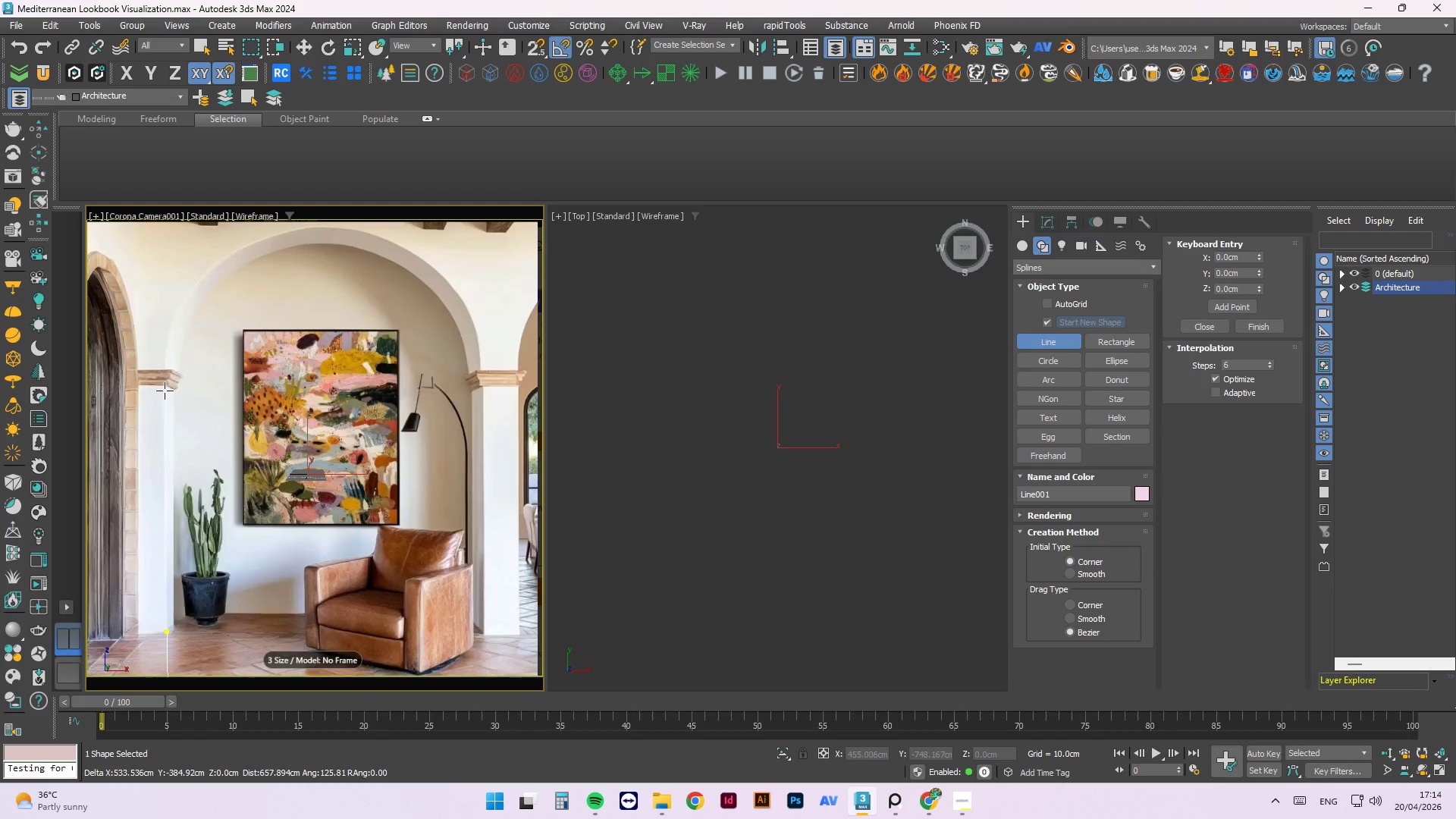 
hold_key(key=ShiftLeft, duration=1.16)
 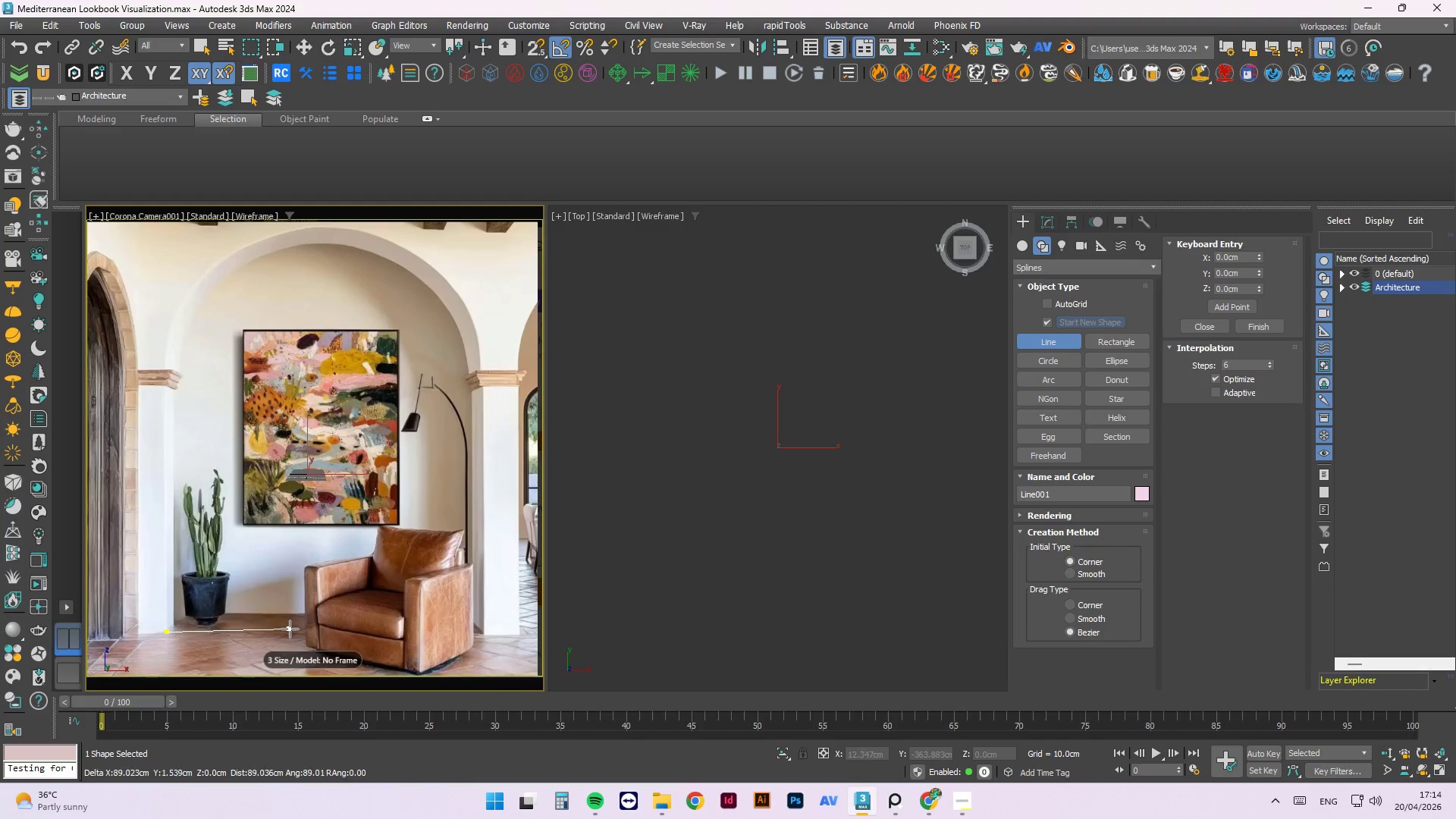 
hold_key(key=ShiftLeft, duration=11.05)
left_click([484, 632])
 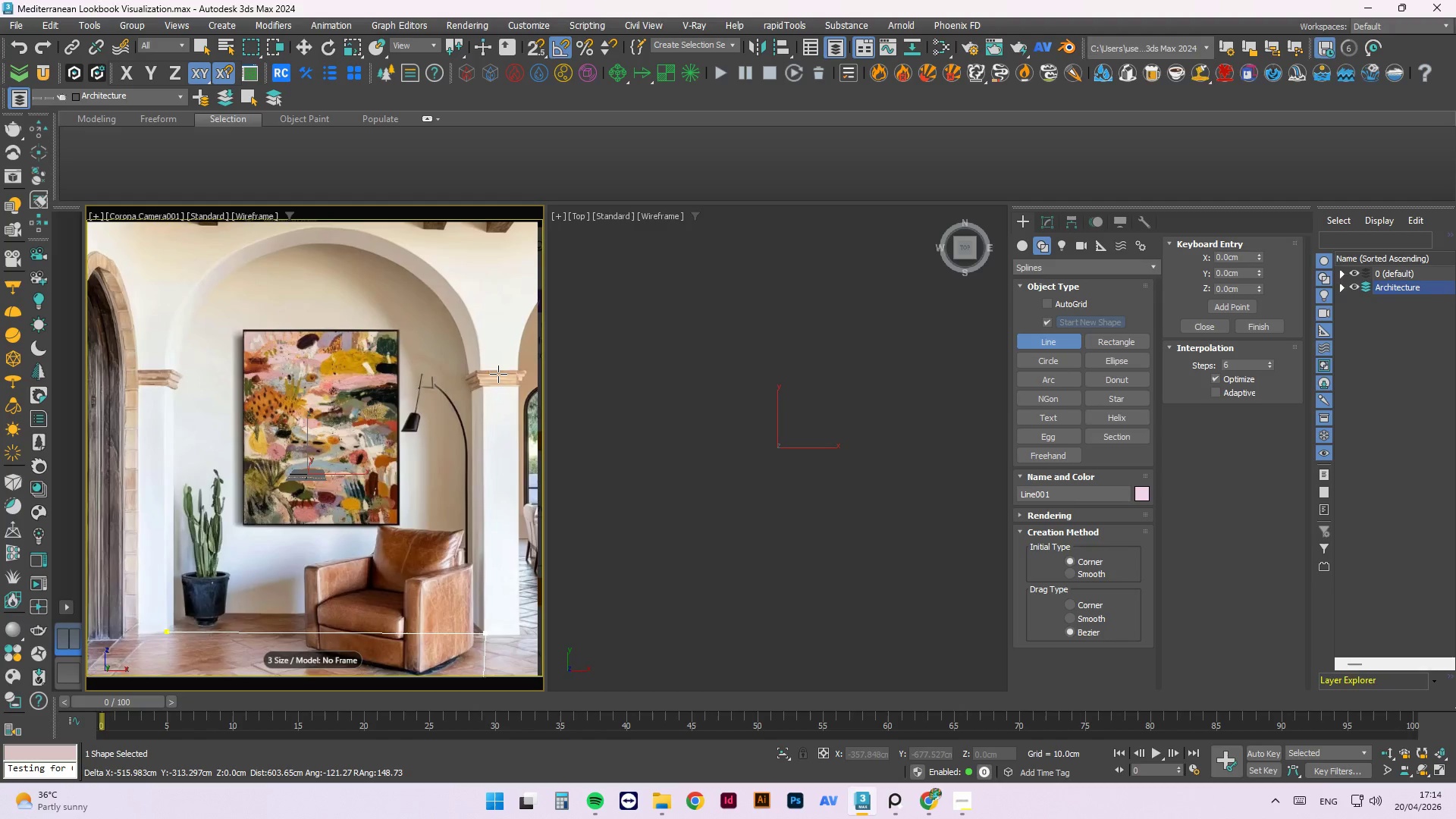 
hold_key(key=ShiftLeft, duration=0.75)
 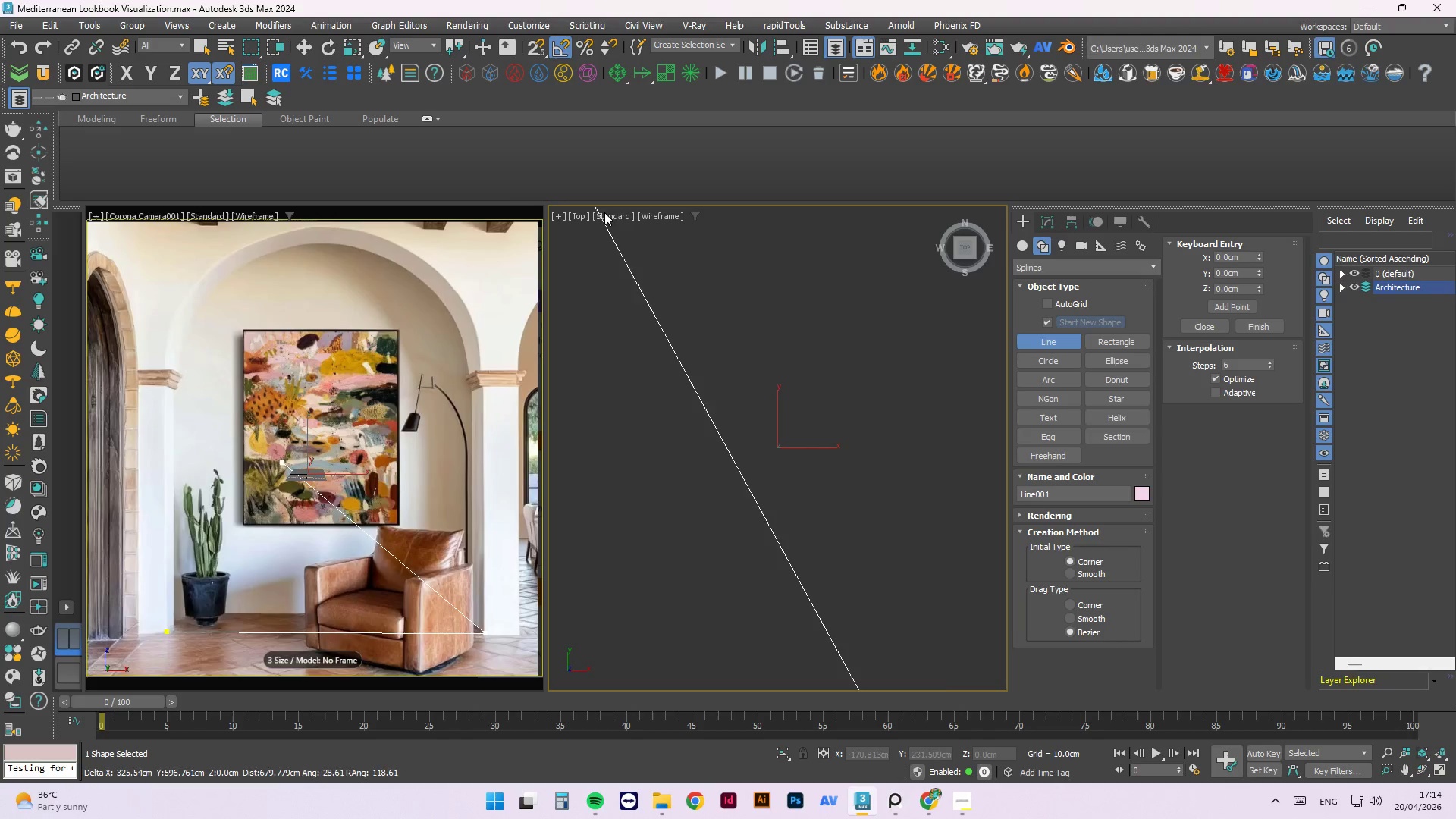 
scroll: coordinate [791, 546], scroll_direction: down, amount: 6.0
 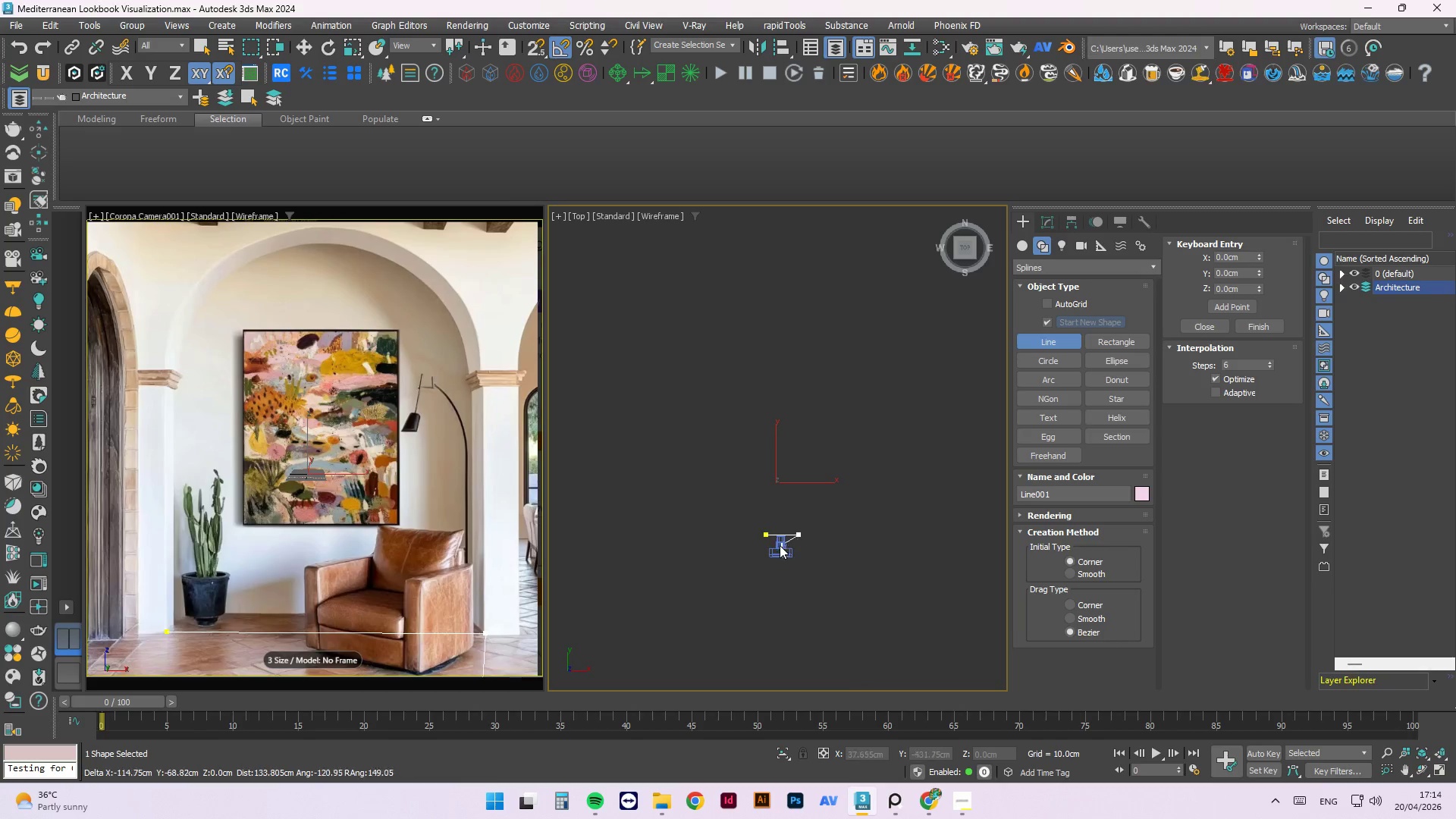 
hold_key(key=AltLeft, duration=1.41)
 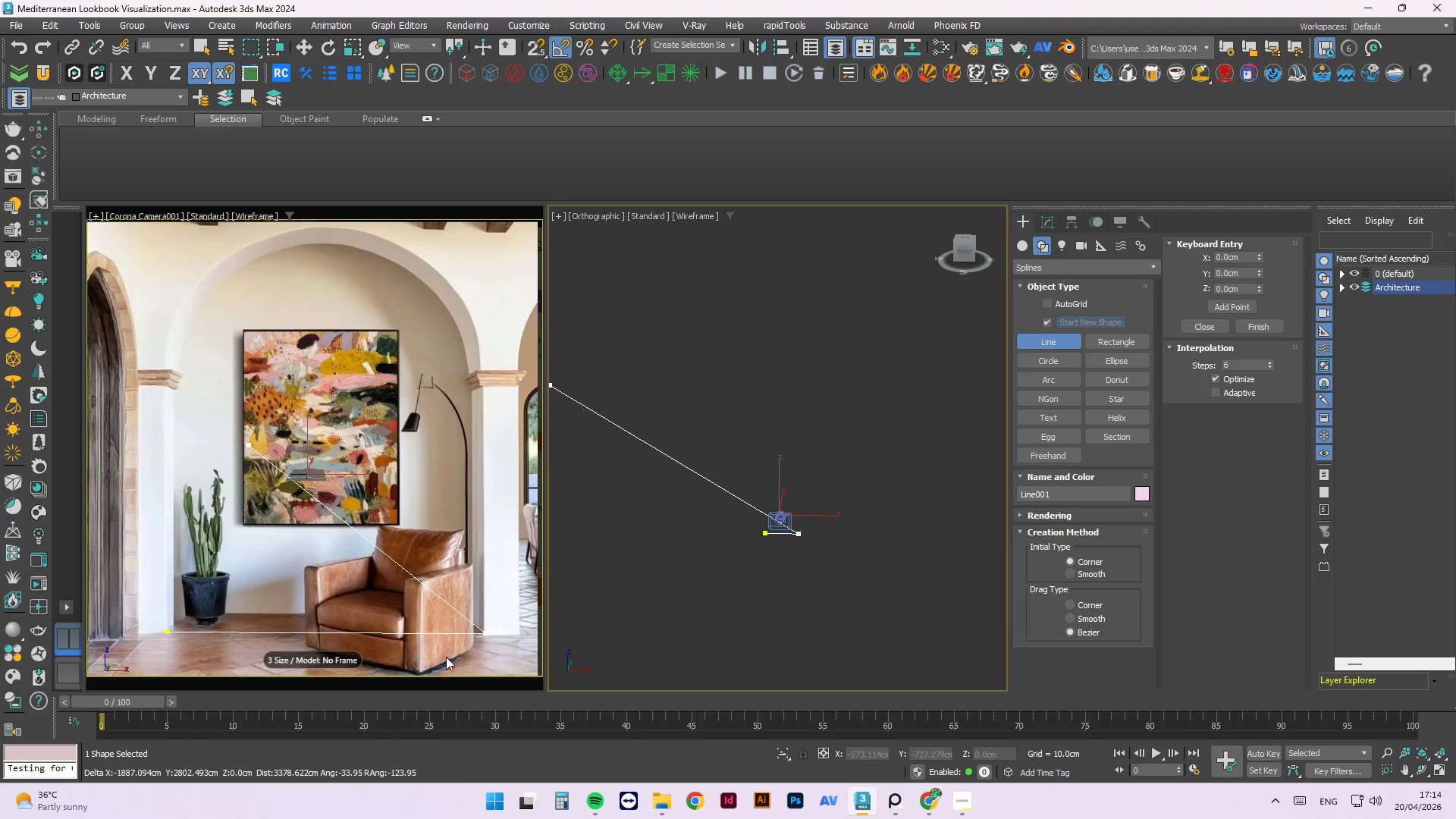 
key(Escape)
 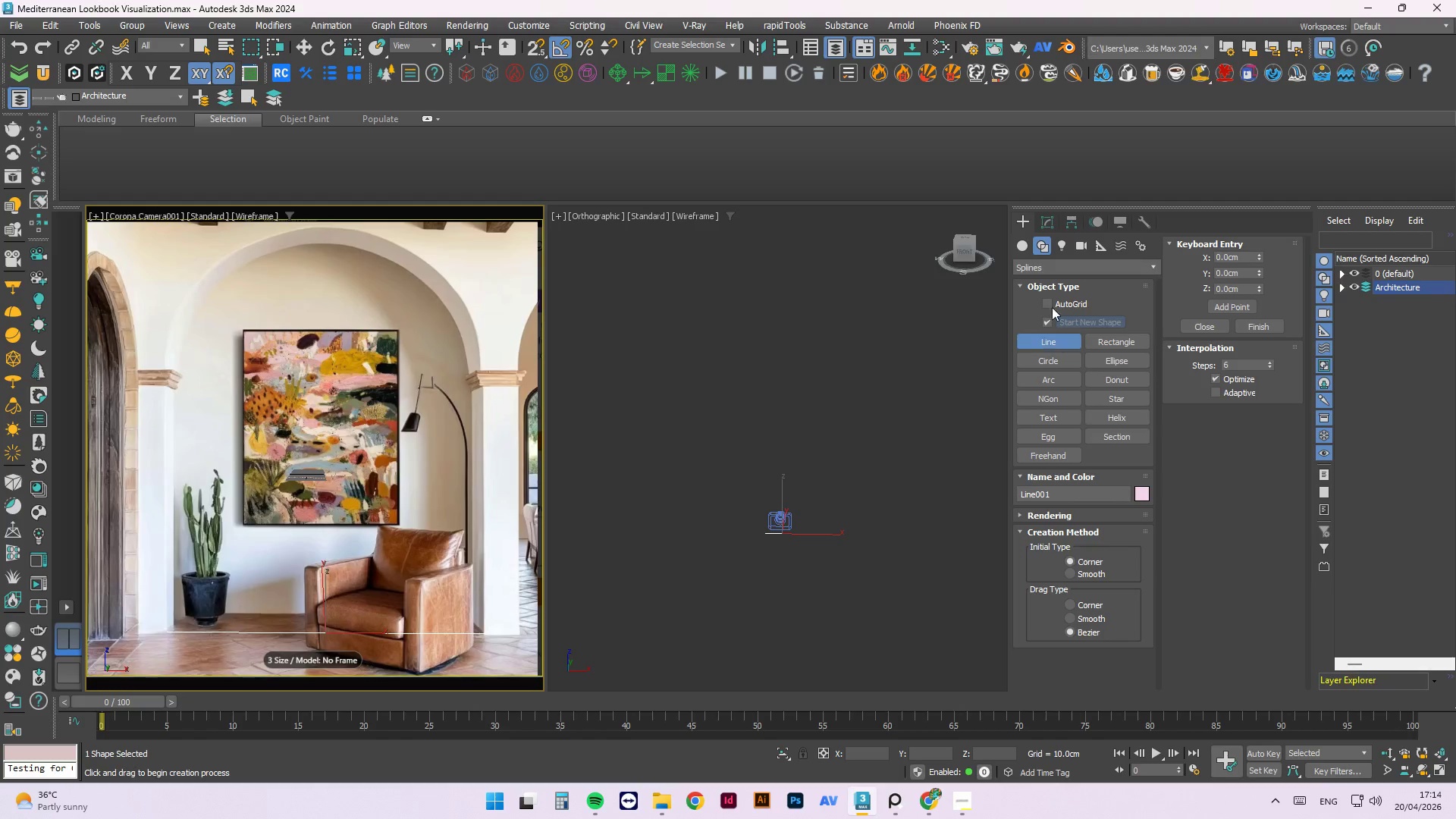 
key(Control+Z)
 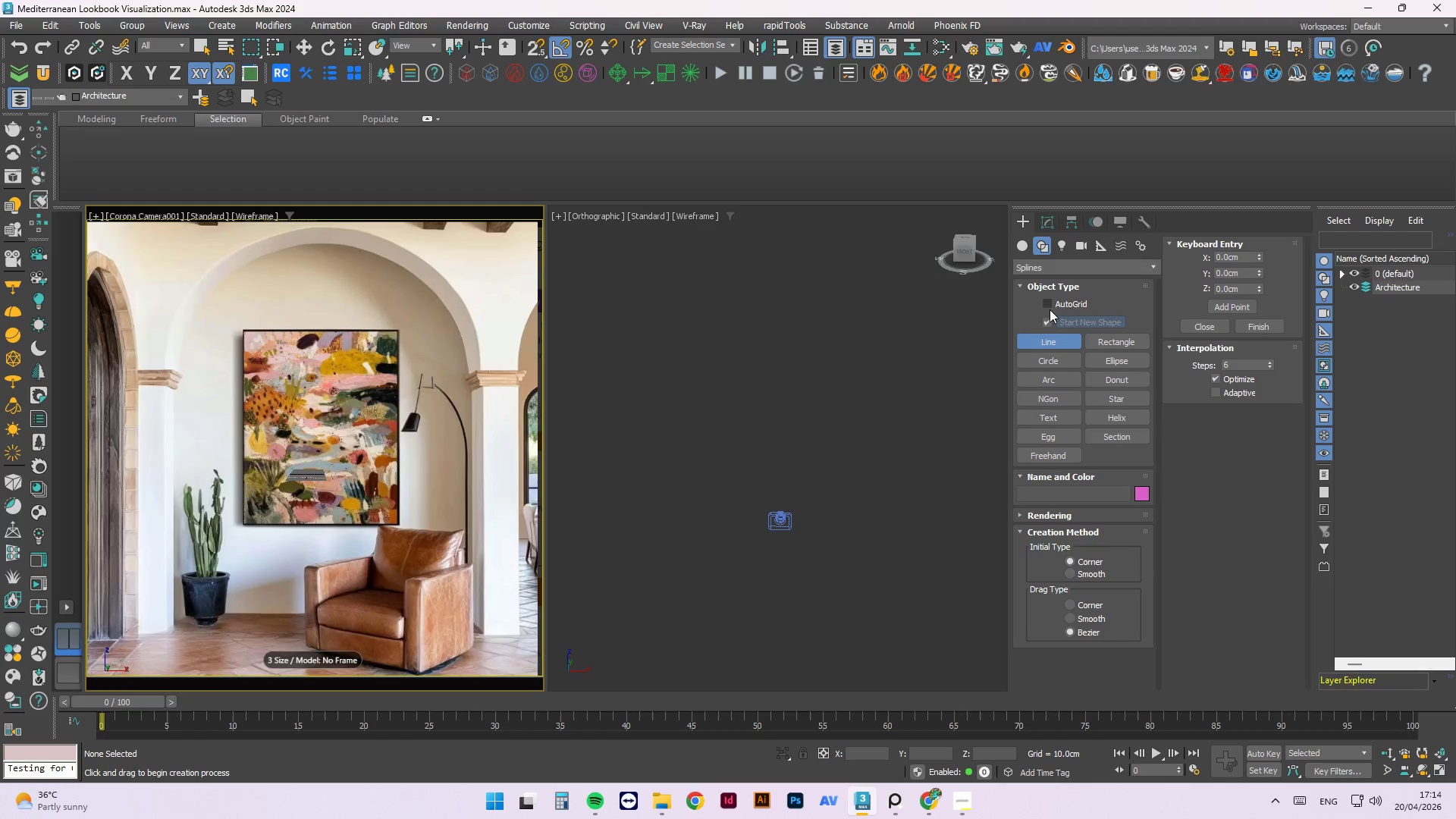 
left_click([1047, 305])
 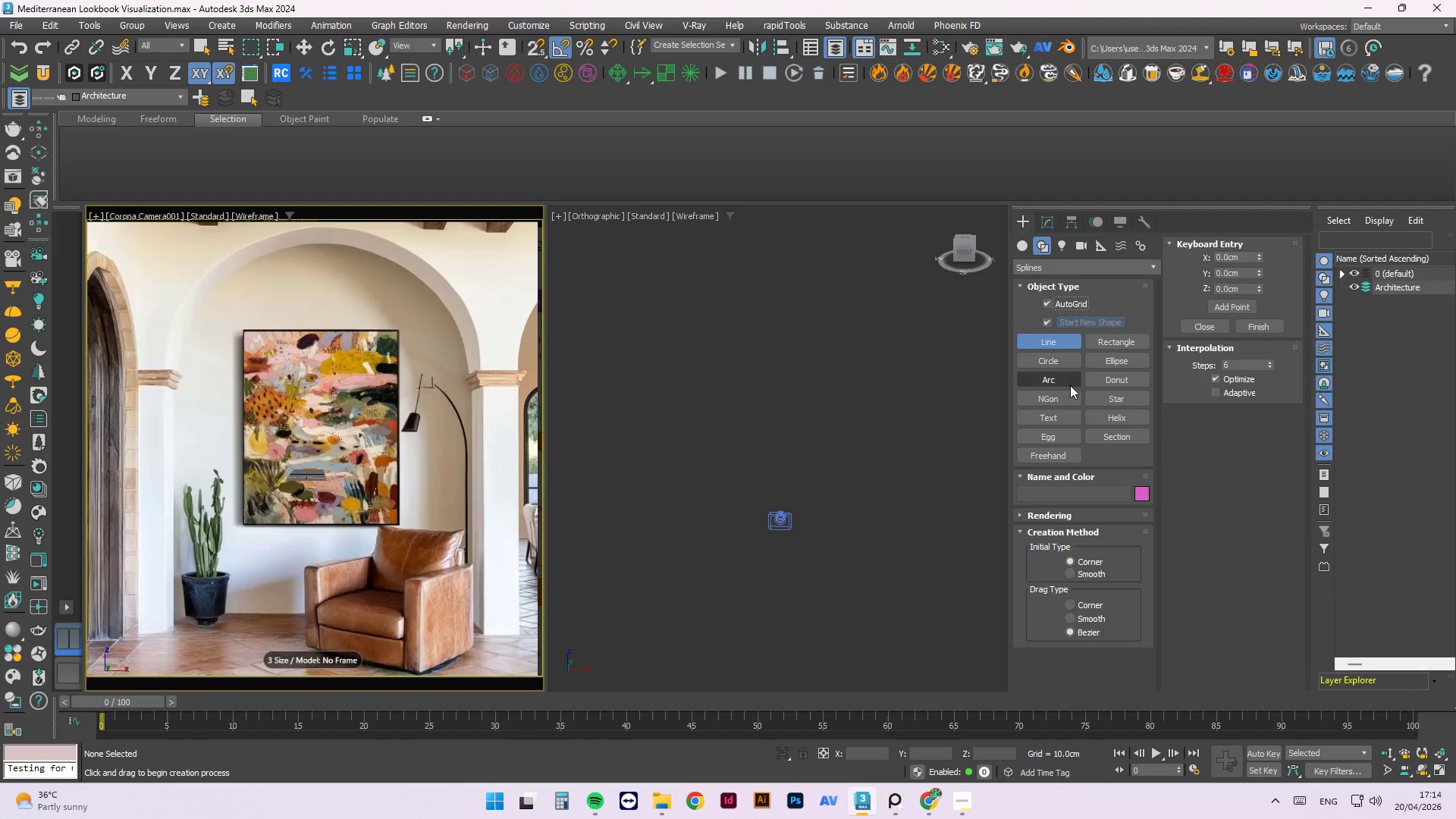 
left_click([1063, 384])
 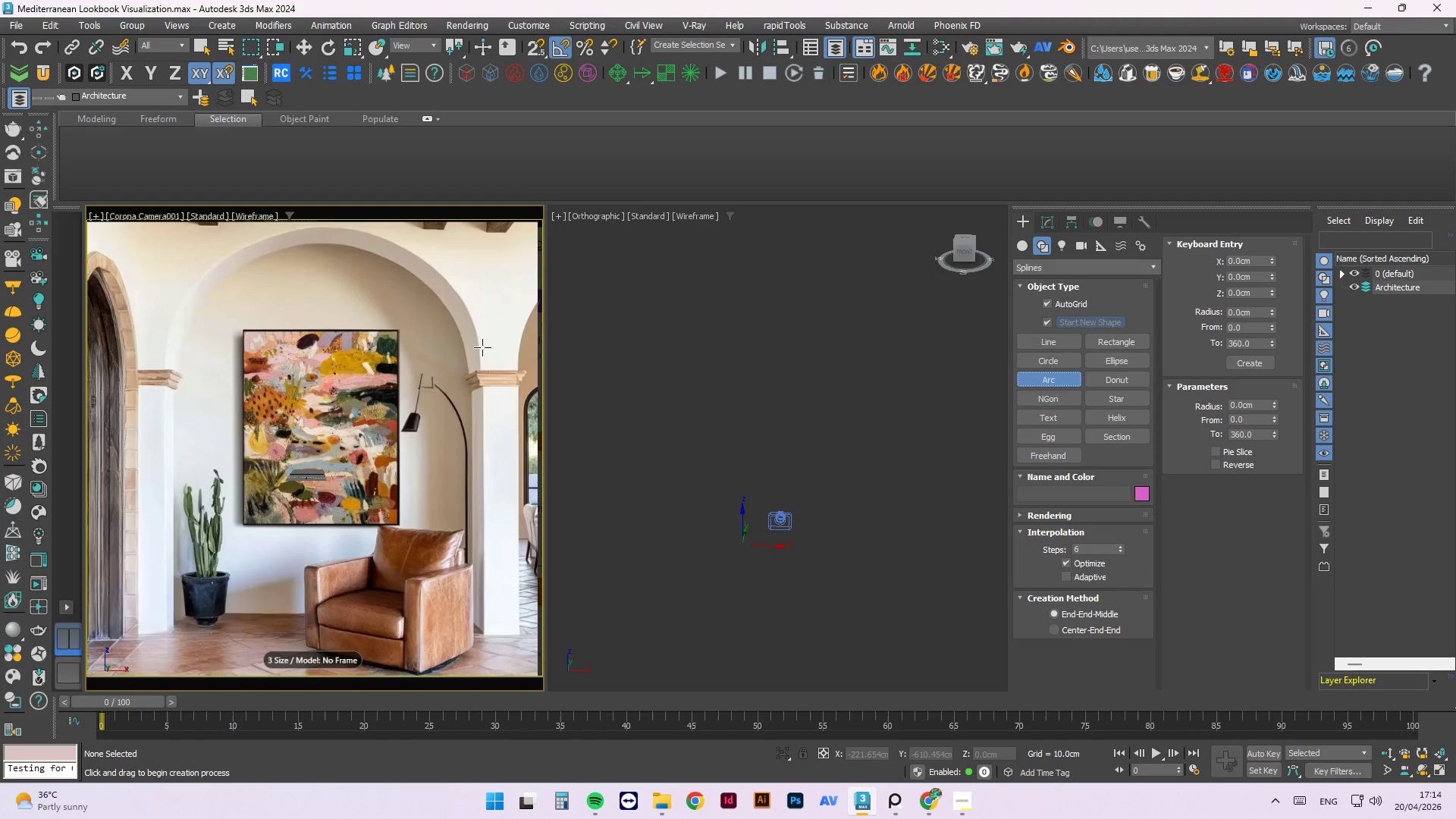 
left_click([479, 364])
 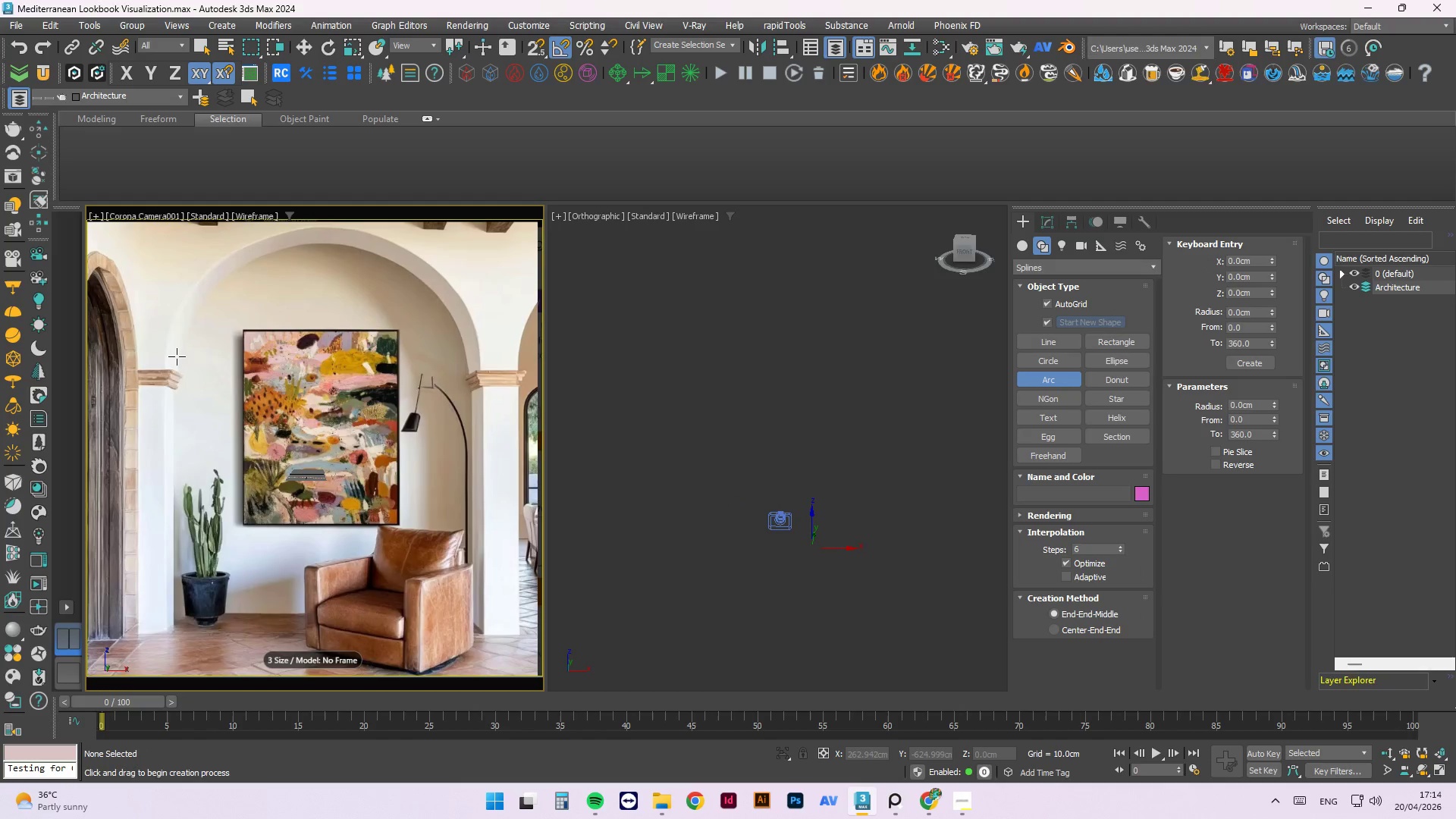 
left_click_drag(start_coordinate=[165, 356], to_coordinate=[482, 354])
 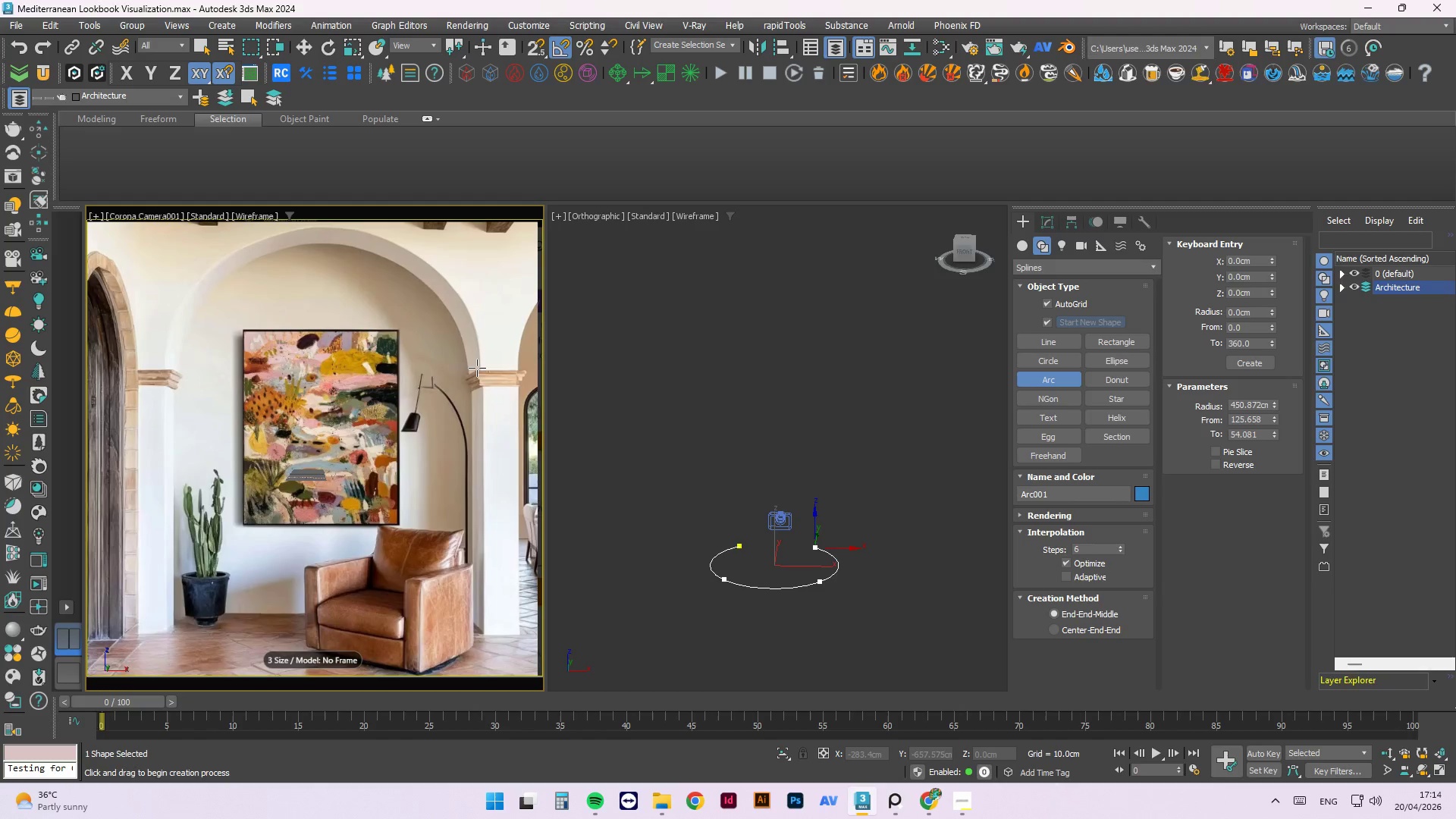 
left_click_drag(start_coordinate=[477, 368], to_coordinate=[479, 363])
 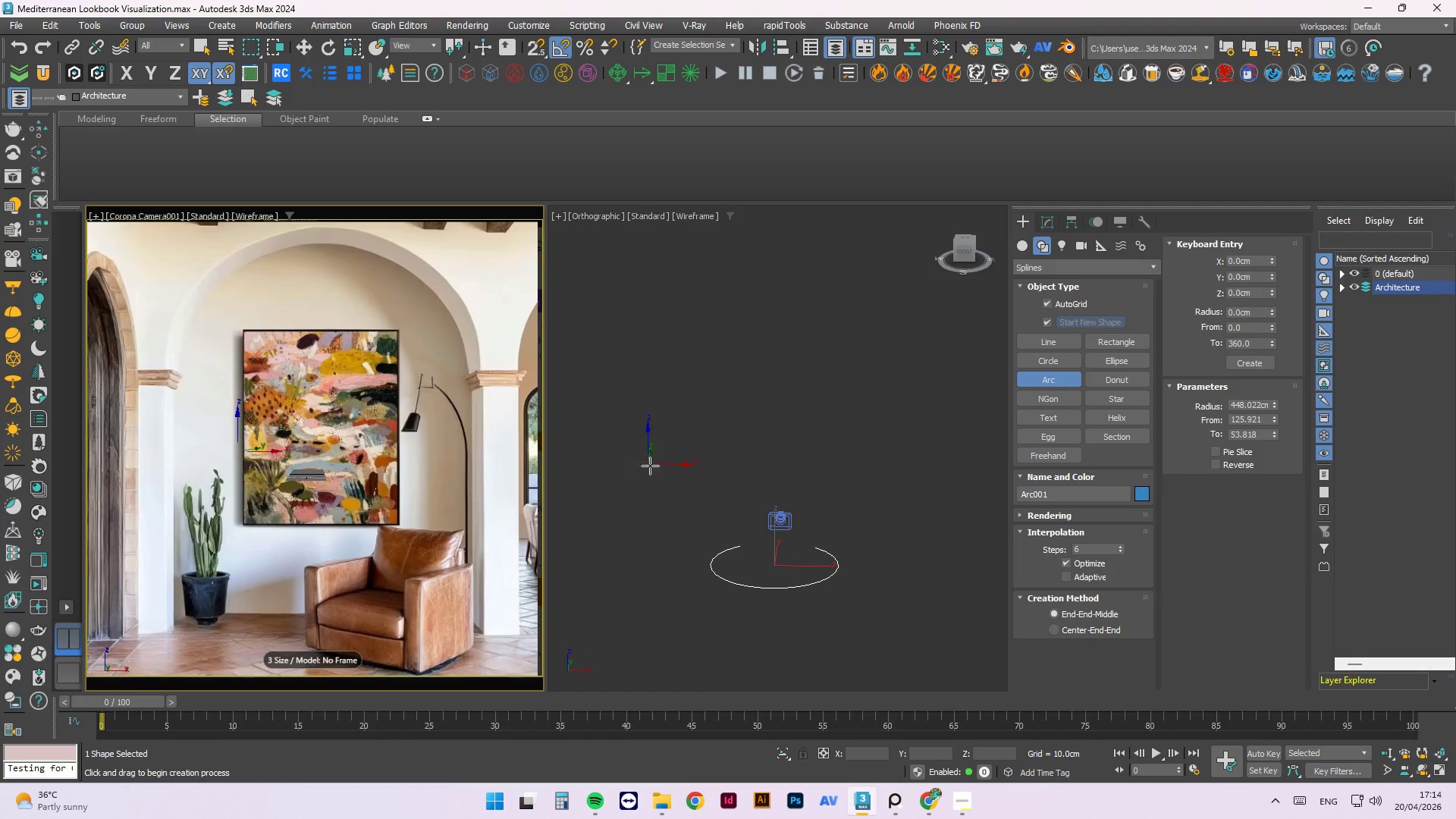 
key(Escape)
 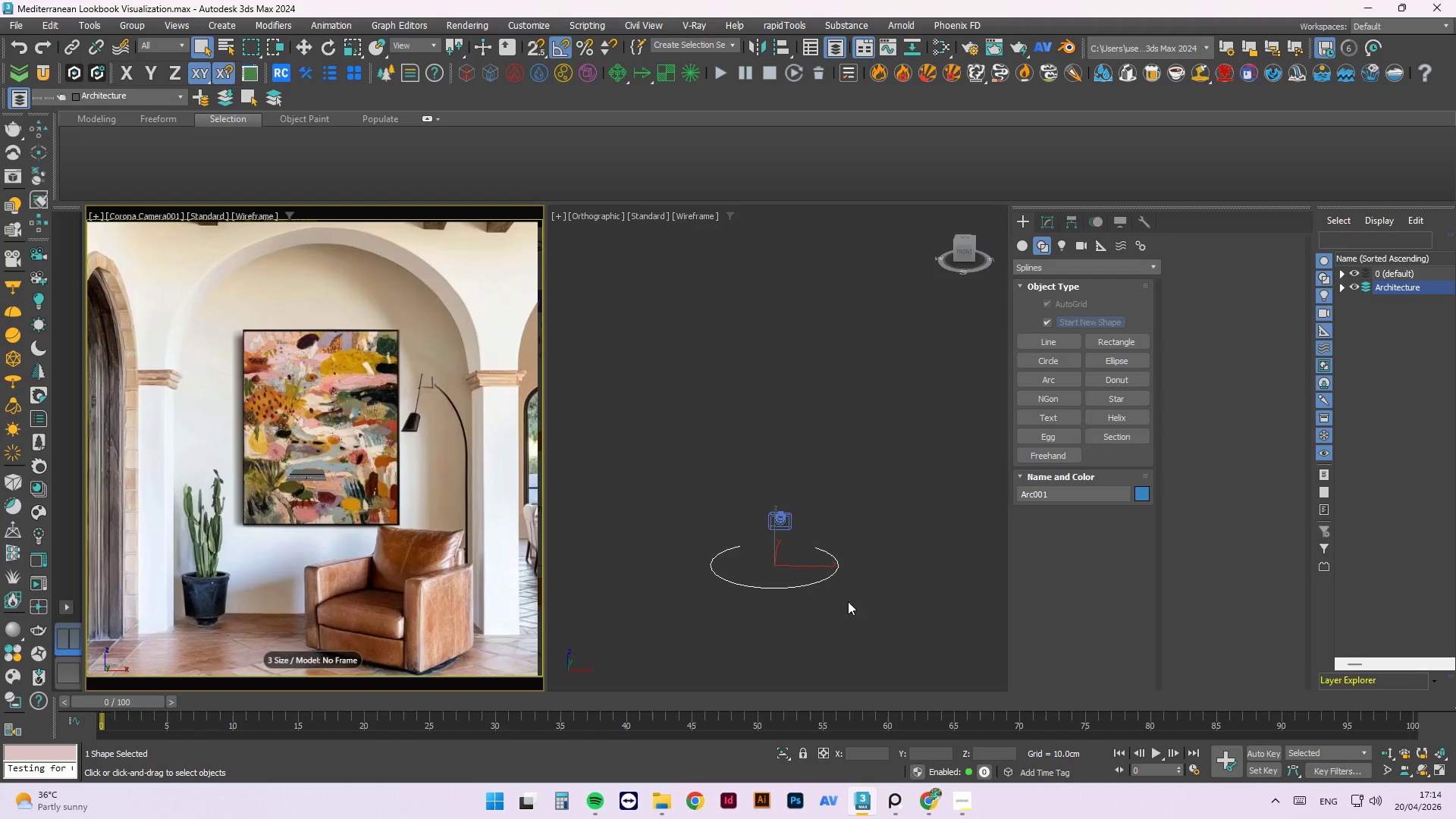 
left_click([828, 580])
 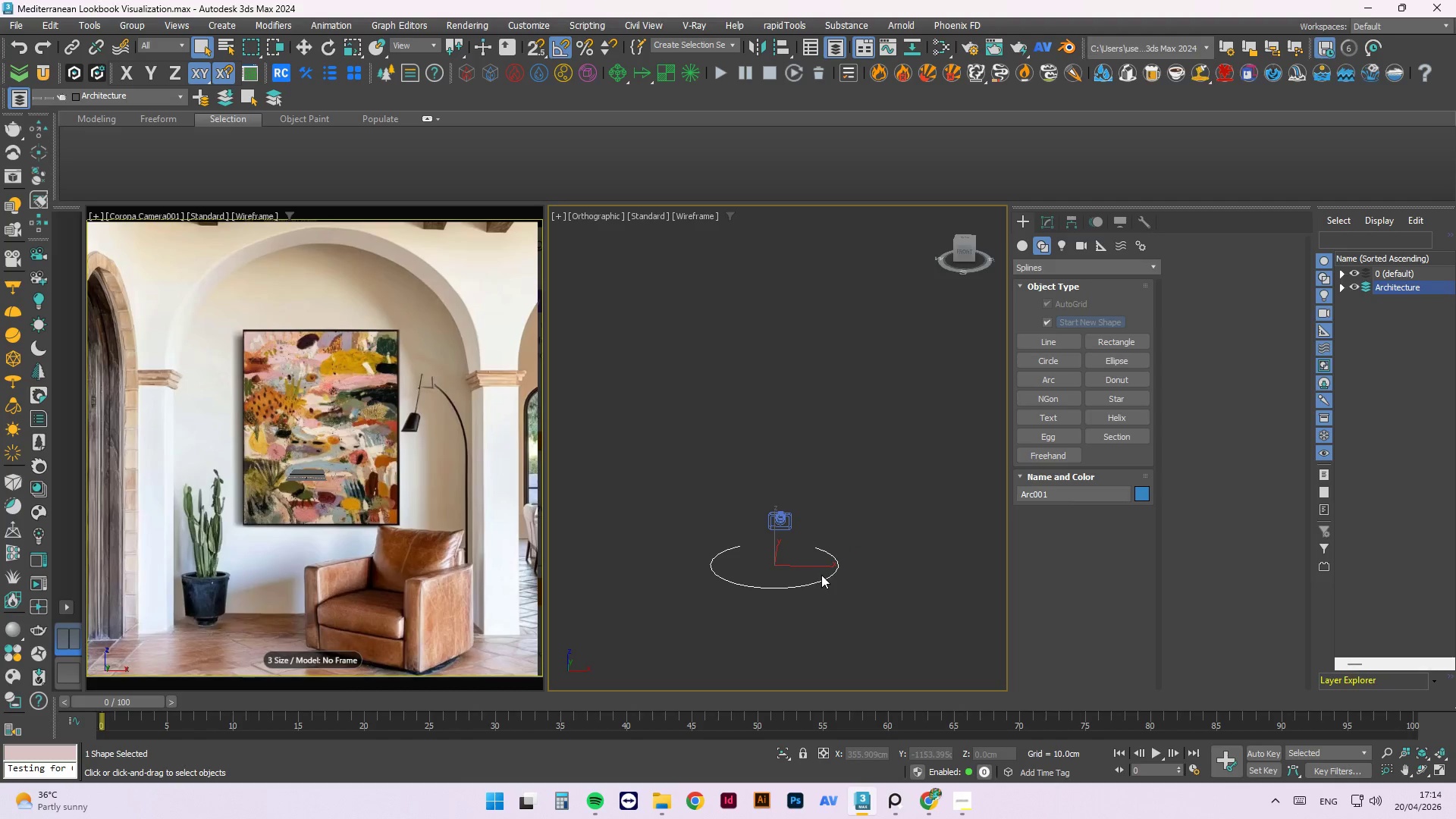 
key(Escape)
 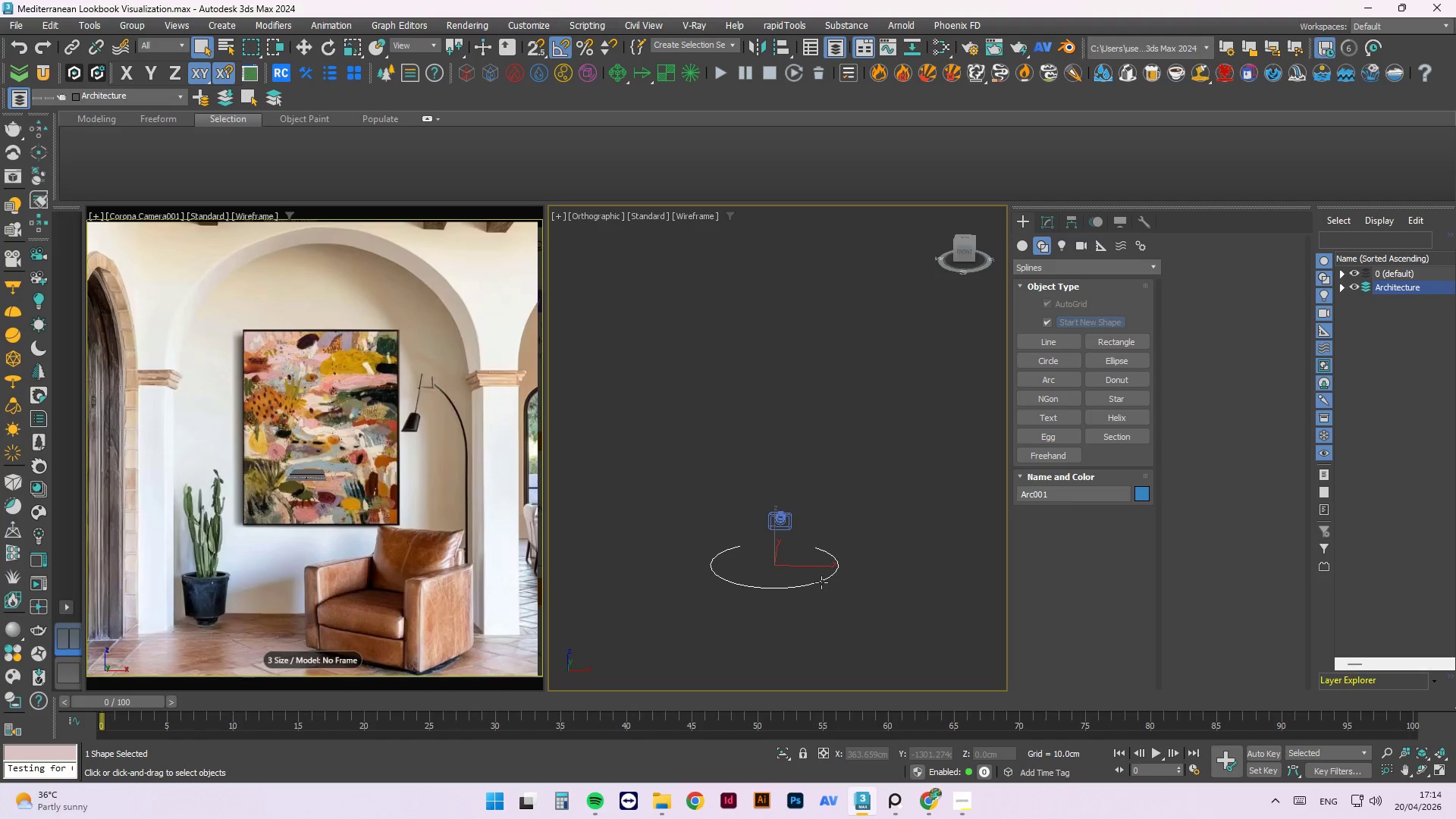 
left_click([821, 582])
 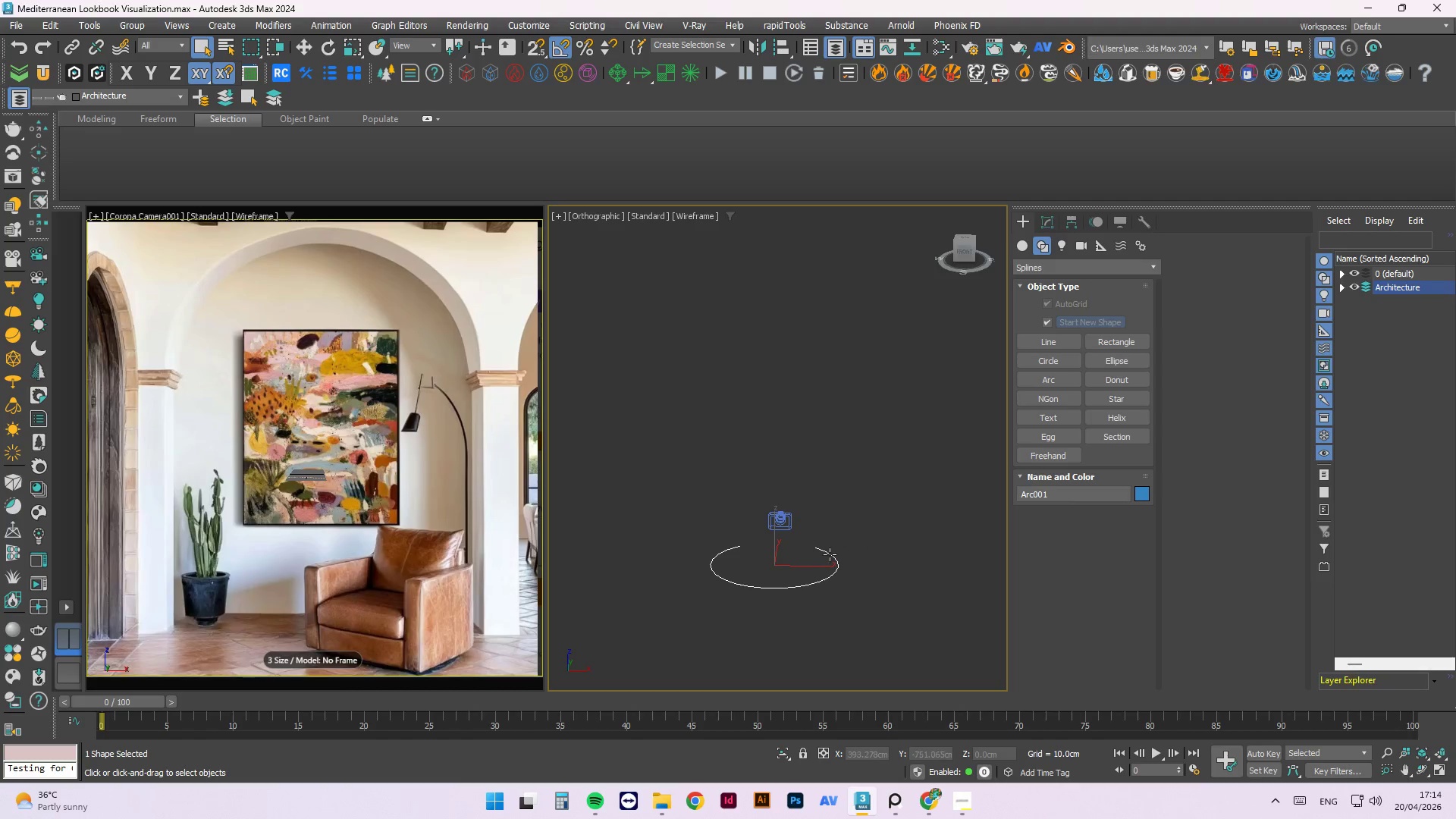 
key(Delete)
 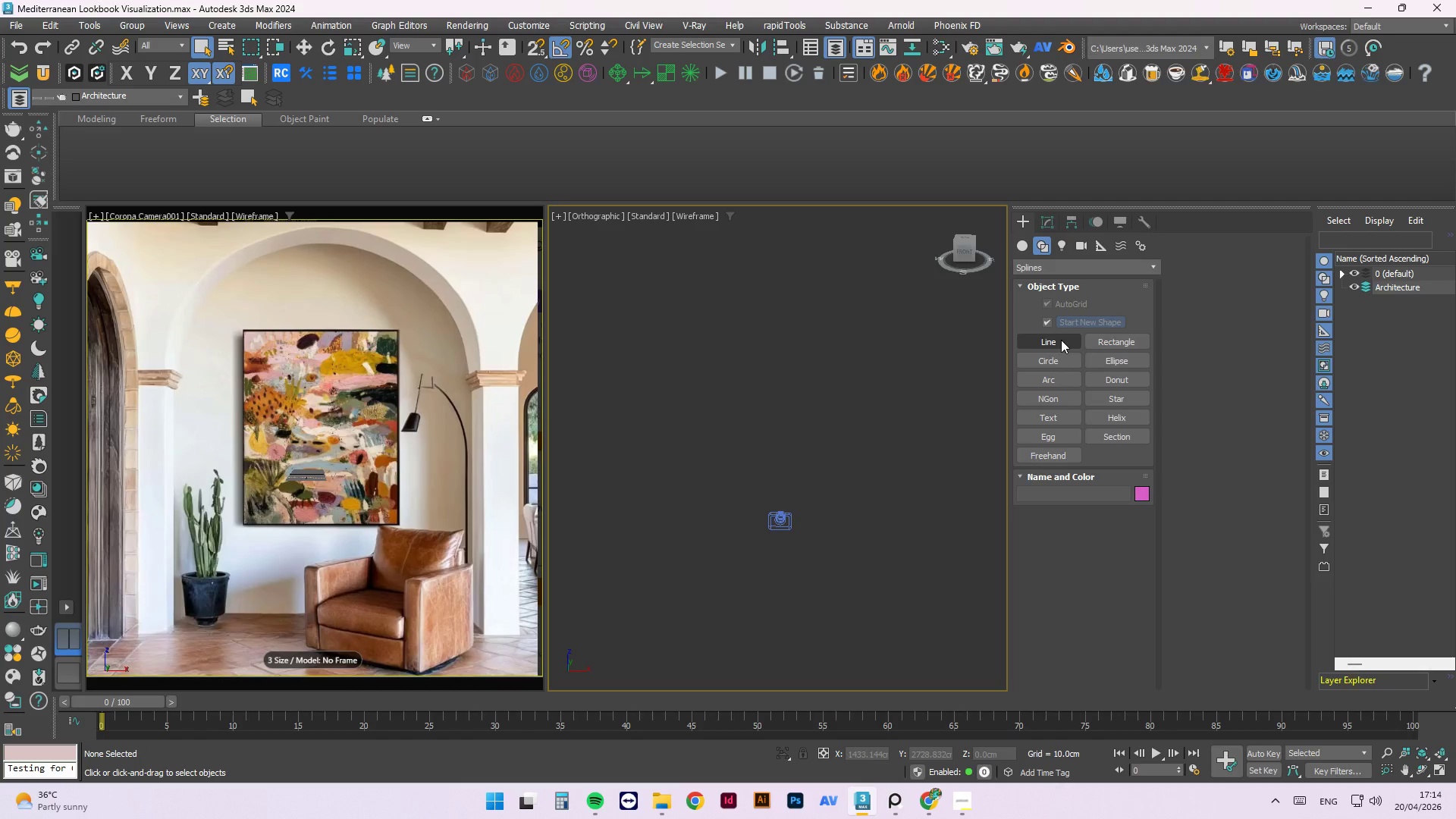 
left_click([1109, 344])
 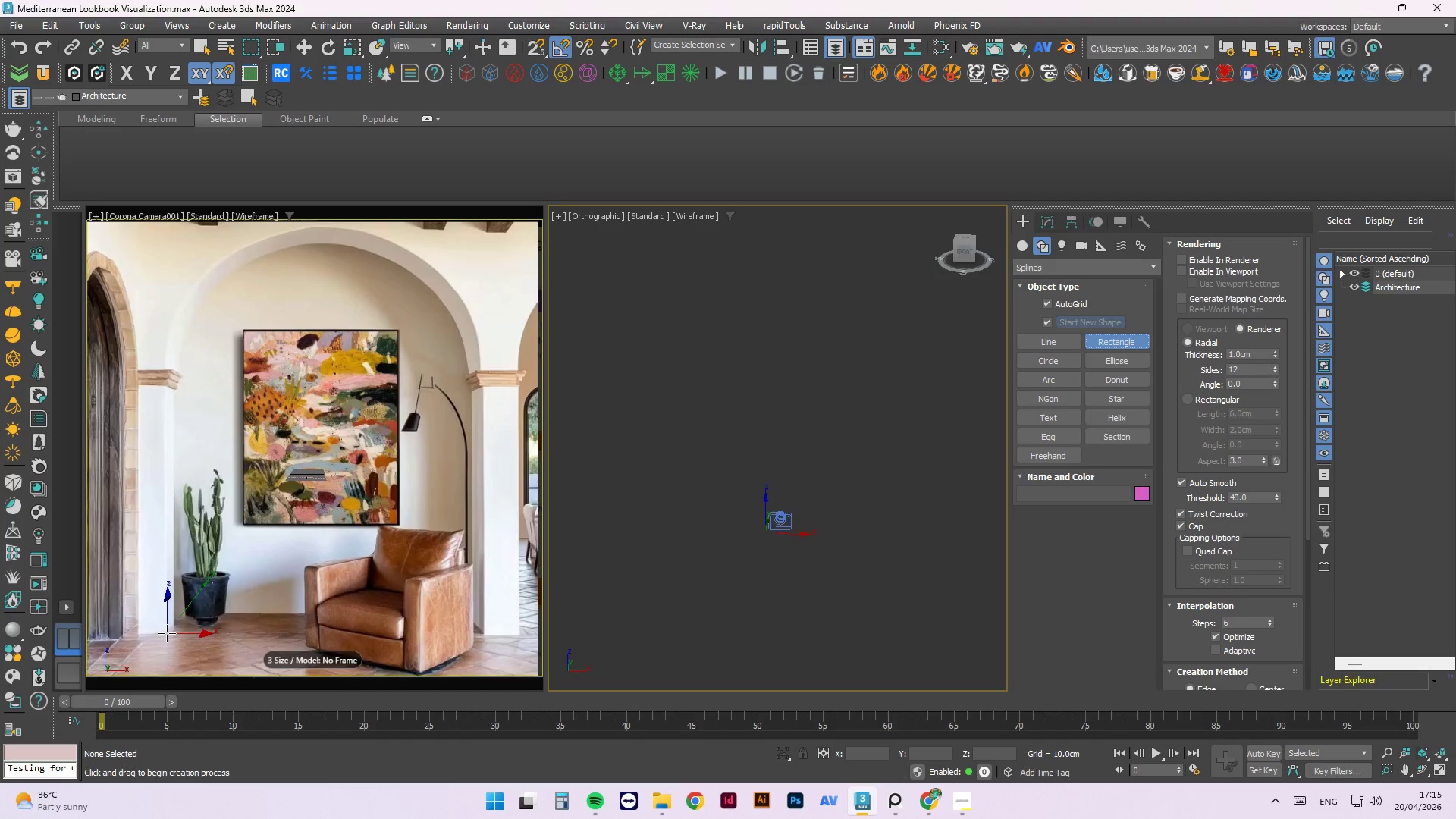 
left_click_drag(start_coordinate=[167, 633], to_coordinate=[473, 617])
 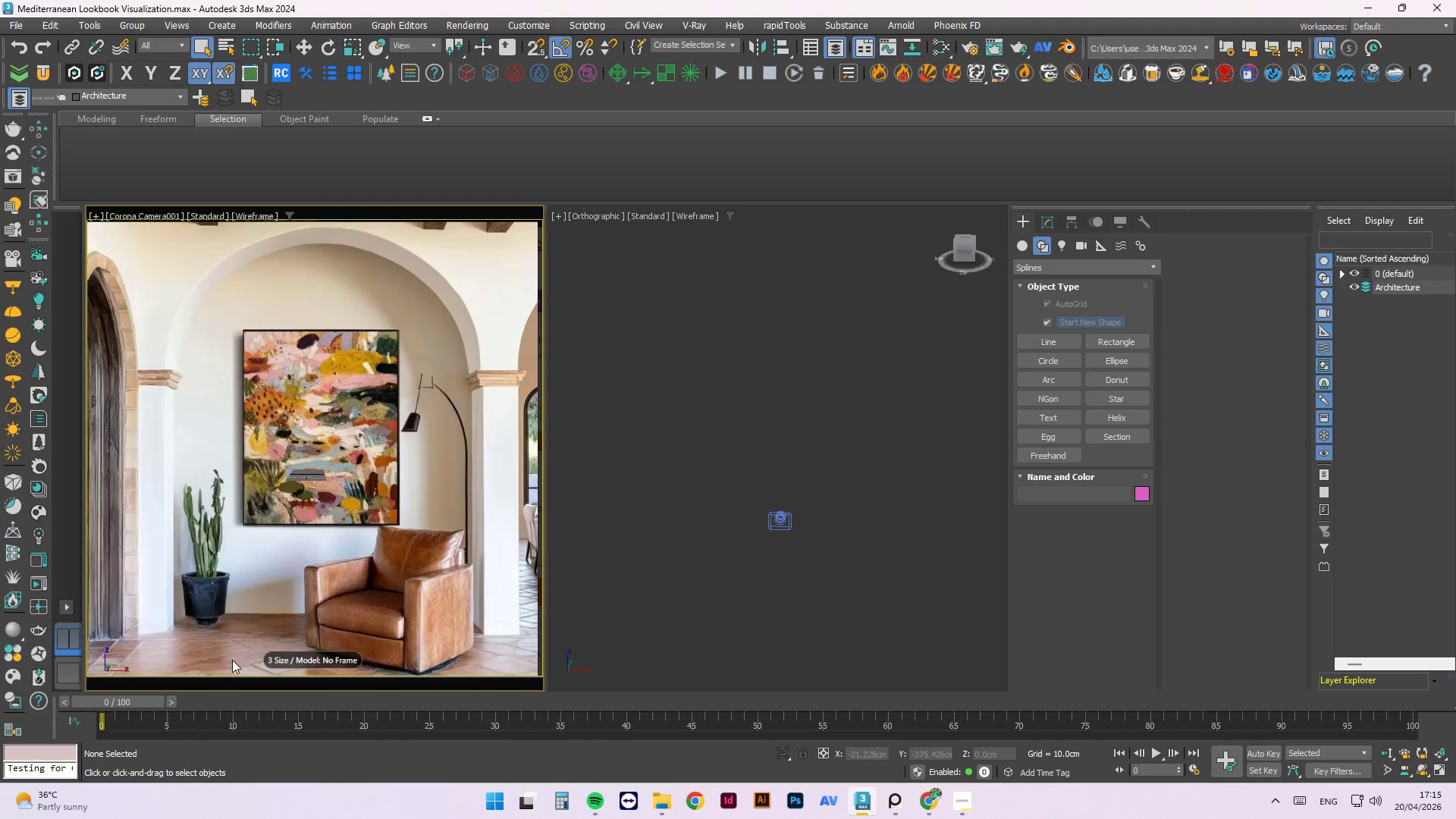 
key(Escape)
 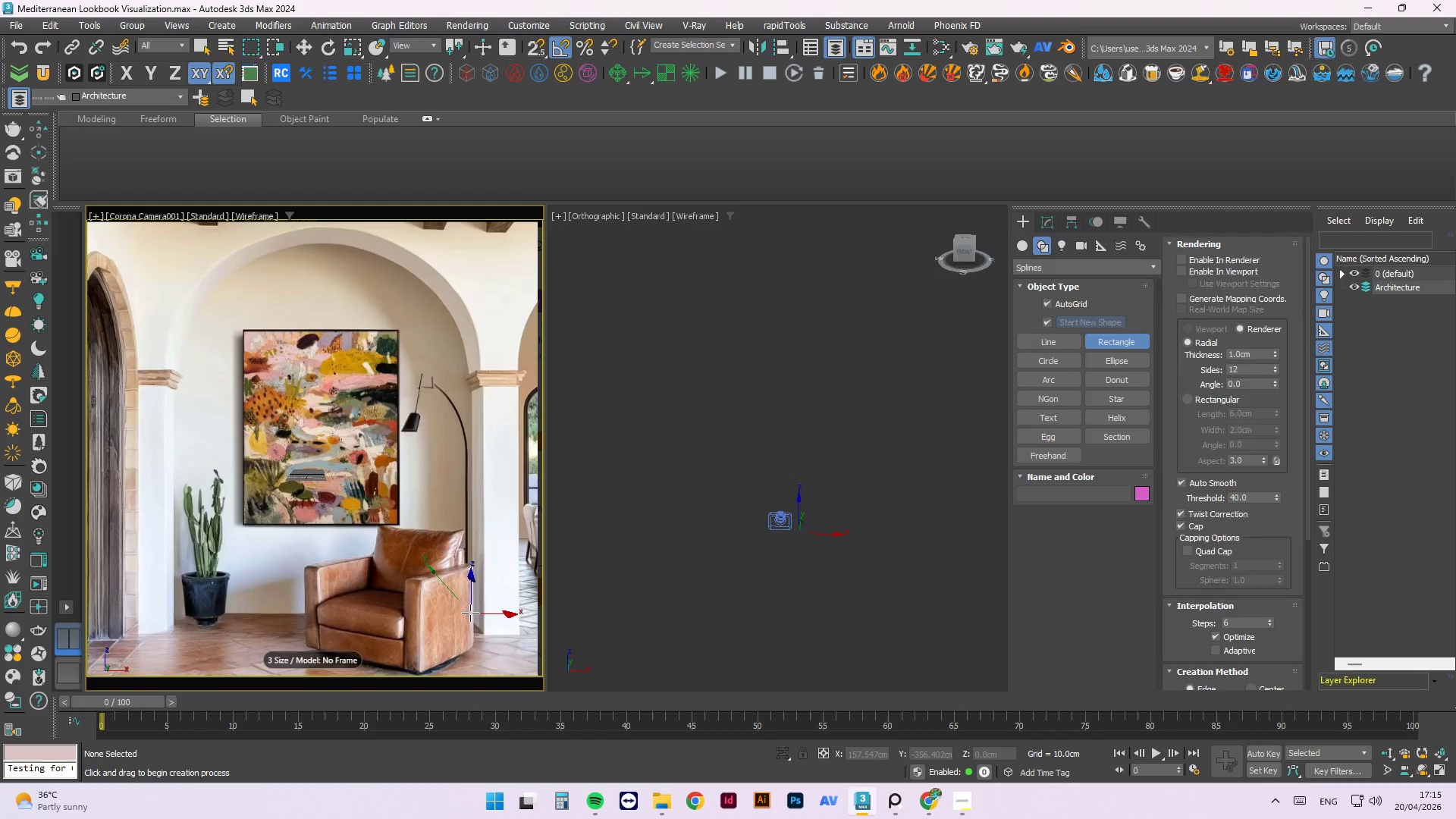 
key(Escape)
 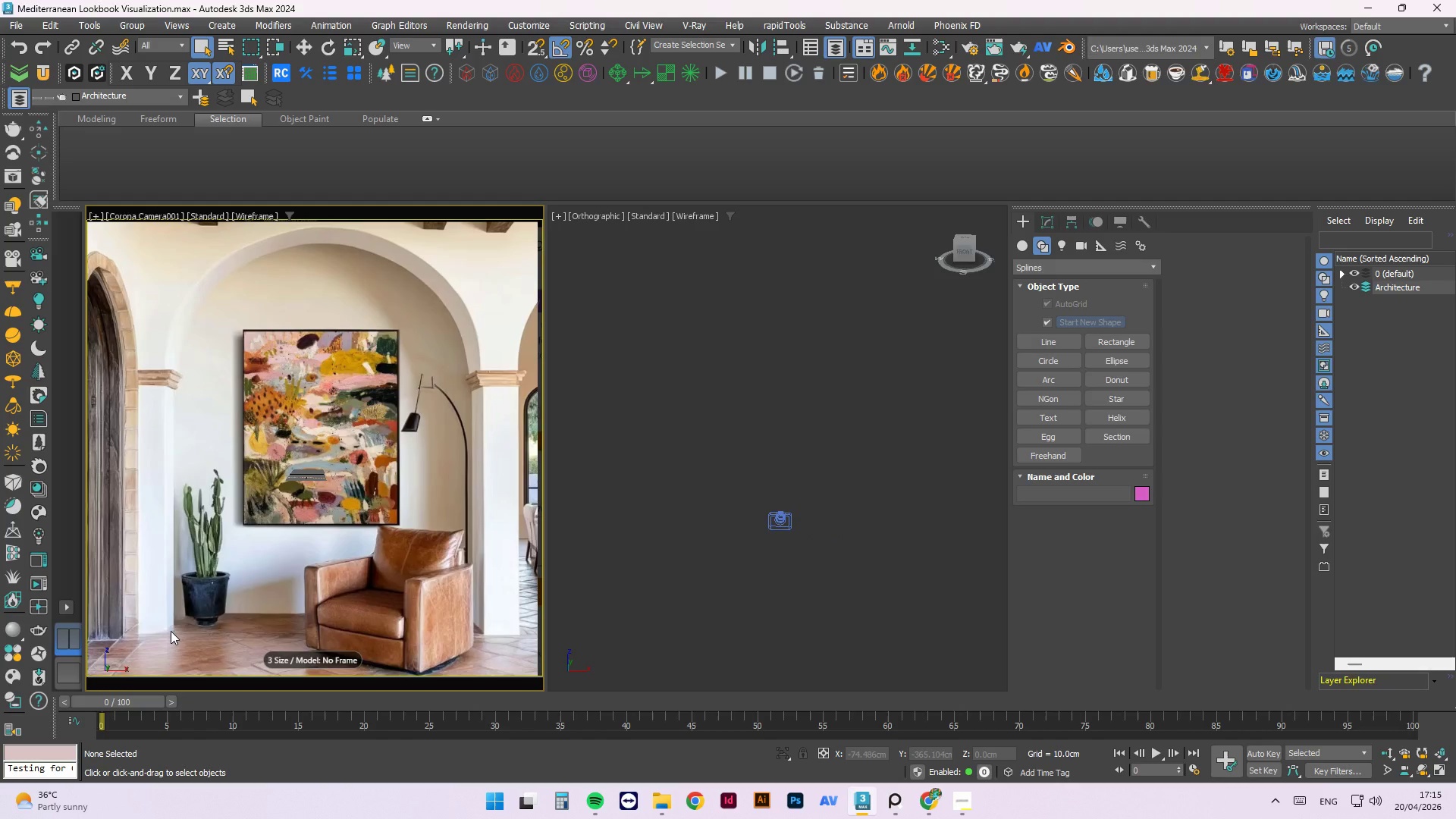 
wait(11.78)
 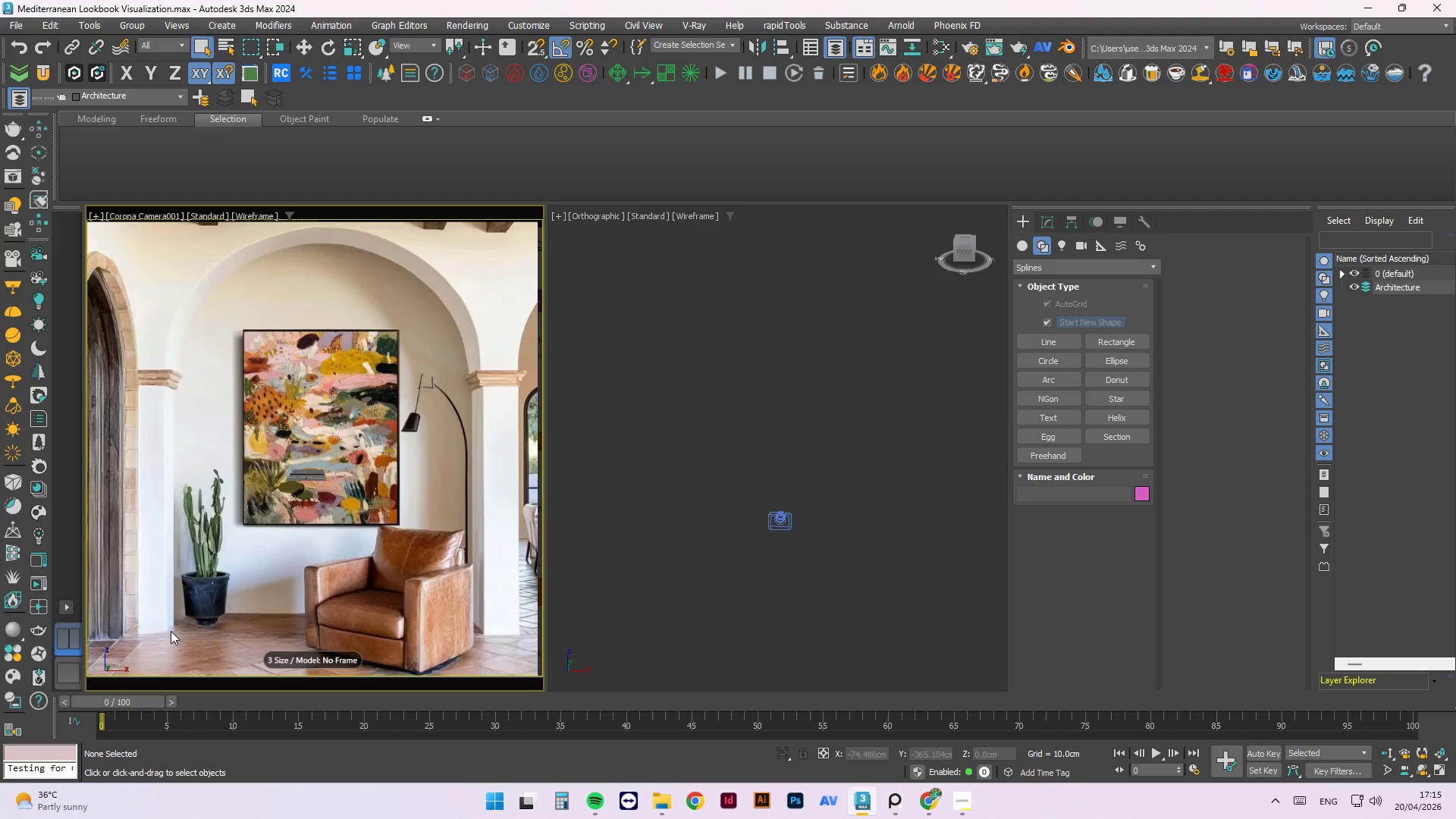 
double_click([1025, 215])
 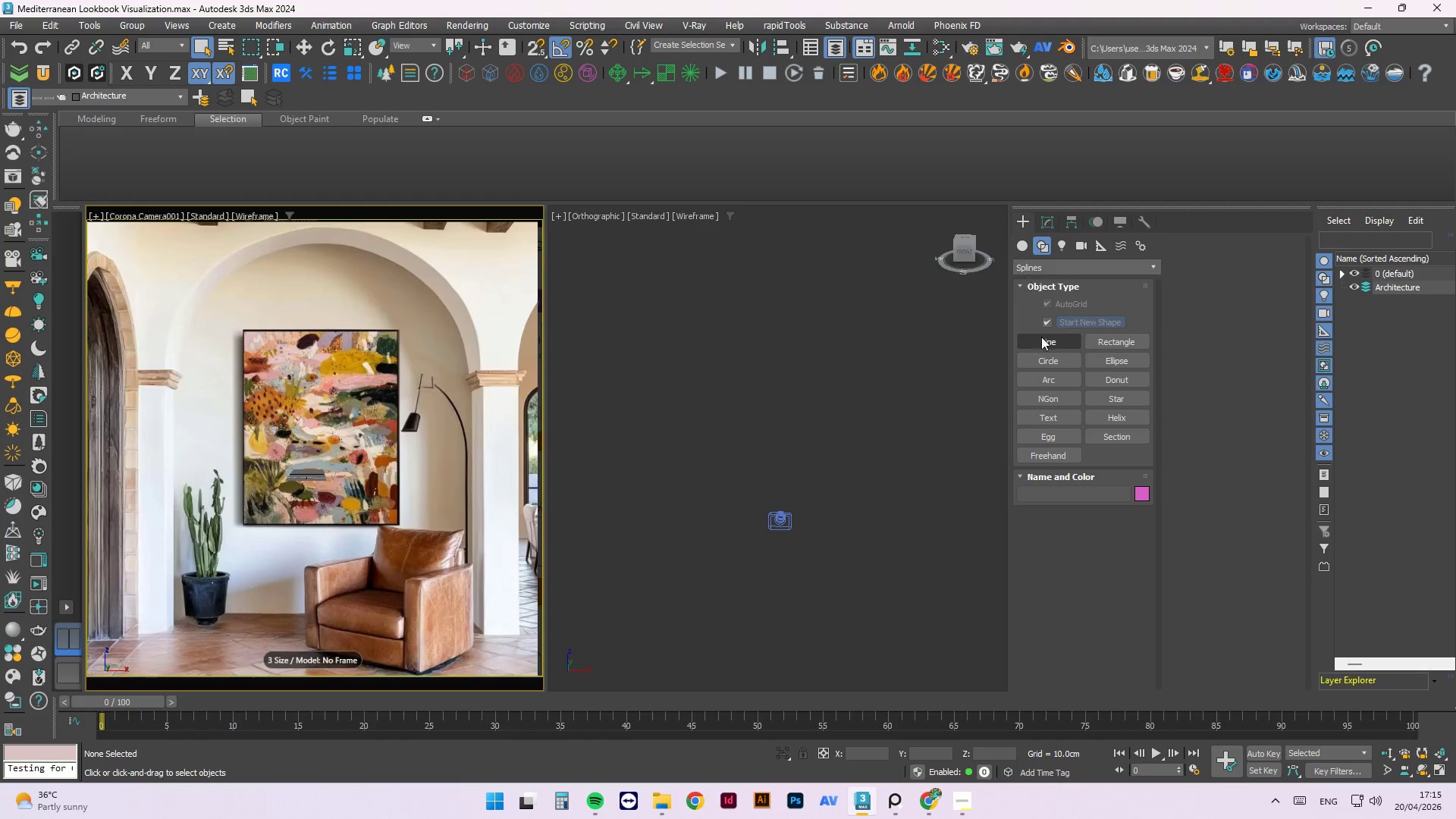 
left_click([1028, 244])
 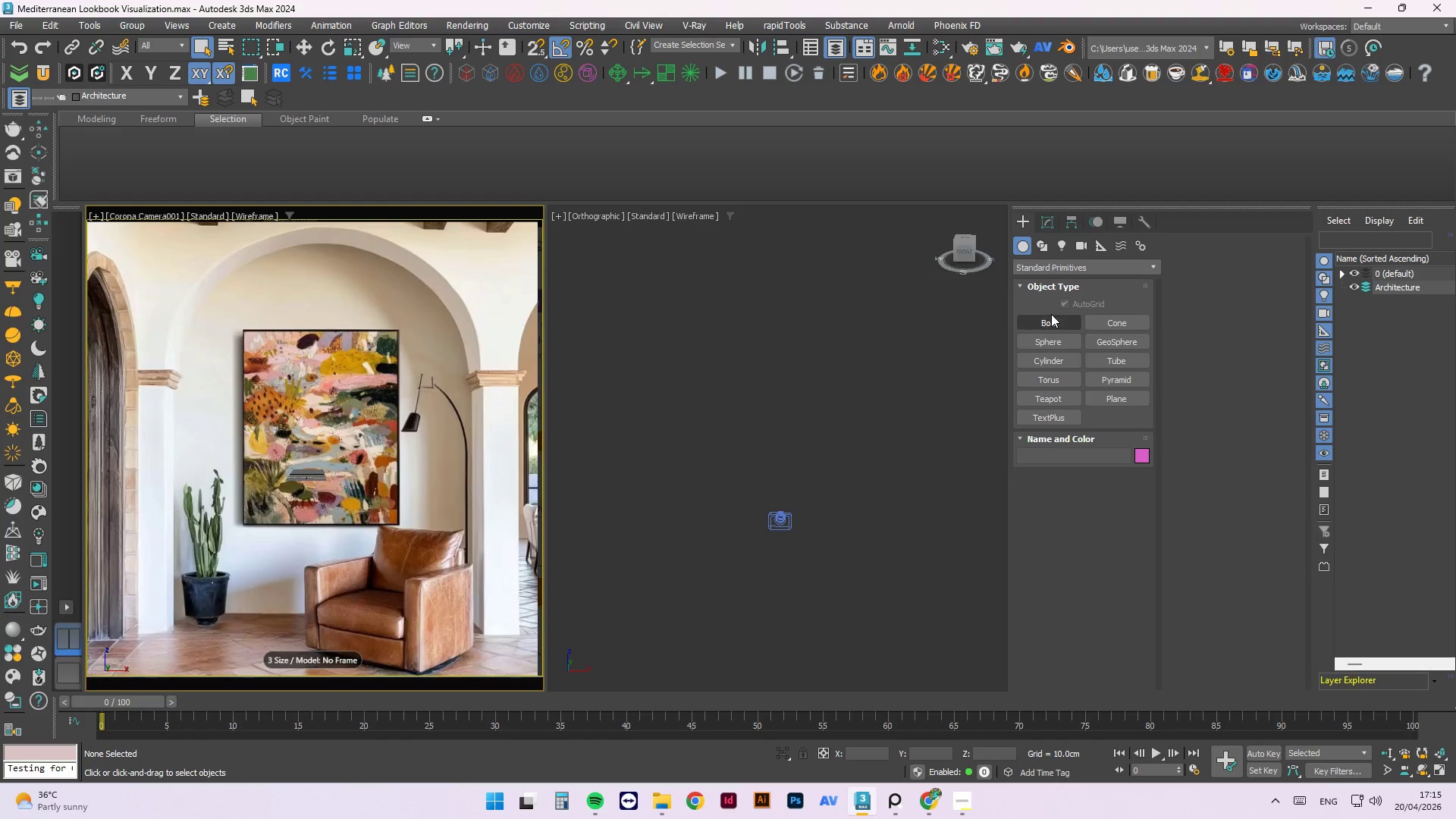 
left_click([1051, 314])
 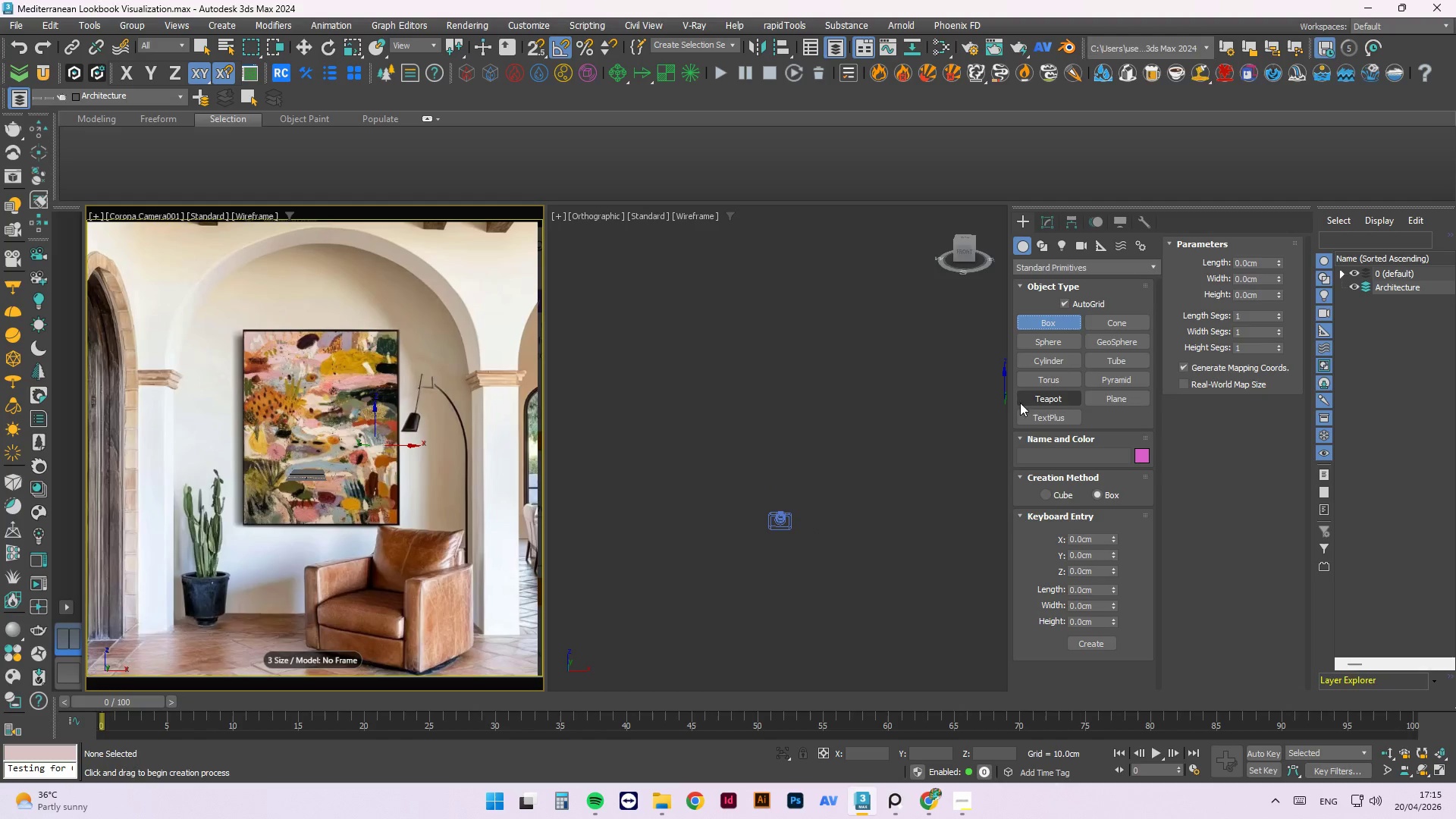 
left_click([1184, 384])
 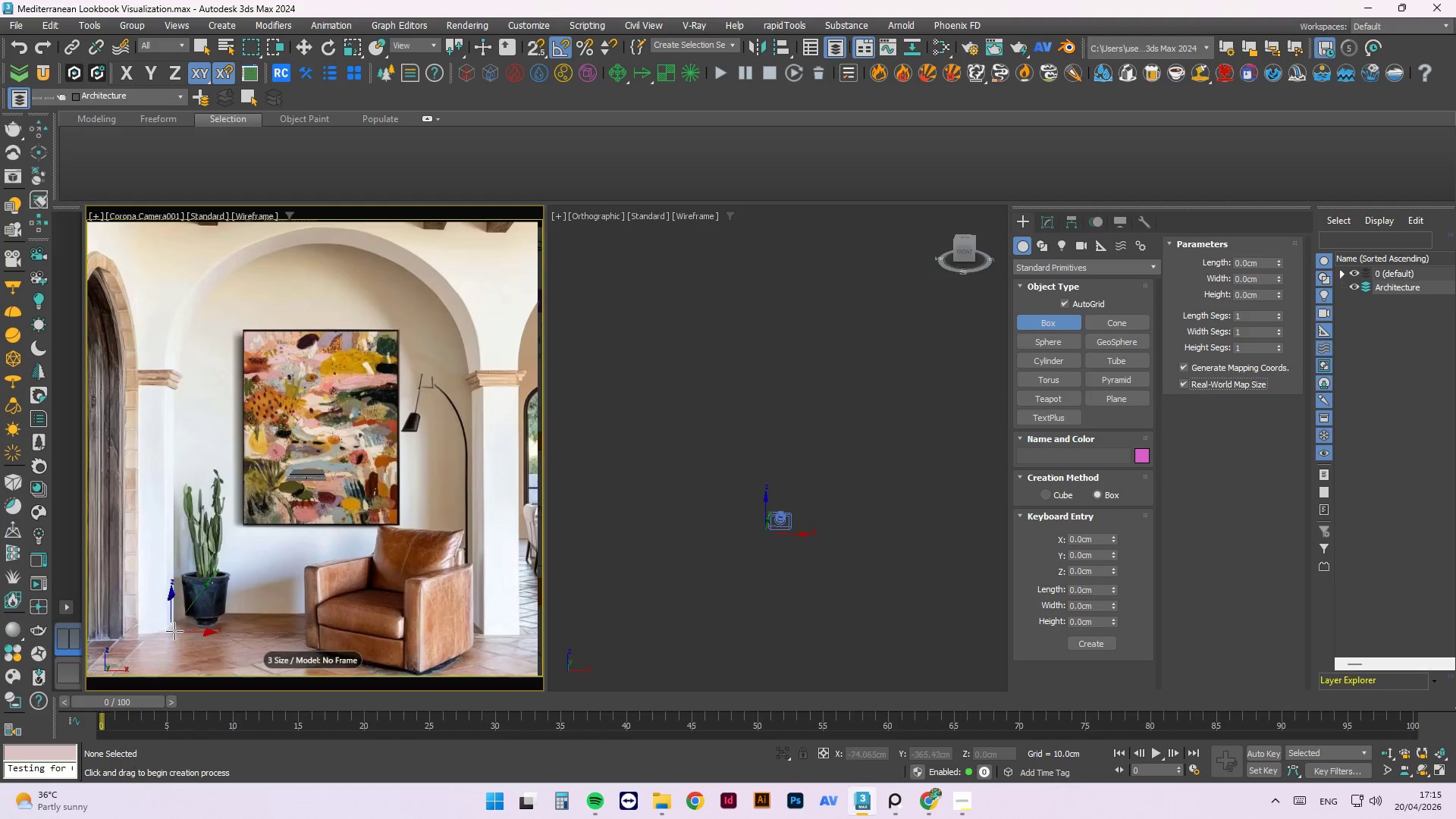 
left_click_drag(start_coordinate=[173, 635], to_coordinate=[465, 615])
 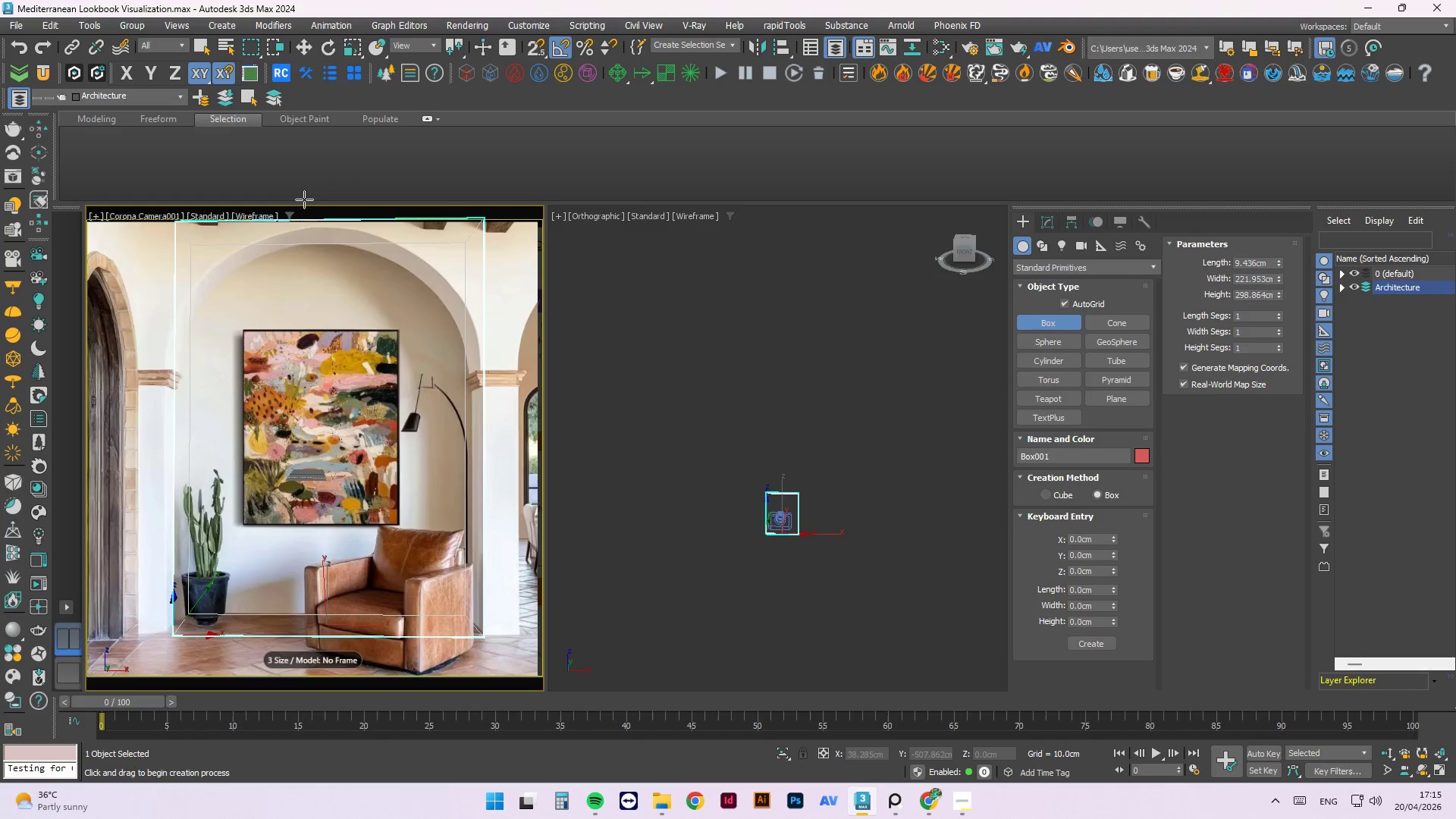 
left_click([306, 205])
 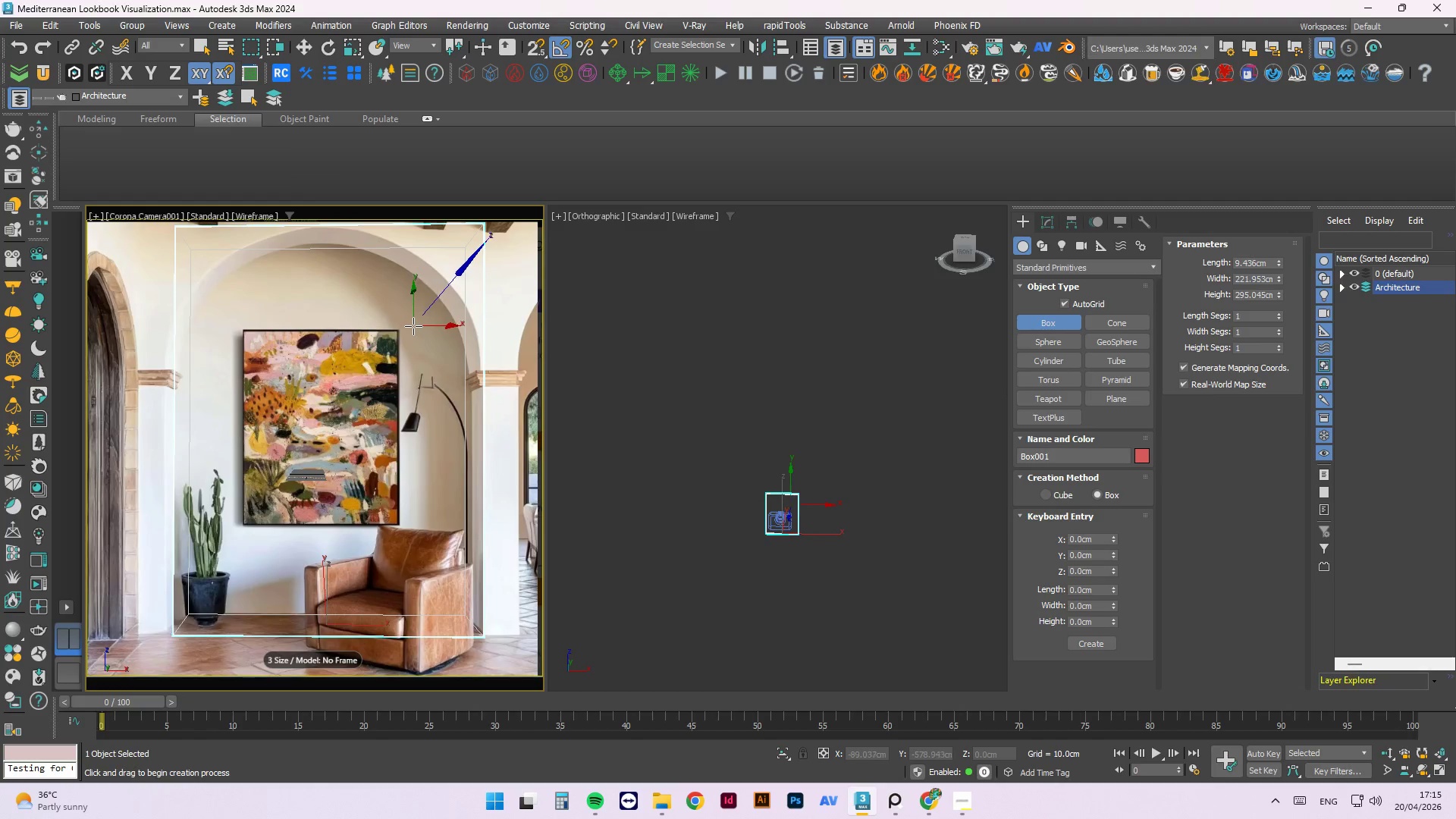 
key(W)
 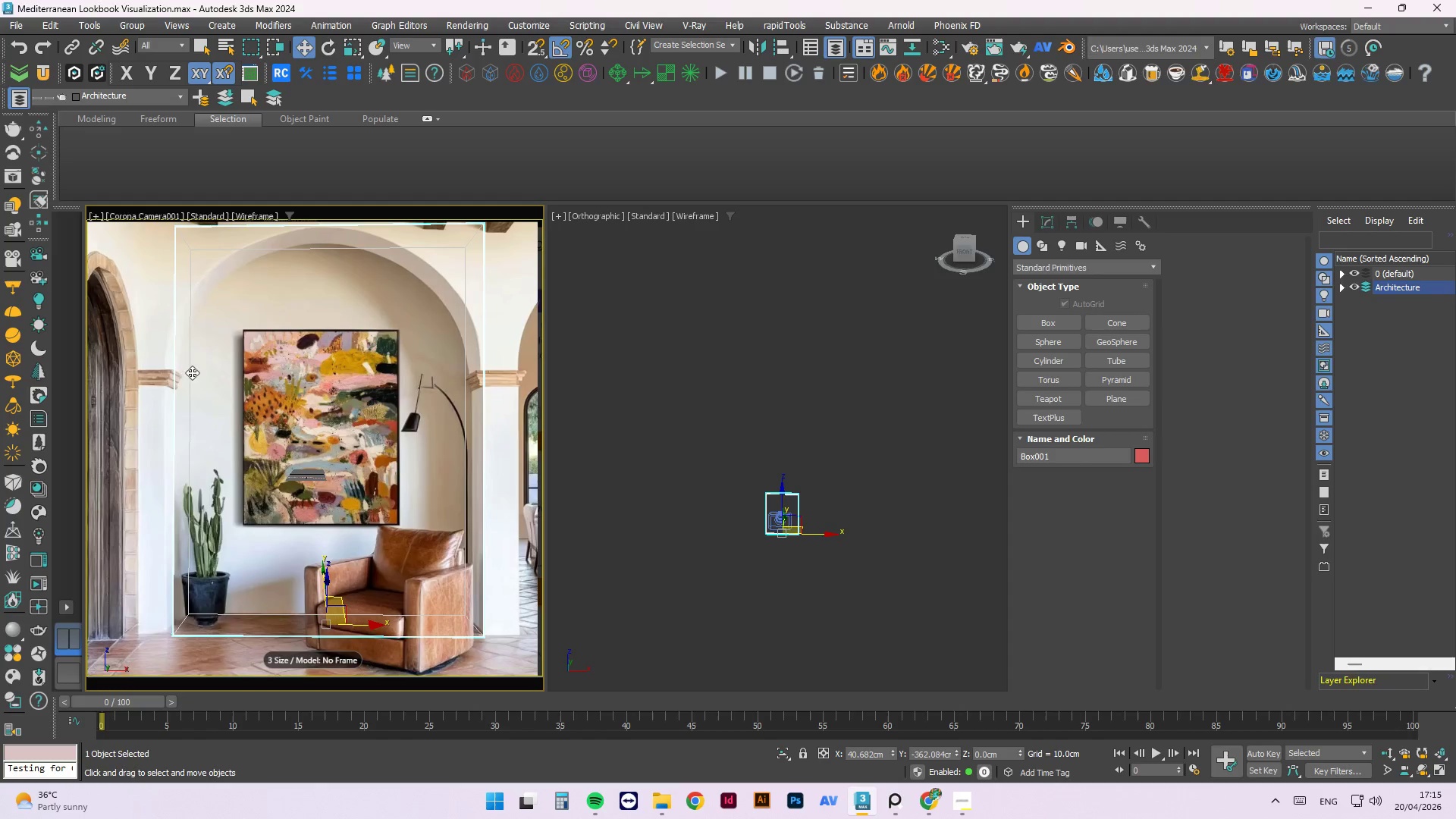 
left_click([174, 375])
 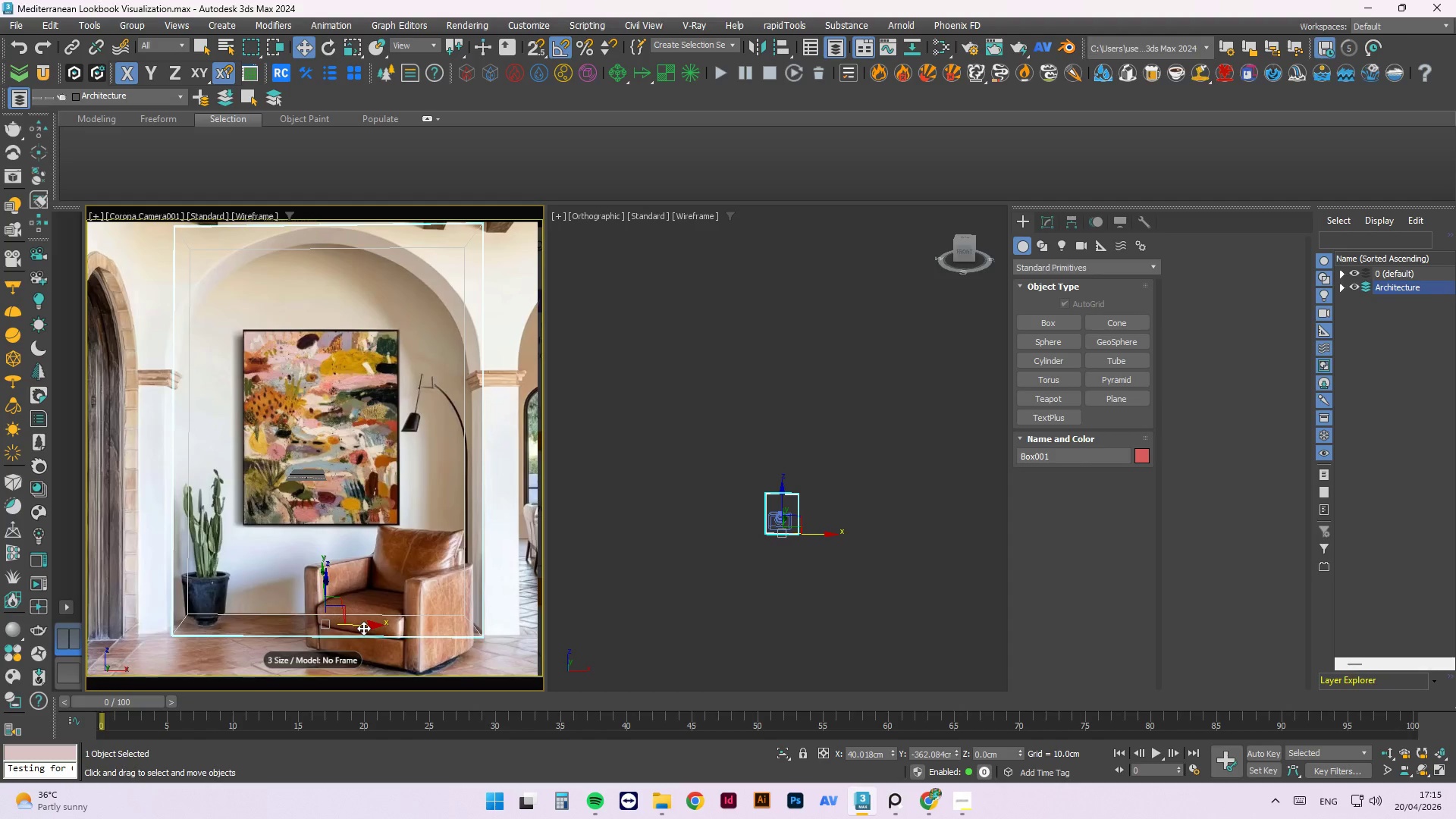 
wait(6.34)
 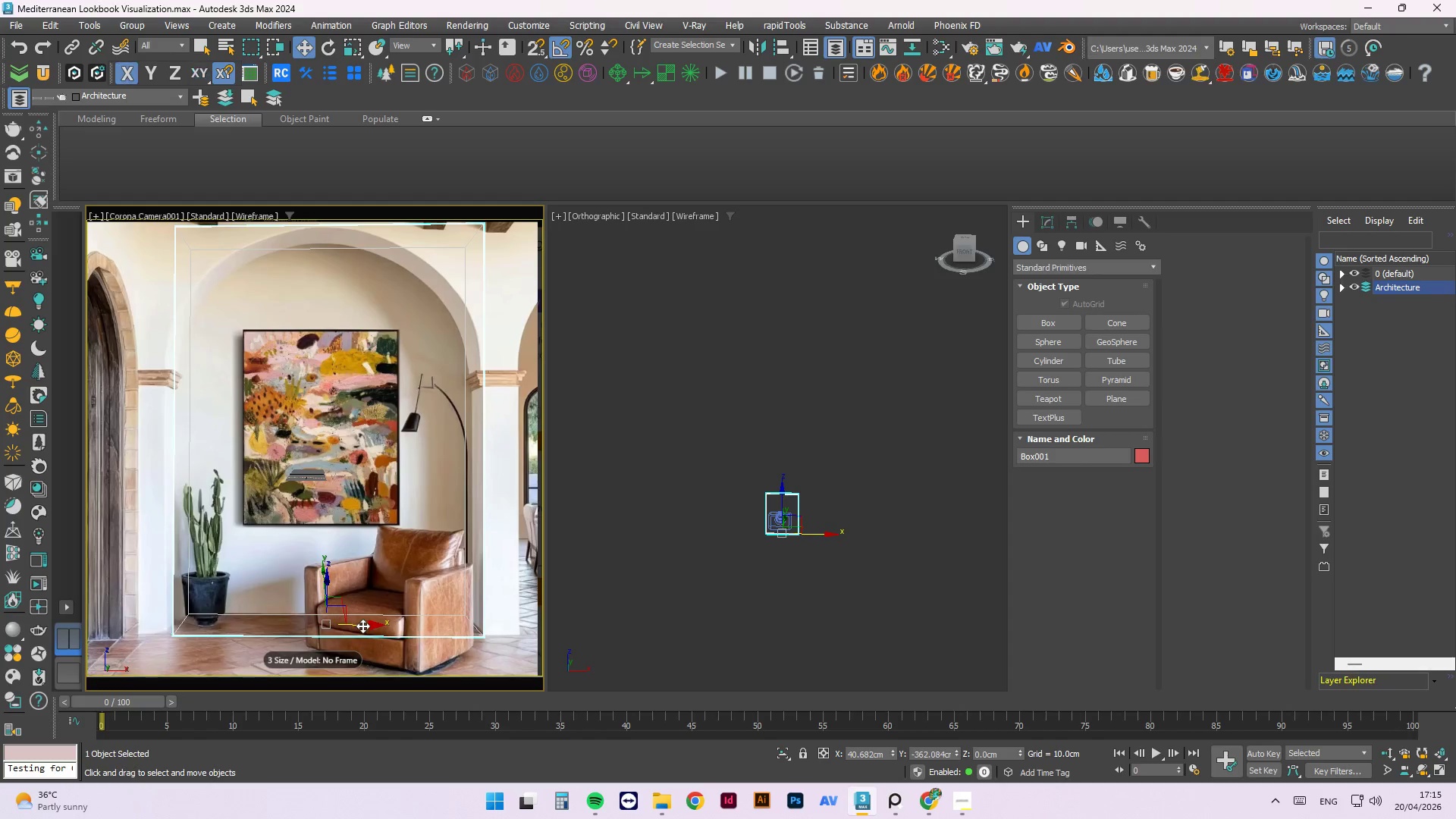 
left_click([1145, 223])
 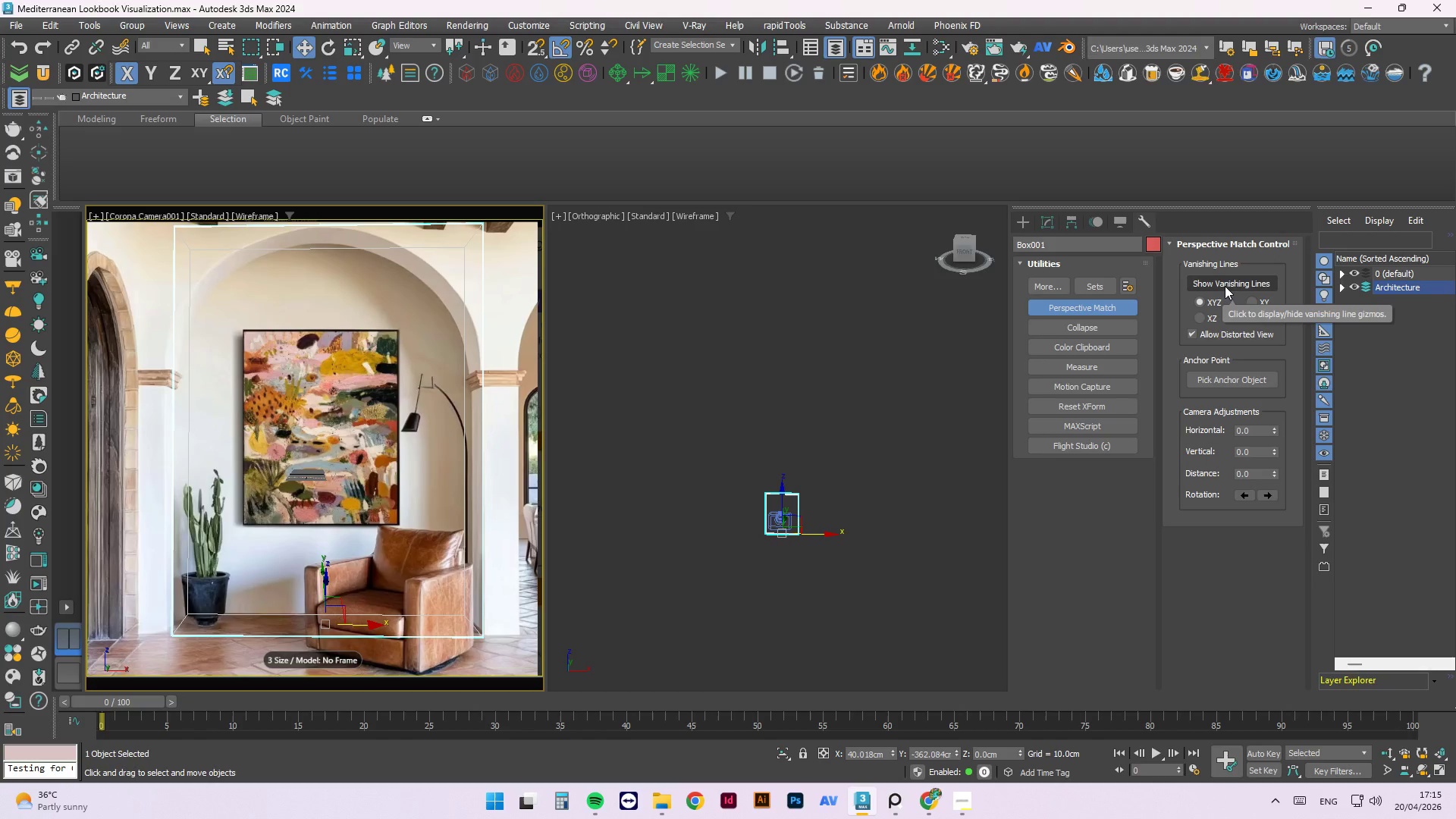 
left_click([1226, 283])
 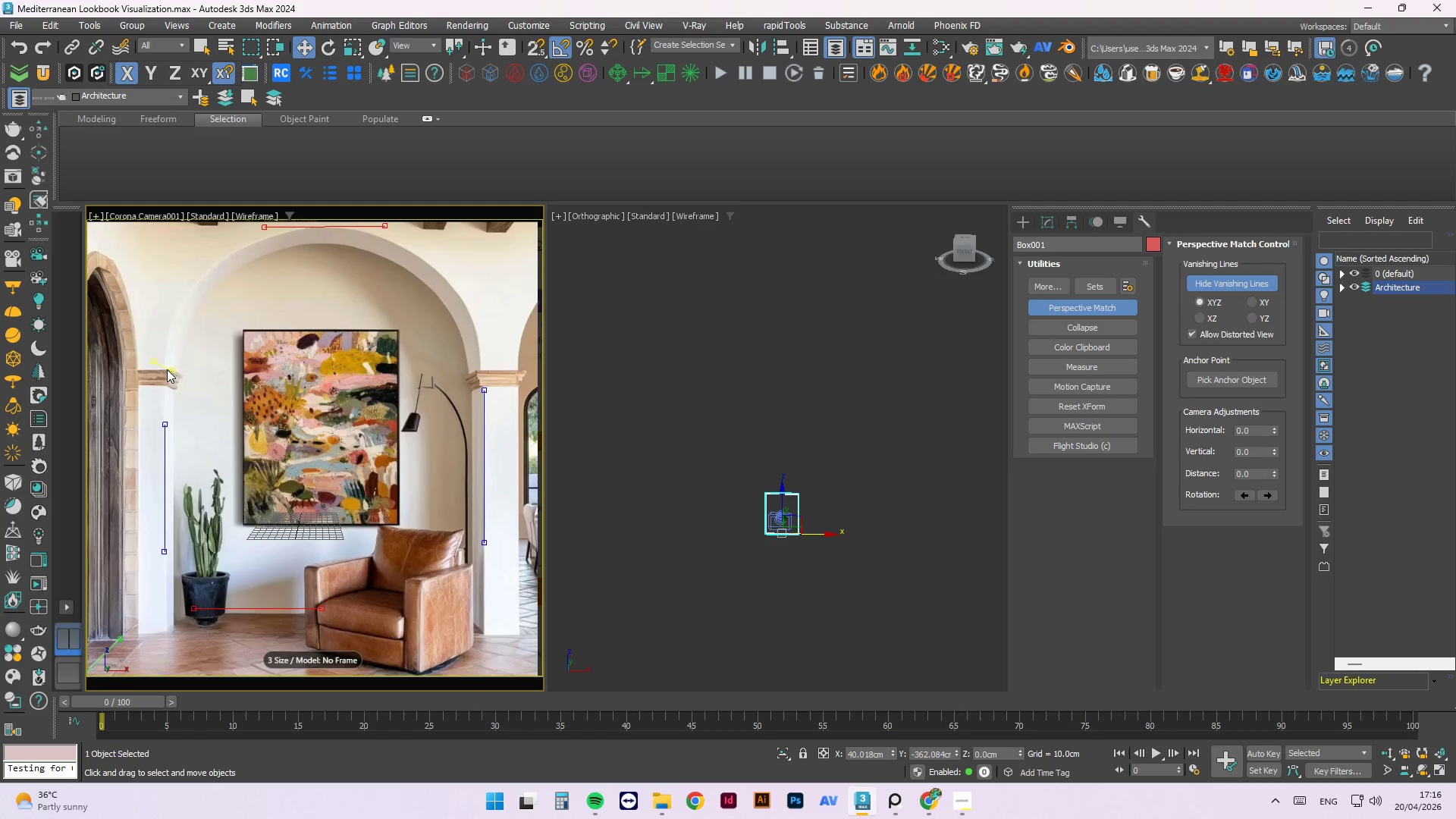 
wait(27.0)
 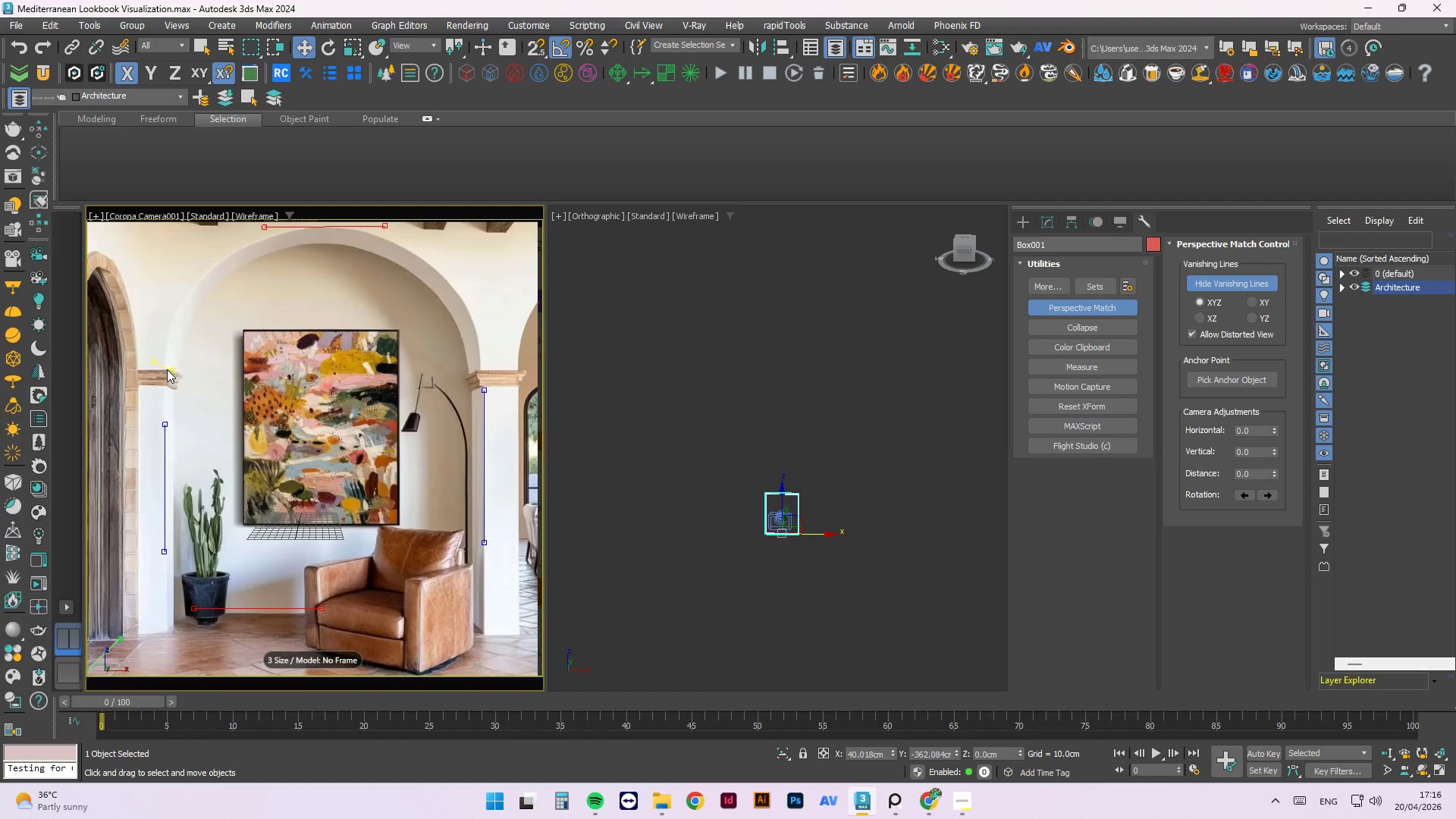 
left_click([478, 629])
 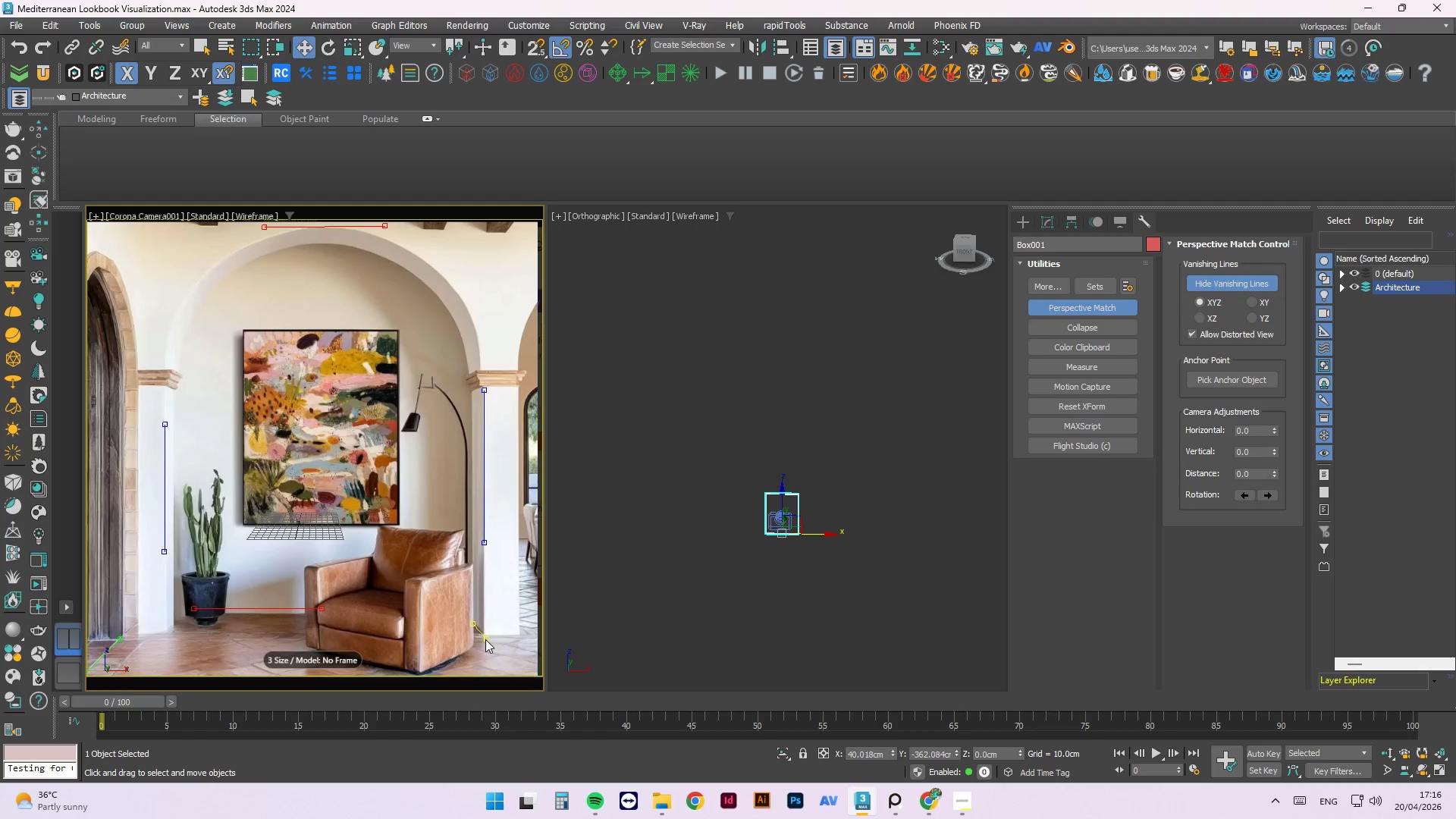 
left_click_drag(start_coordinate=[485, 639], to_coordinate=[486, 635])
 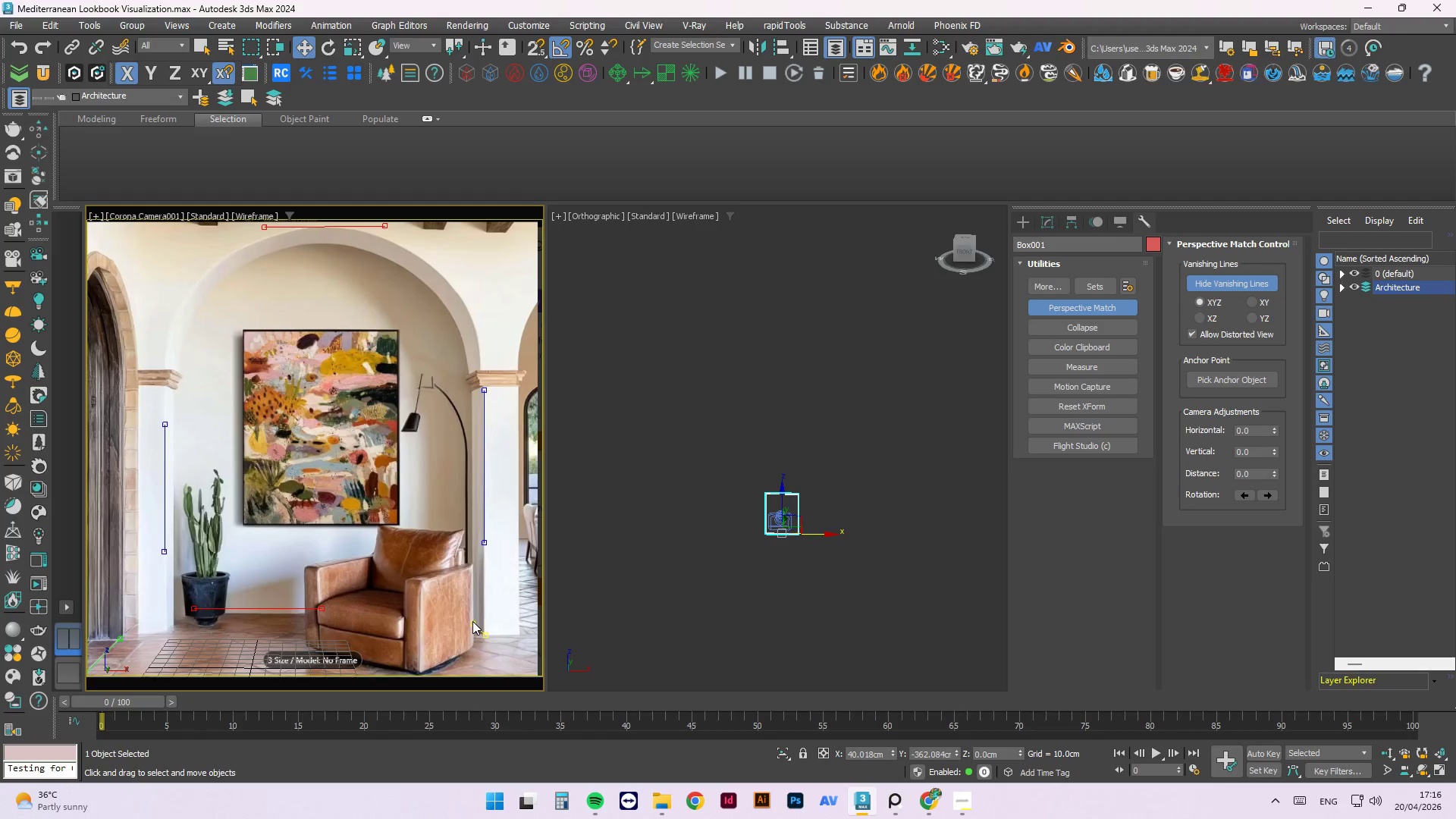 
left_click_drag(start_coordinate=[473, 621], to_coordinate=[469, 619])
 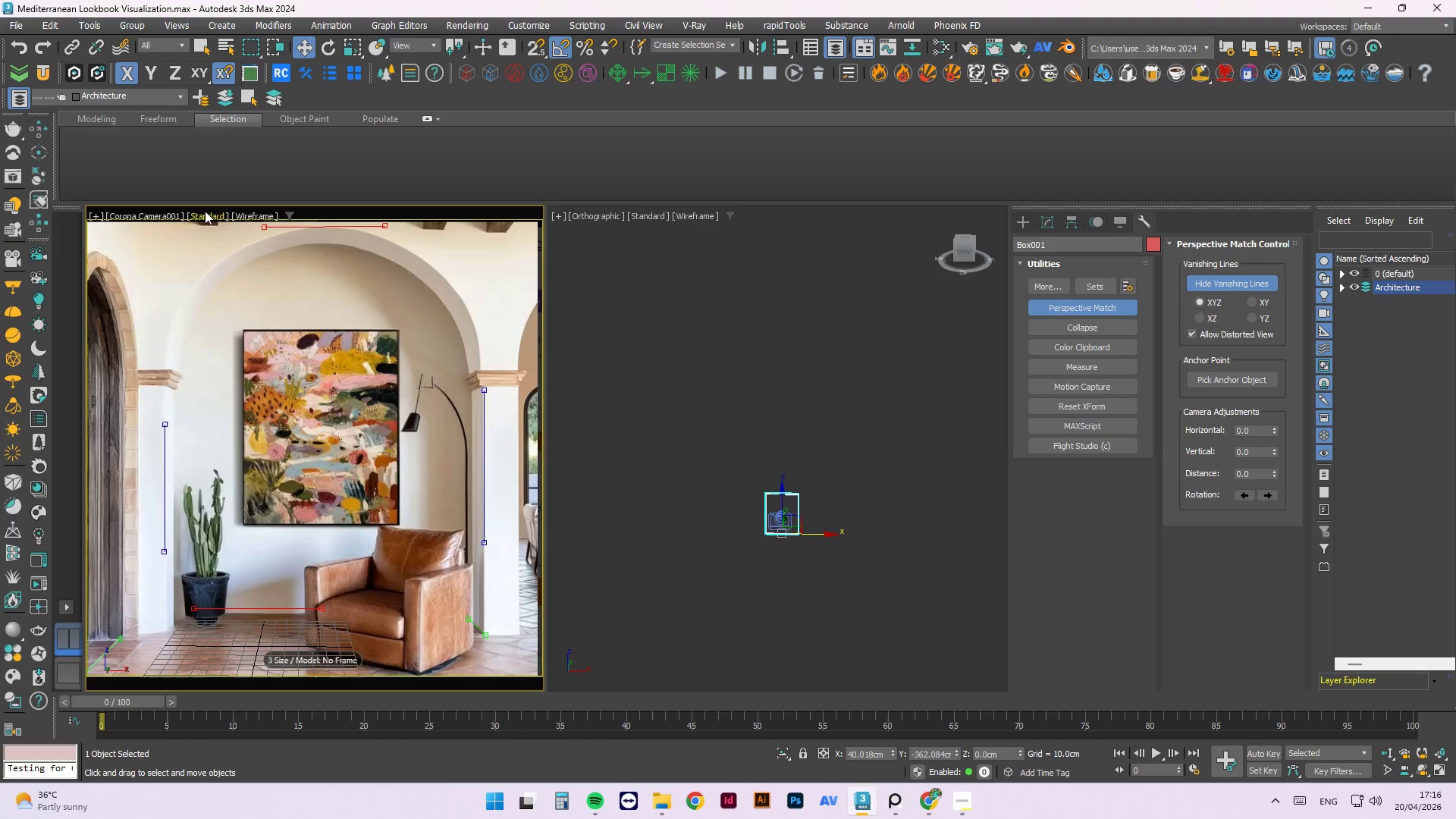 
left_click([176, 218])
 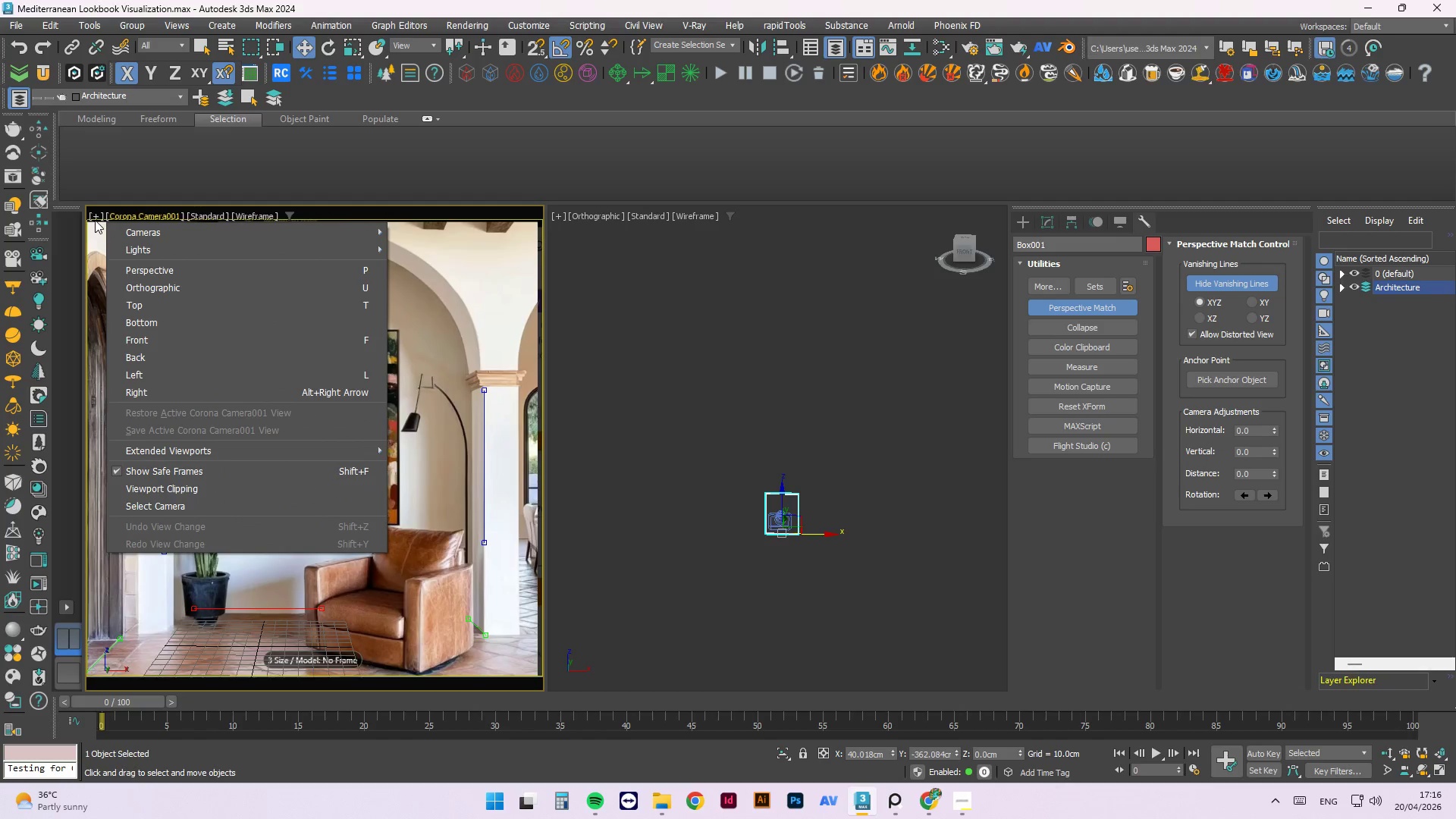 
double_click([93, 218])
 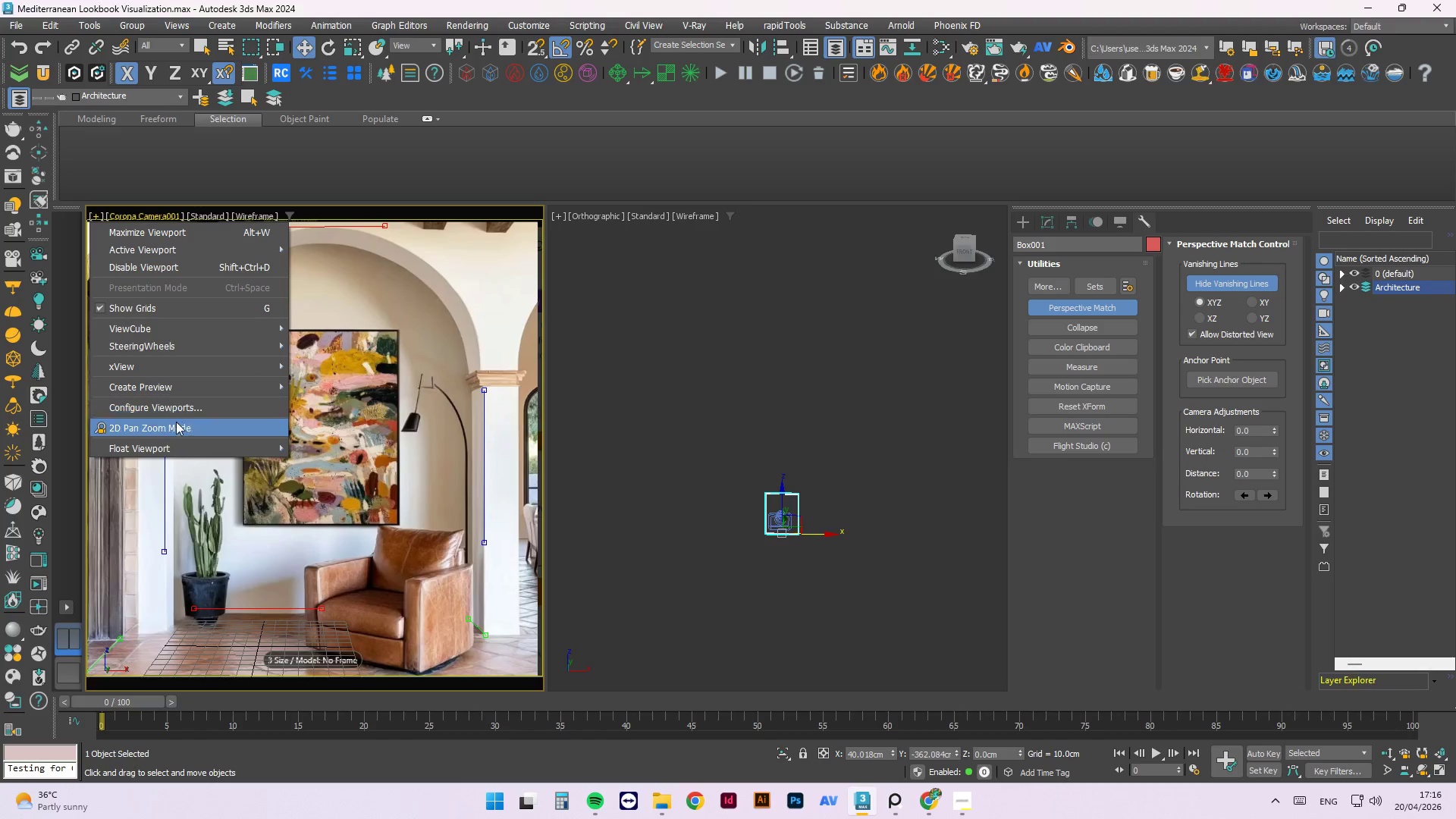 
left_click([176, 424])
 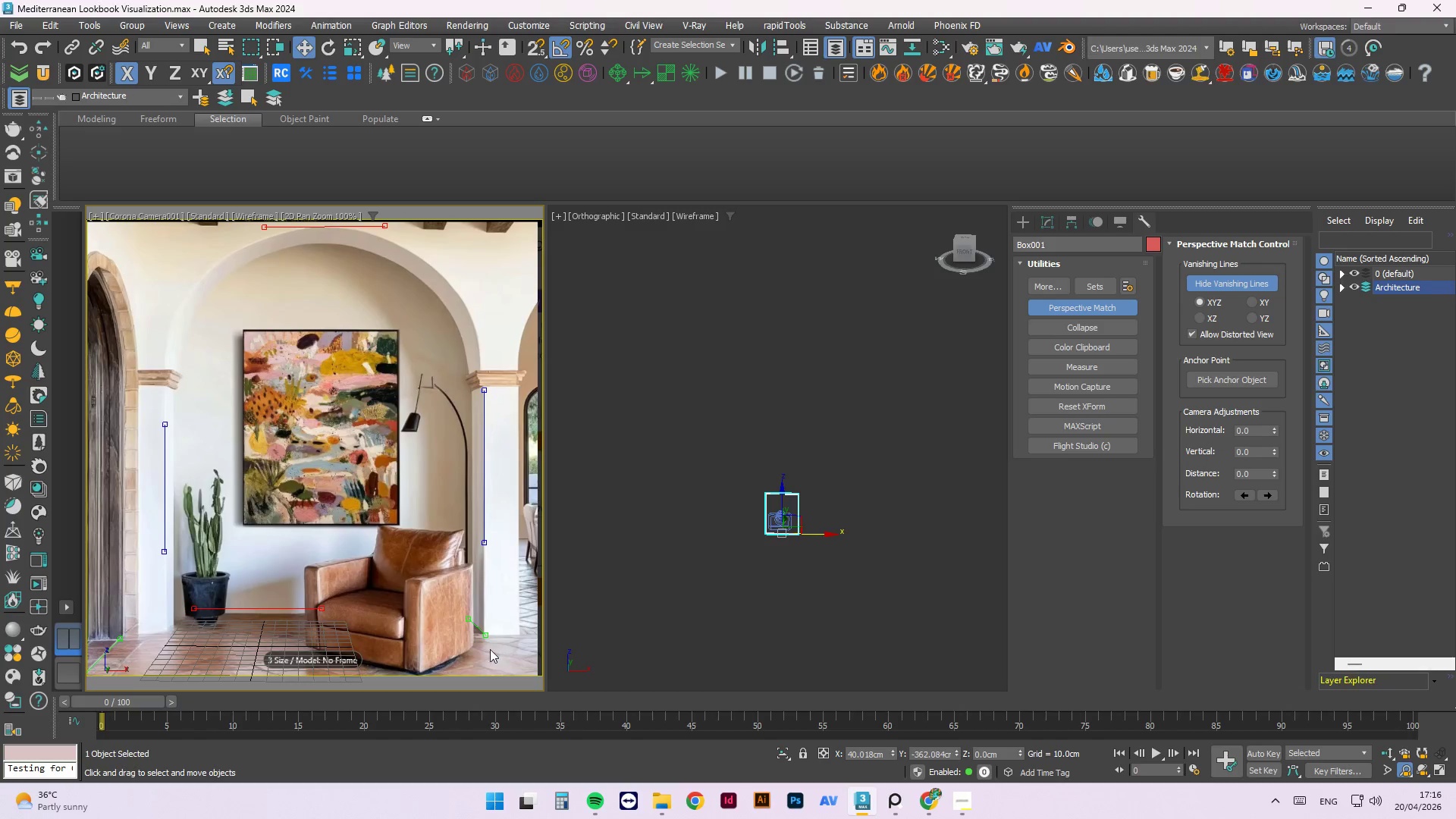 
scroll: coordinate [452, 543], scroll_direction: up, amount: 8.0
 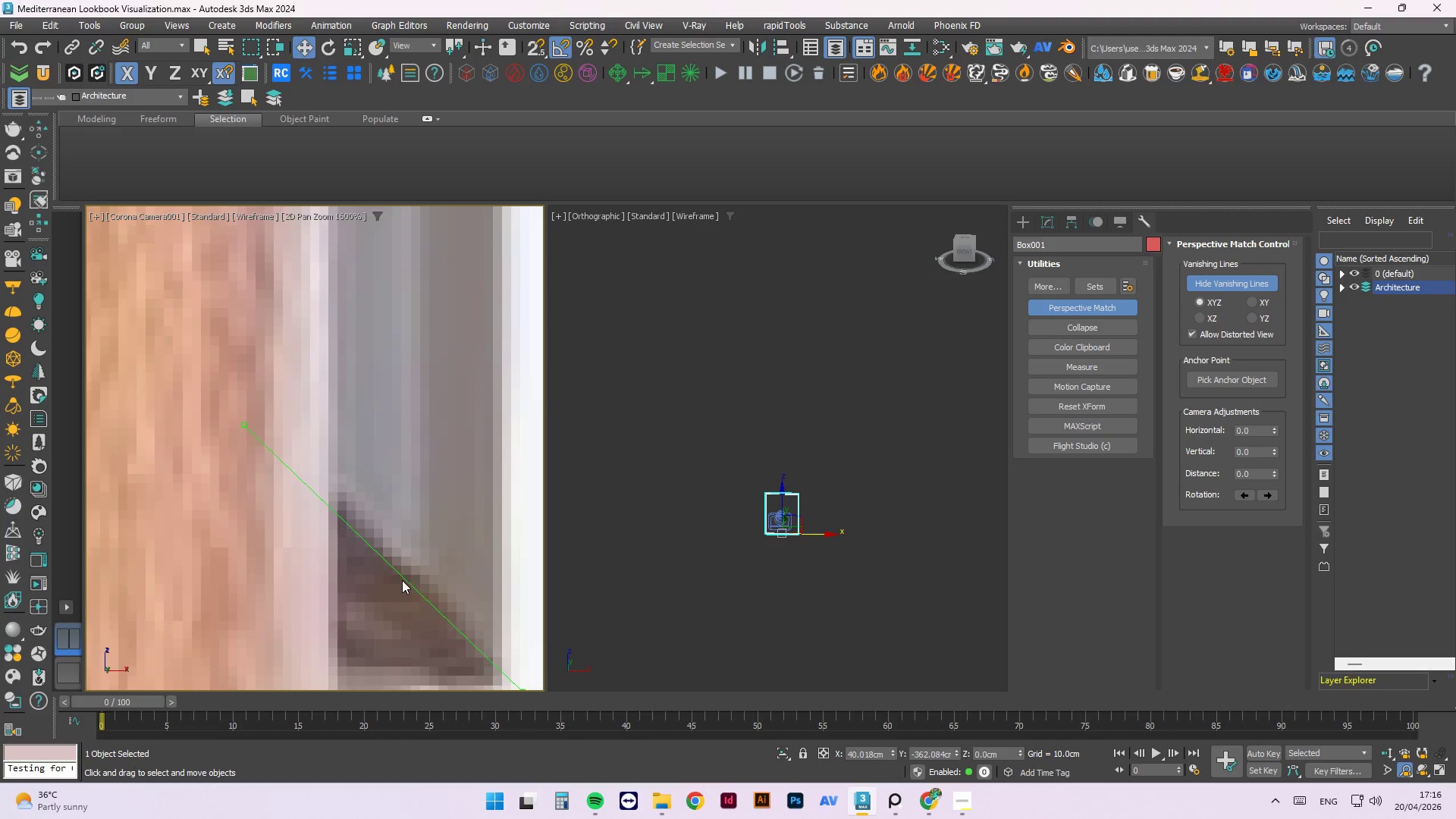 
left_click([402, 576])
 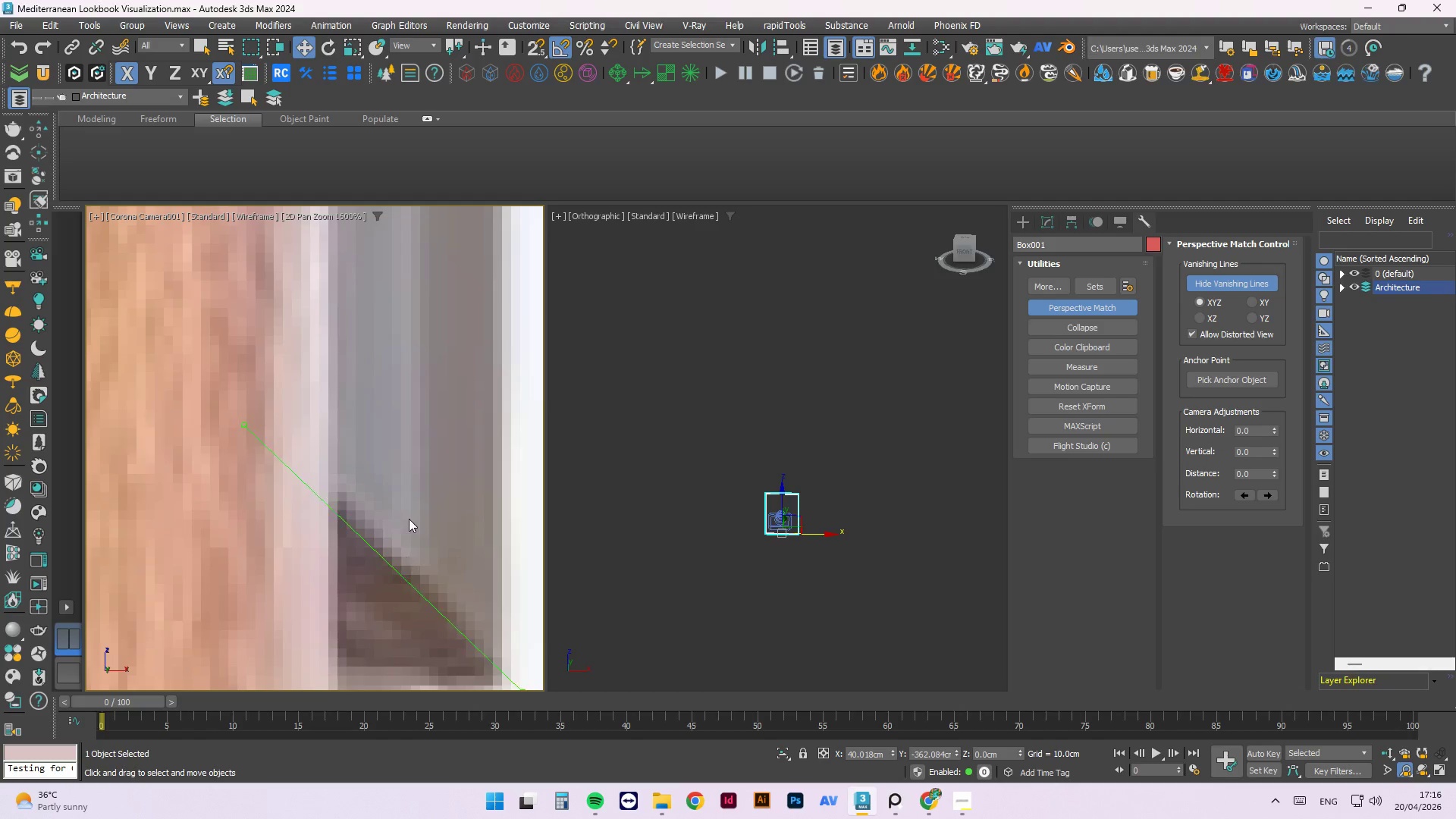 
scroll: coordinate [474, 615], scroll_direction: none, amount: 0.0
 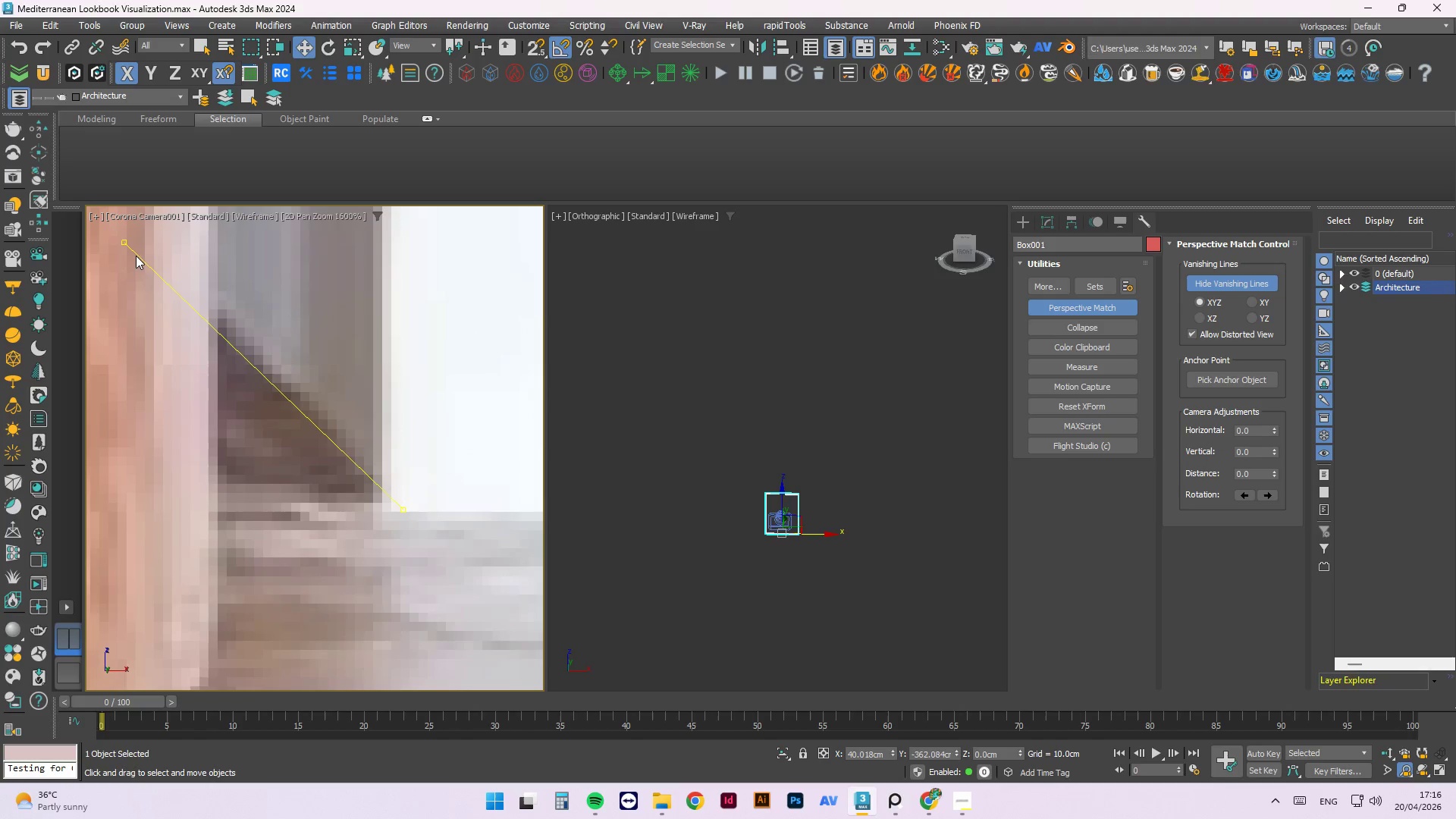 
left_click_drag(start_coordinate=[121, 237], to_coordinate=[135, 231])
 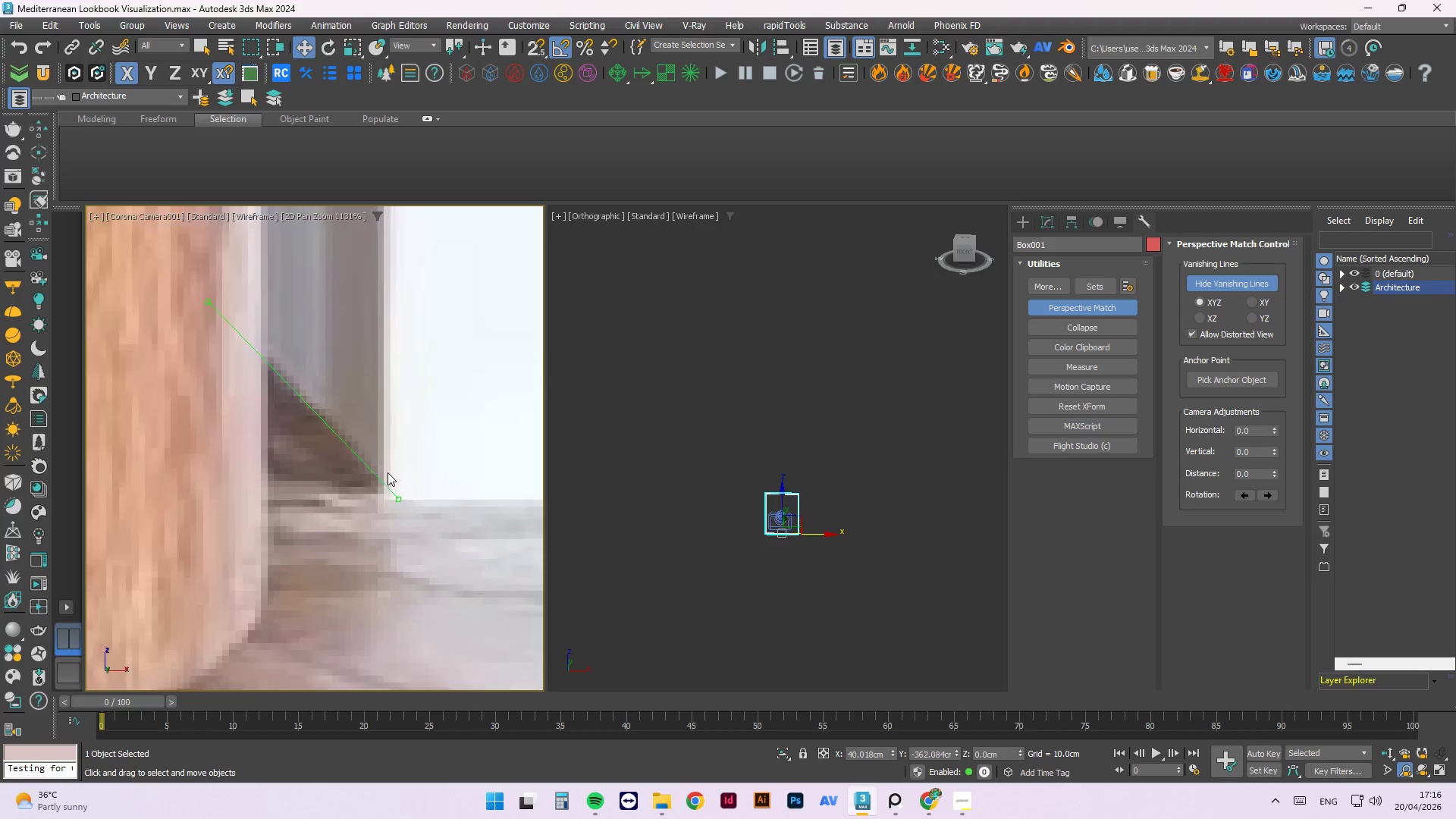 
scroll: coordinate [472, 540], scroll_direction: down, amount: 9.0
 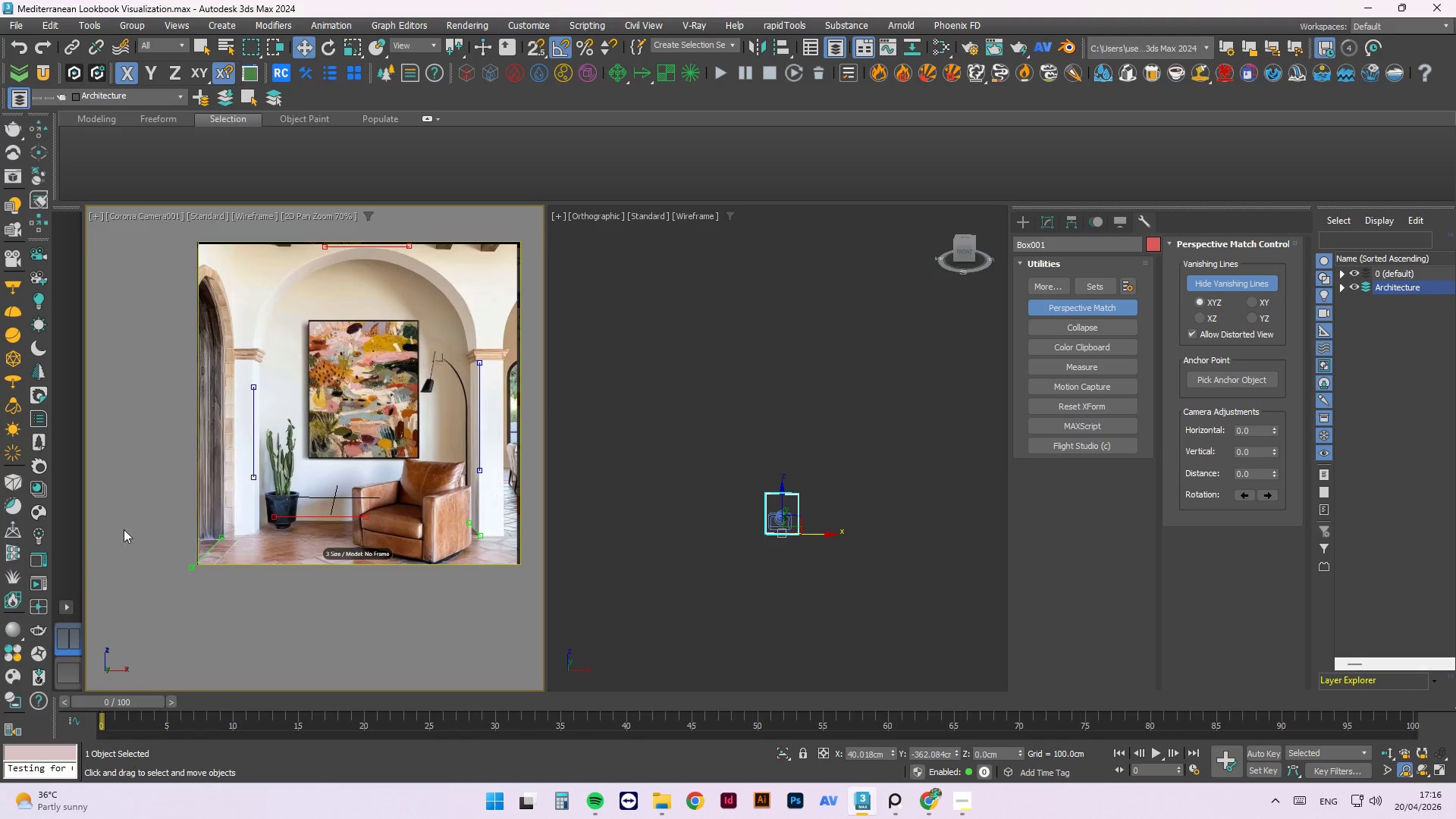 
scroll: coordinate [387, 557], scroll_direction: up, amount: 6.0
 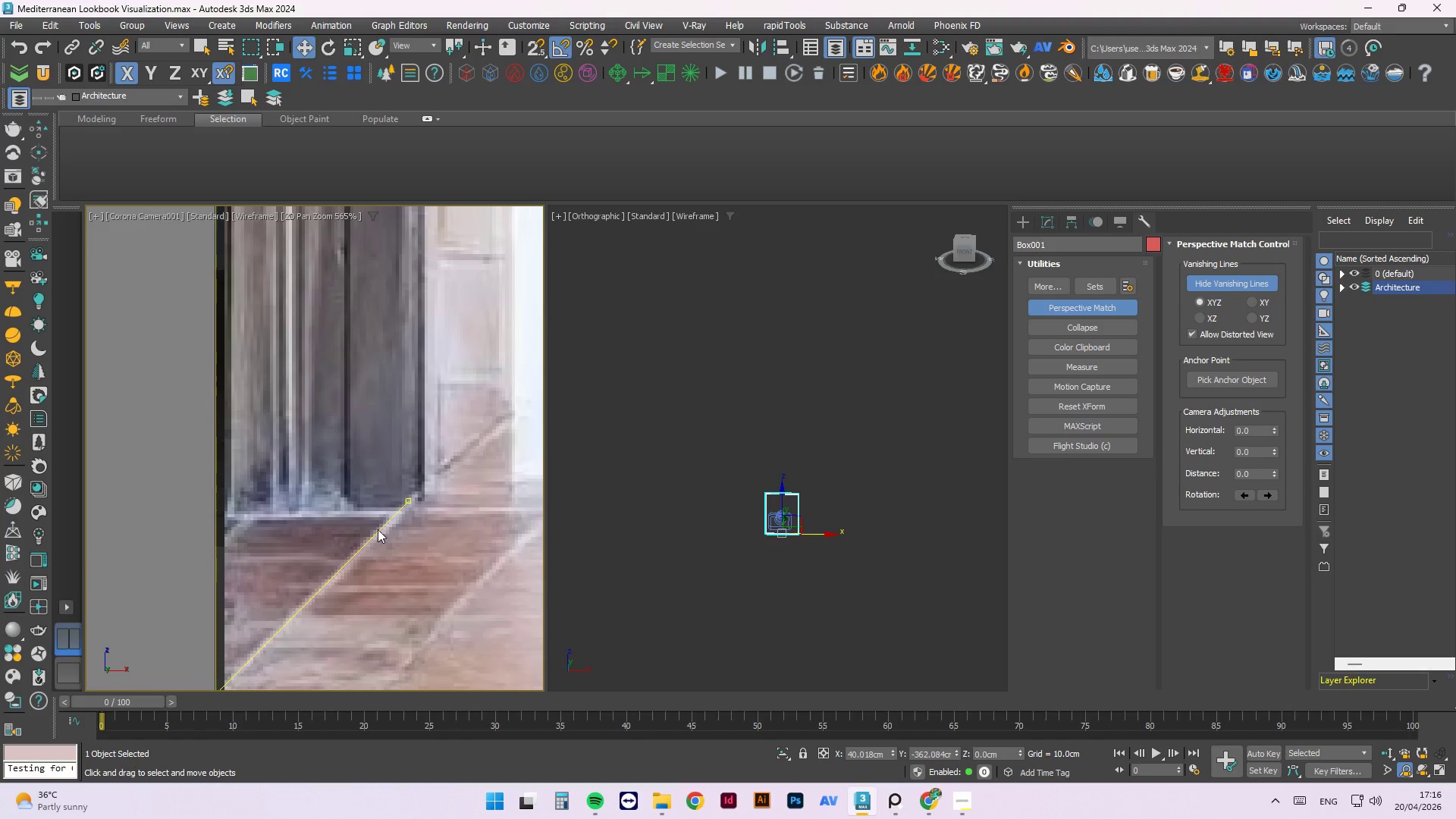 
scroll: coordinate [345, 535], scroll_direction: down, amount: 2.0
 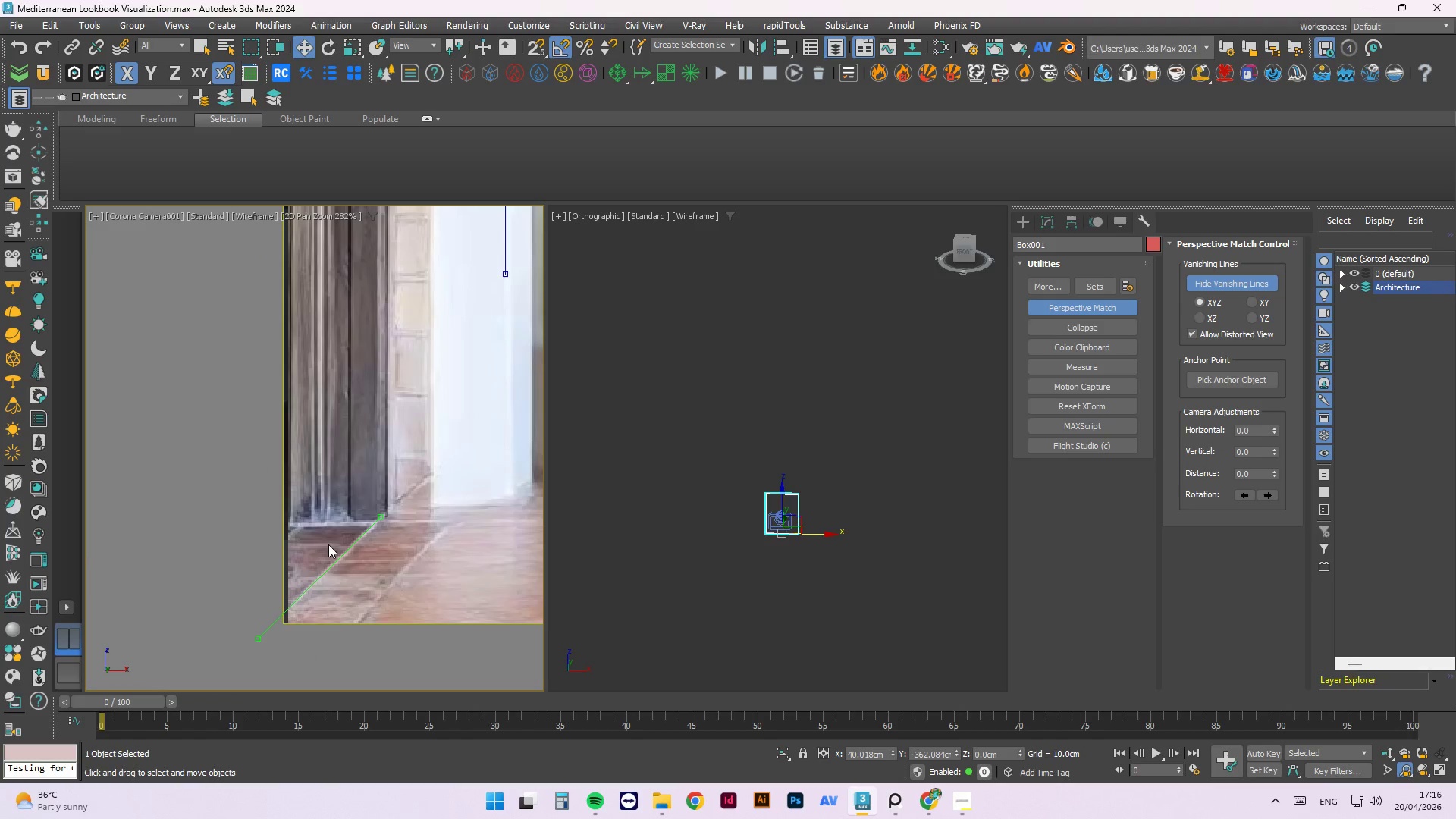 
scroll: coordinate [329, 544], scroll_direction: up, amount: 1.0
 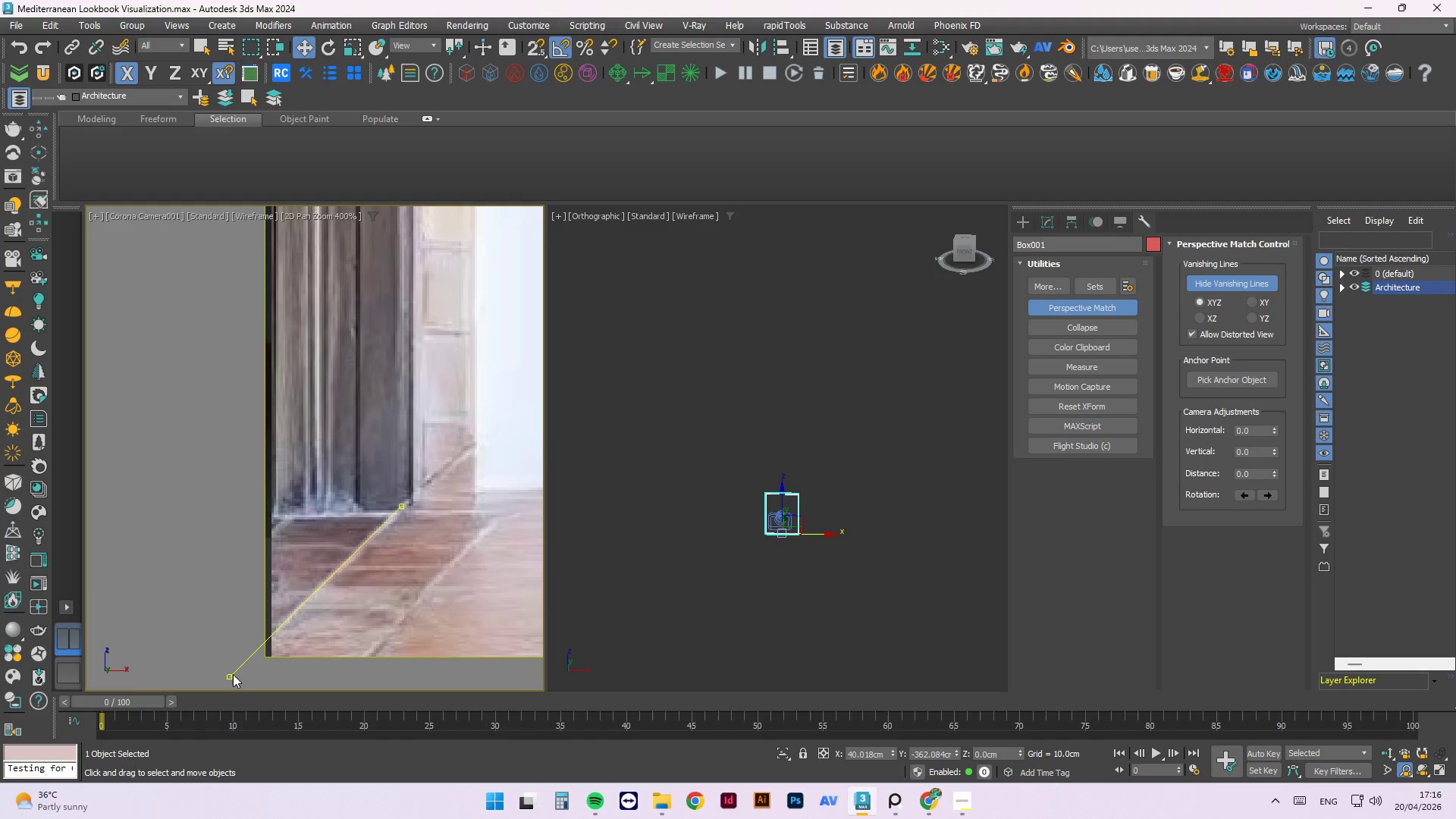 
left_click_drag(start_coordinate=[231, 674], to_coordinate=[265, 642])
 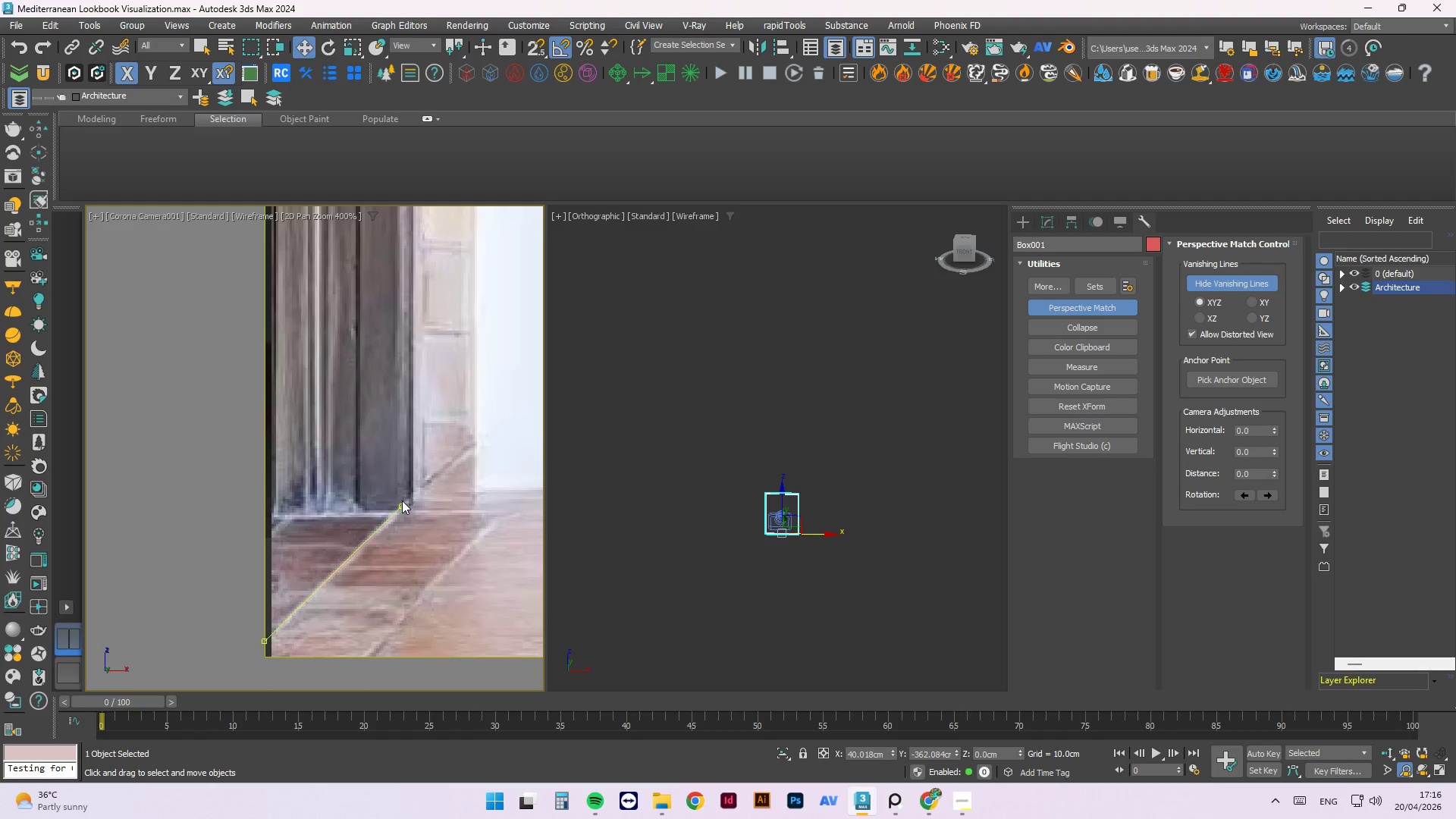 
left_click_drag(start_coordinate=[401, 503], to_coordinate=[404, 507])
 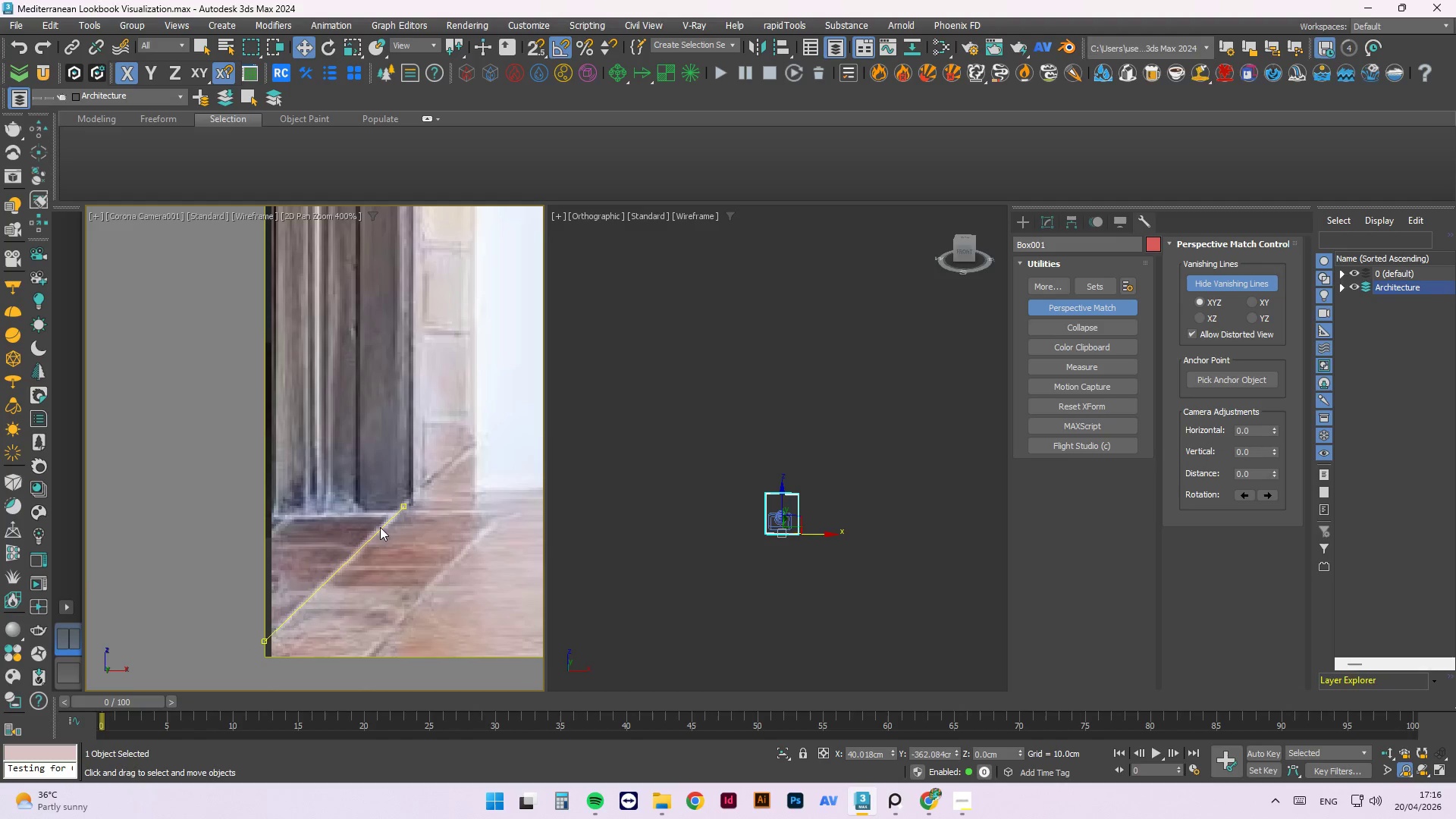 
left_click_drag(start_coordinate=[380, 527], to_coordinate=[378, 531])
 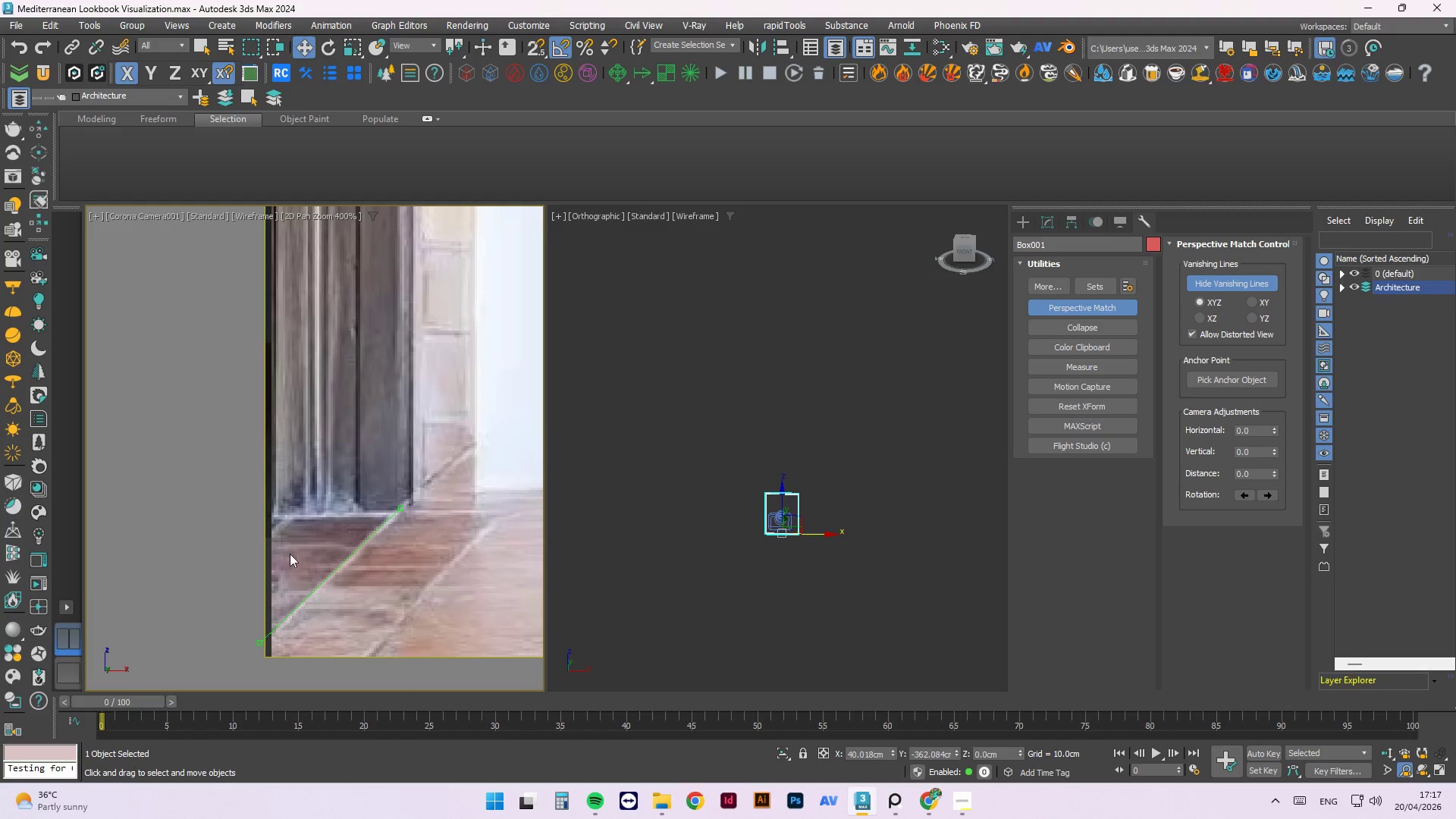 
scroll: coordinate [290, 555], scroll_direction: down, amount: 7.0
 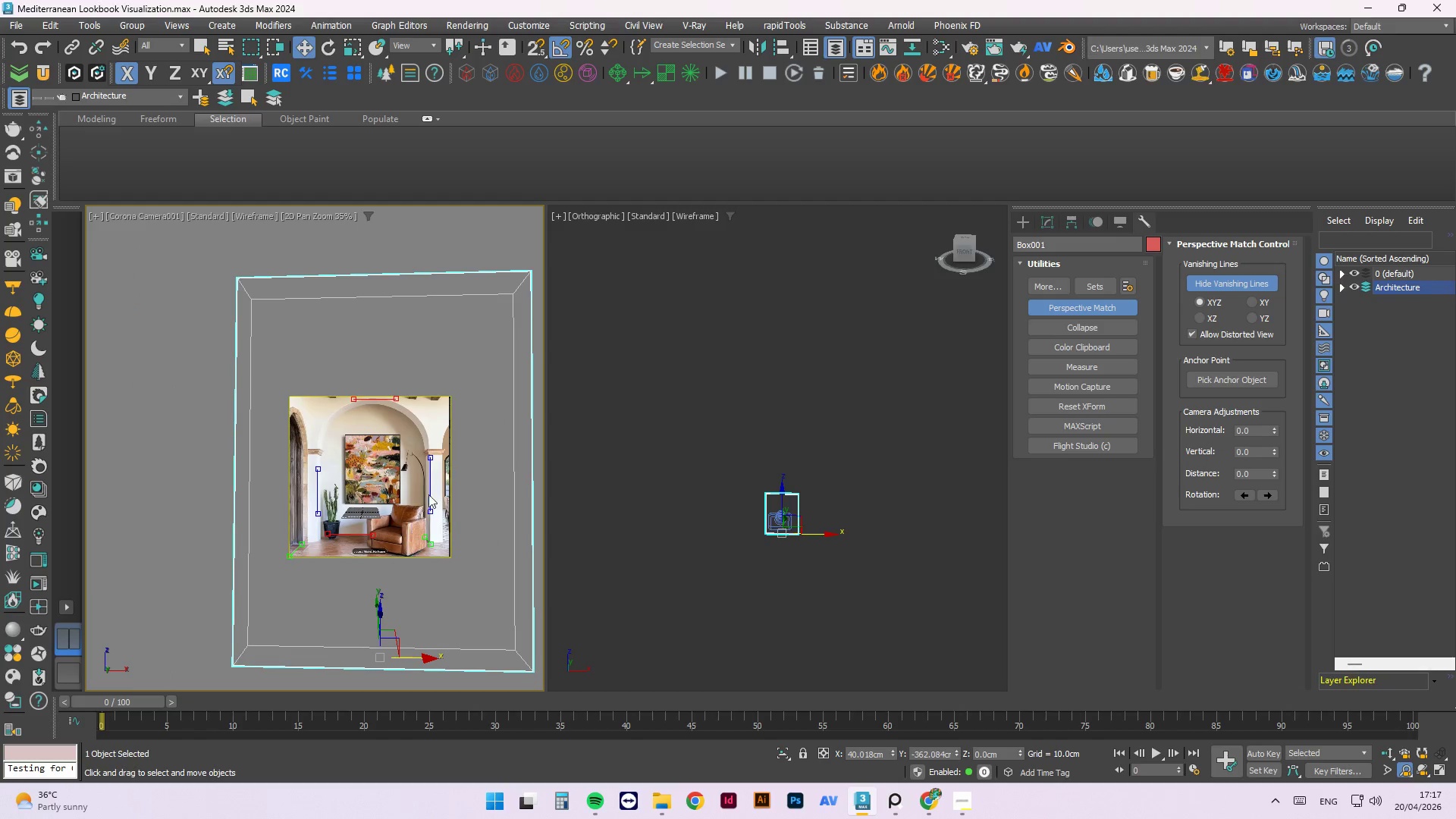 
scroll: coordinate [328, 544], scroll_direction: up, amount: 7.0
 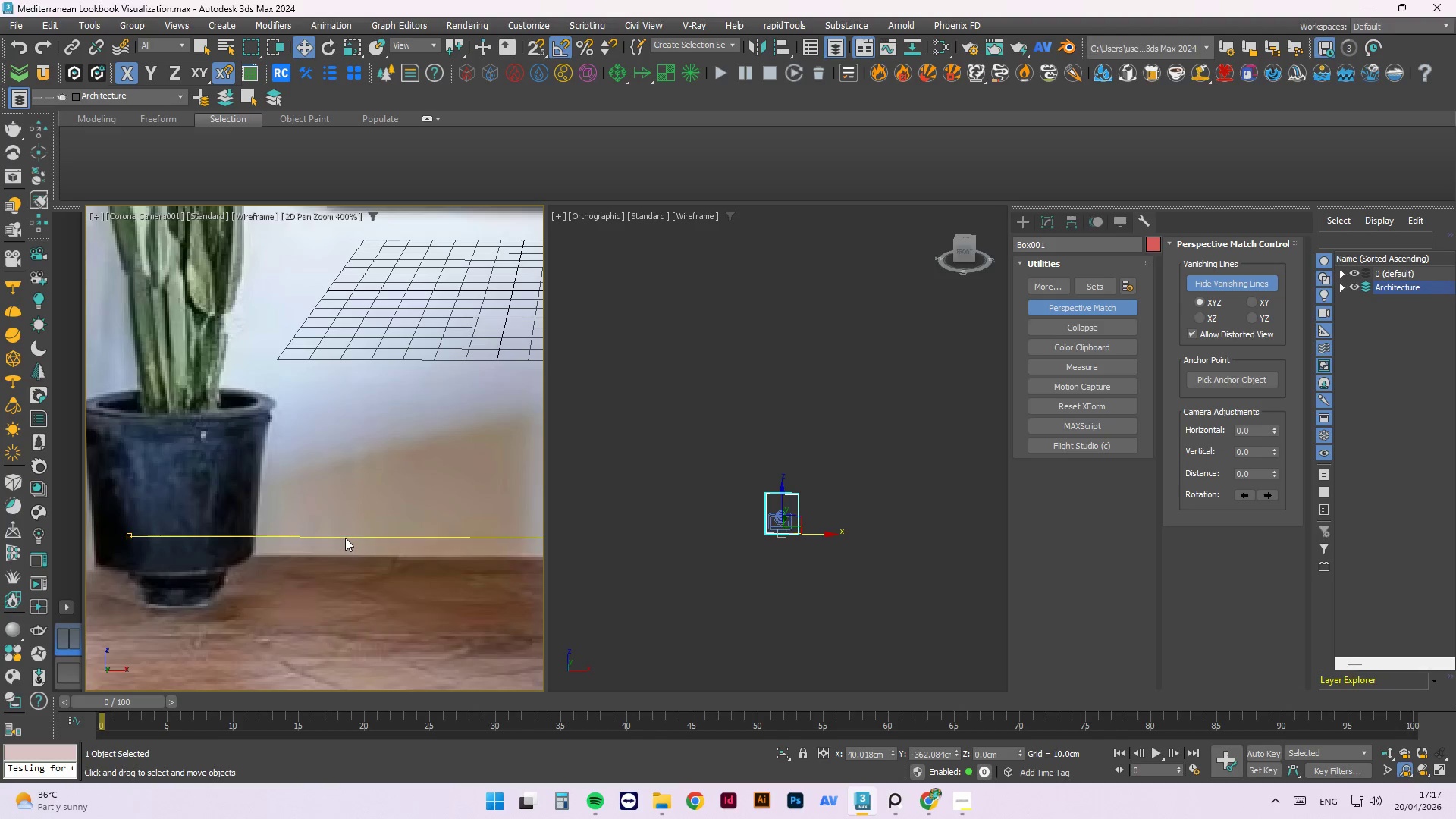 
left_click_drag(start_coordinate=[345, 538], to_coordinate=[334, 557])
 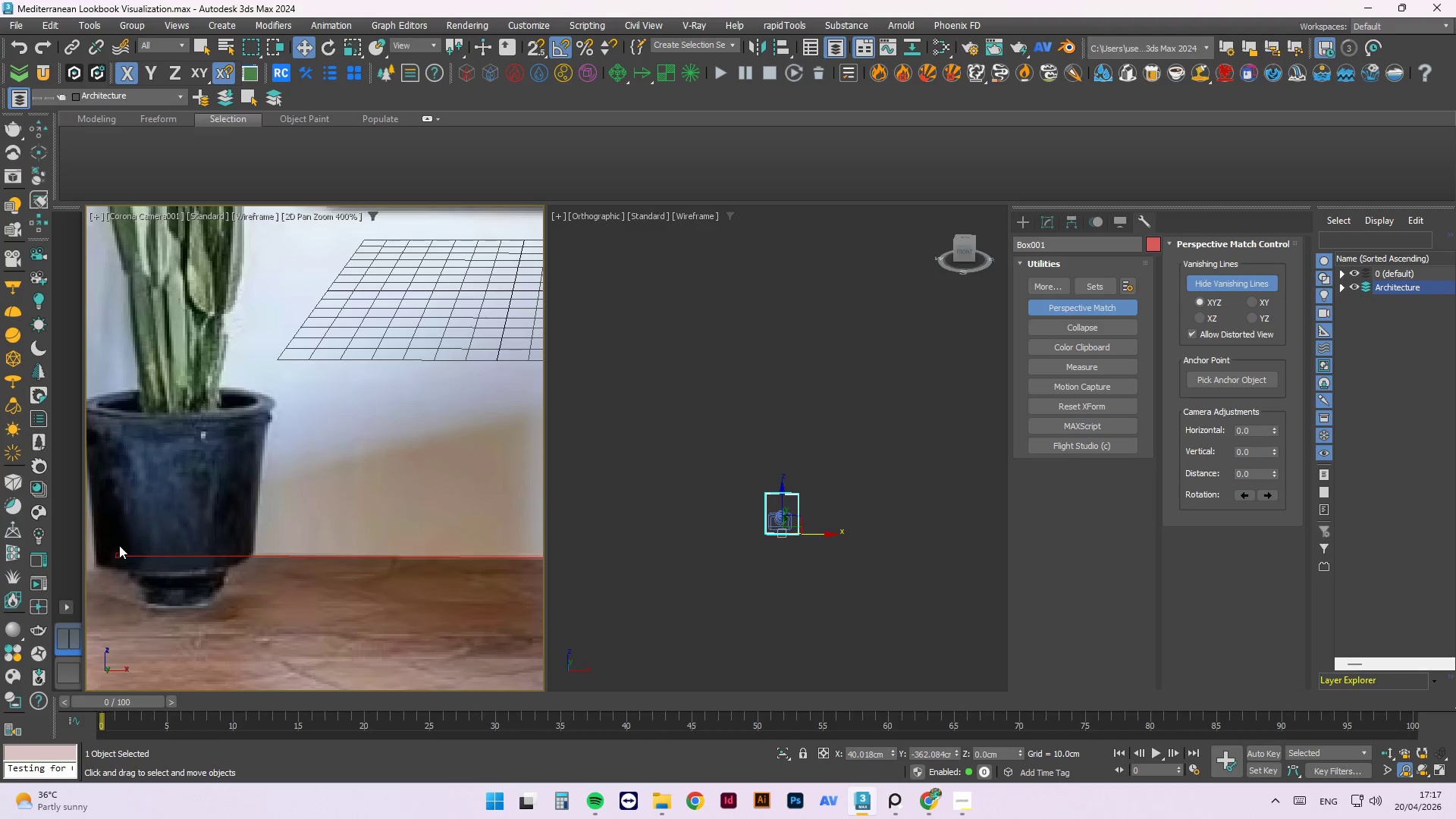 
scroll: coordinate [121, 545], scroll_direction: down, amount: 1.0
 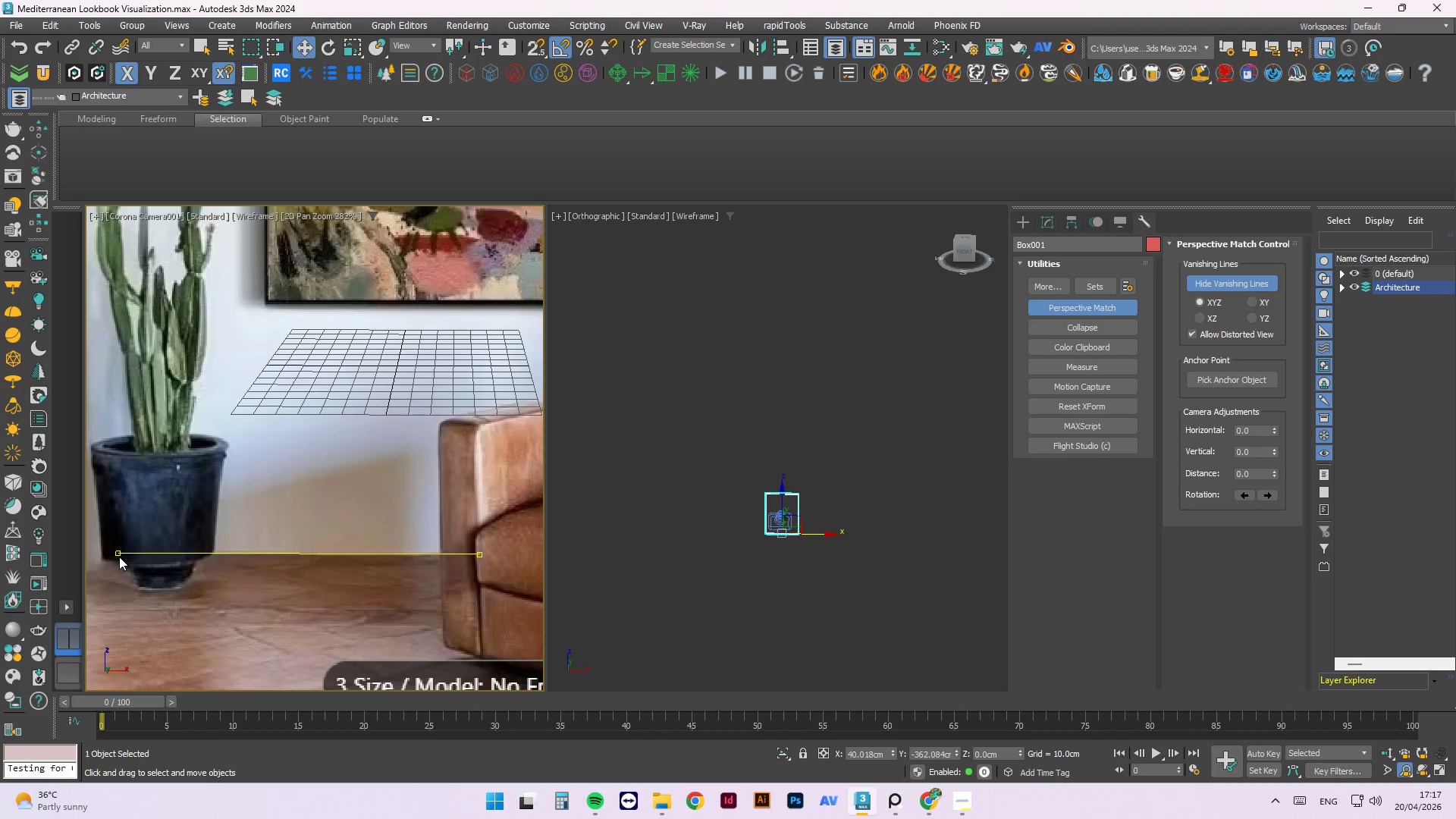 
left_click_drag(start_coordinate=[120, 551], to_coordinate=[172, 553])
 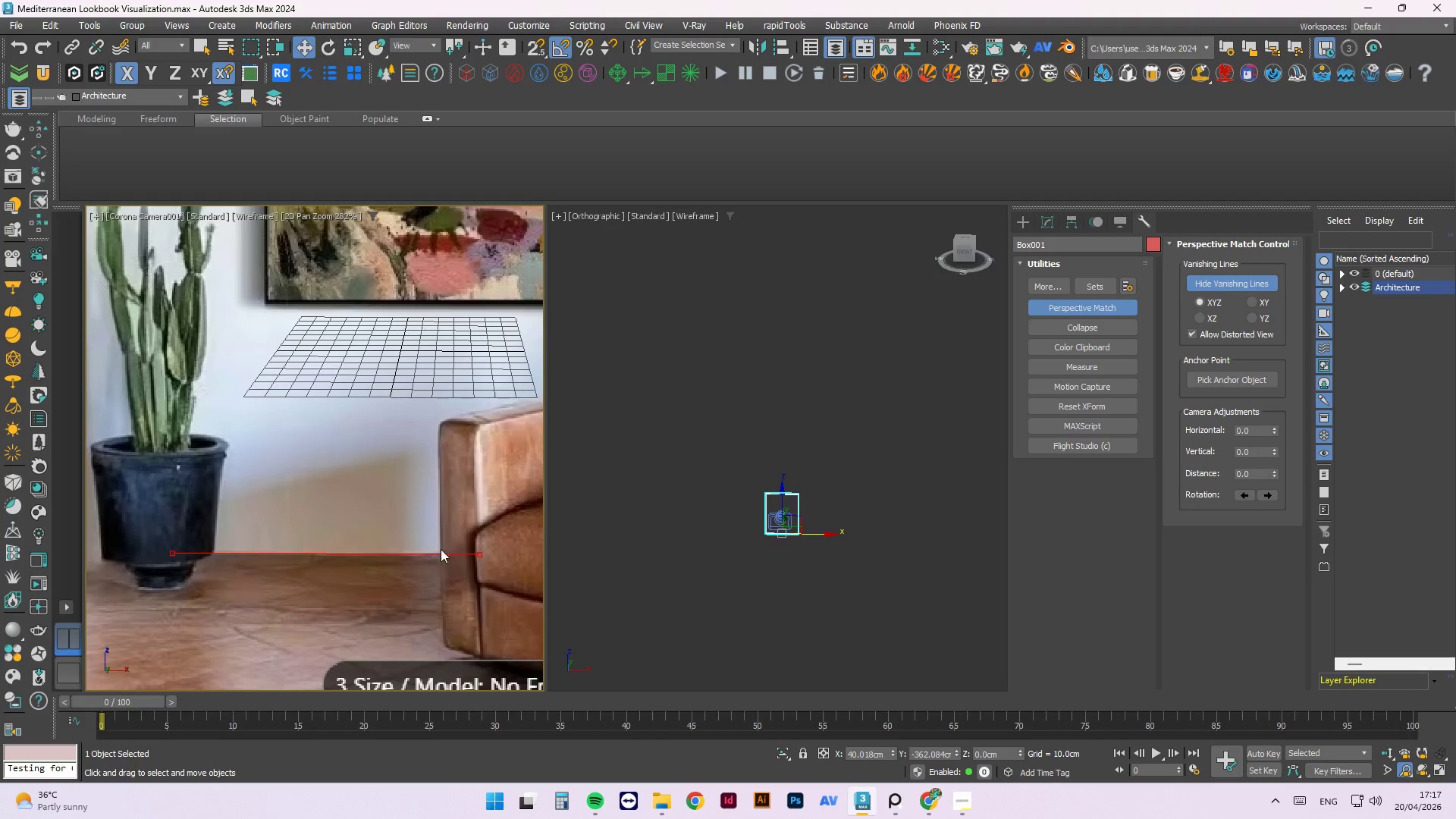 
scroll: coordinate [470, 551], scroll_direction: up, amount: 2.0
 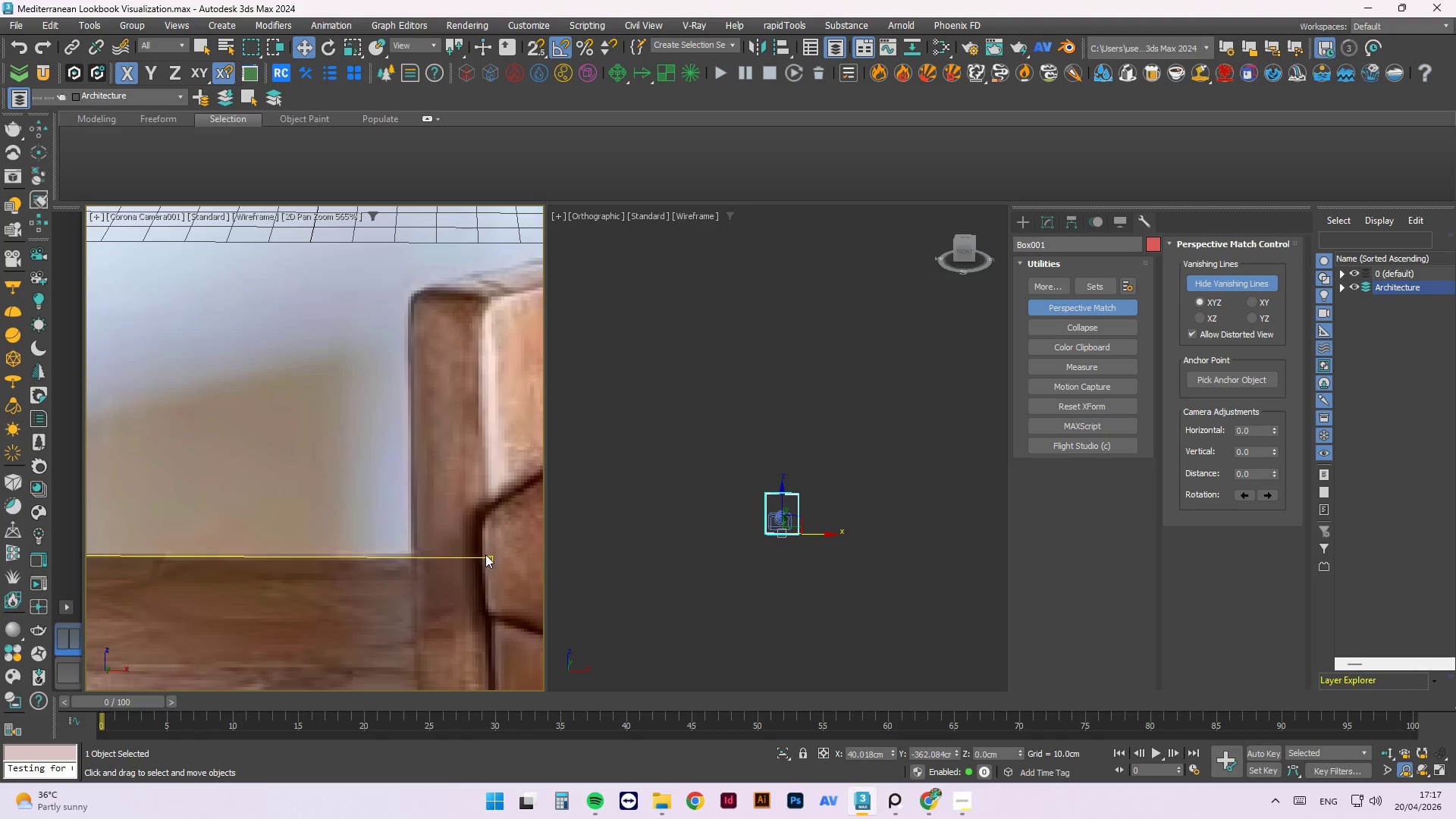 
left_click_drag(start_coordinate=[487, 554], to_coordinate=[409, 555])
 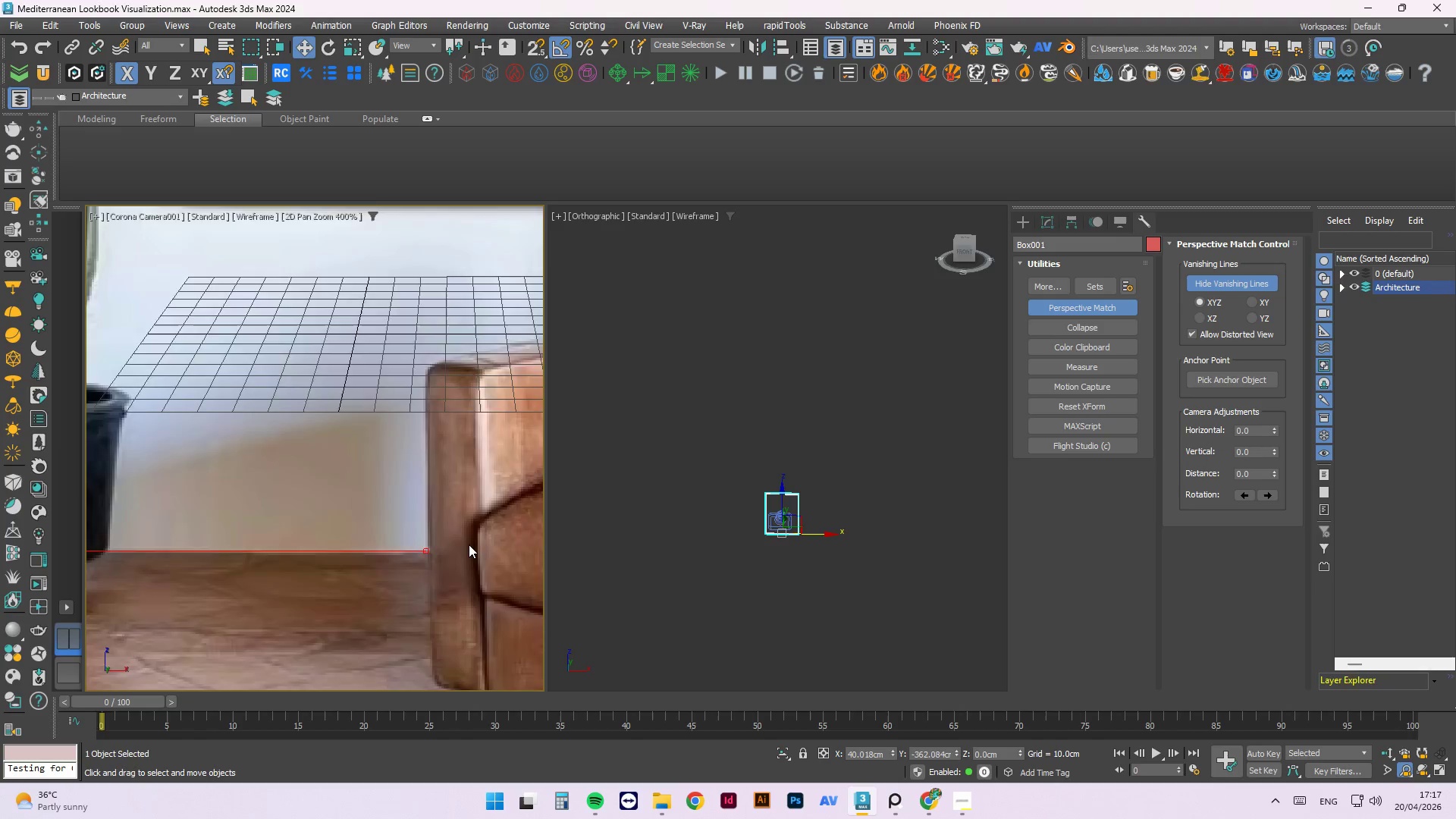 
scroll: coordinate [199, 538], scroll_direction: none, amount: 0.0
 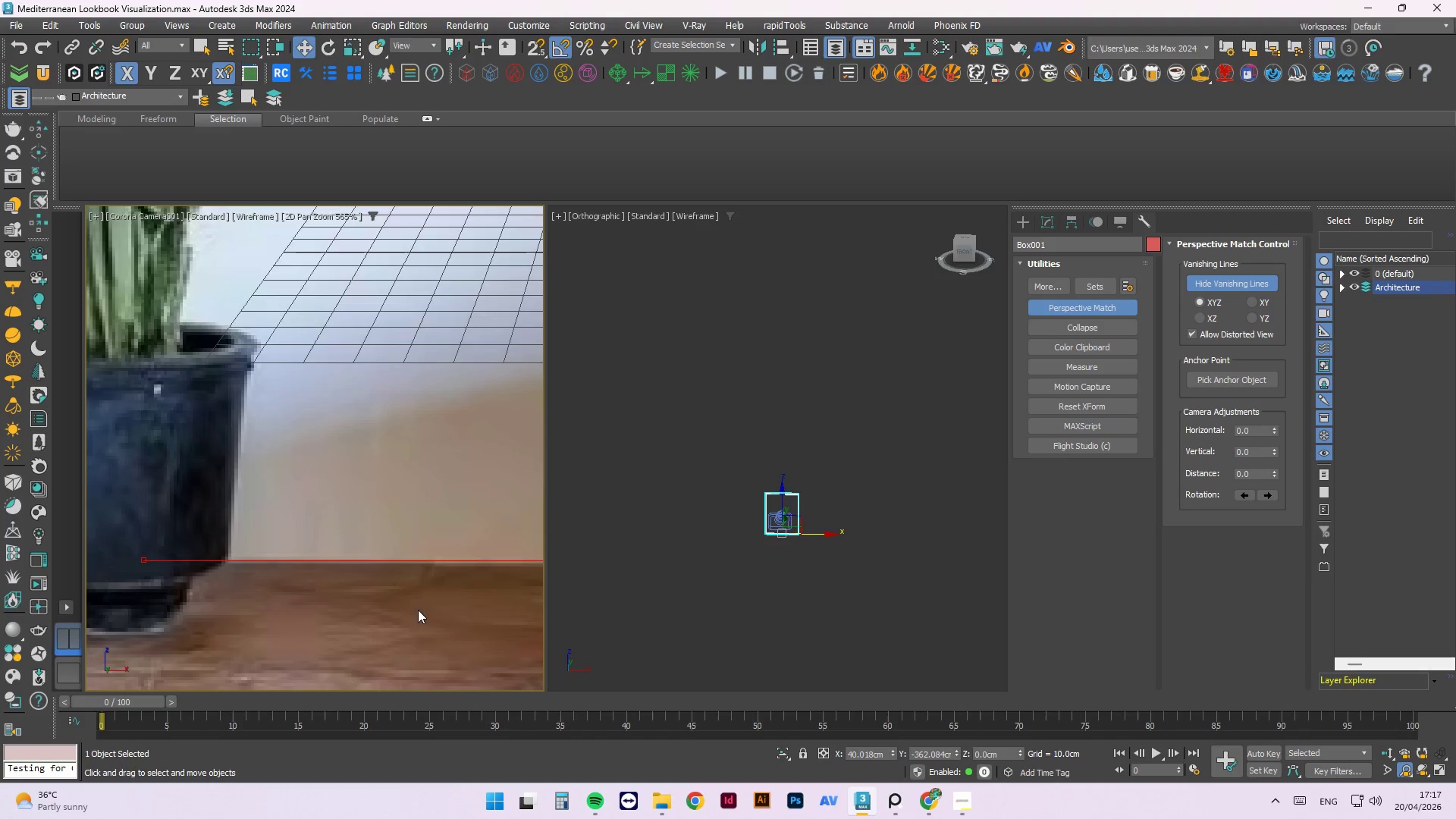 
scroll: coordinate [366, 406], scroll_direction: down, amount: 2.0
 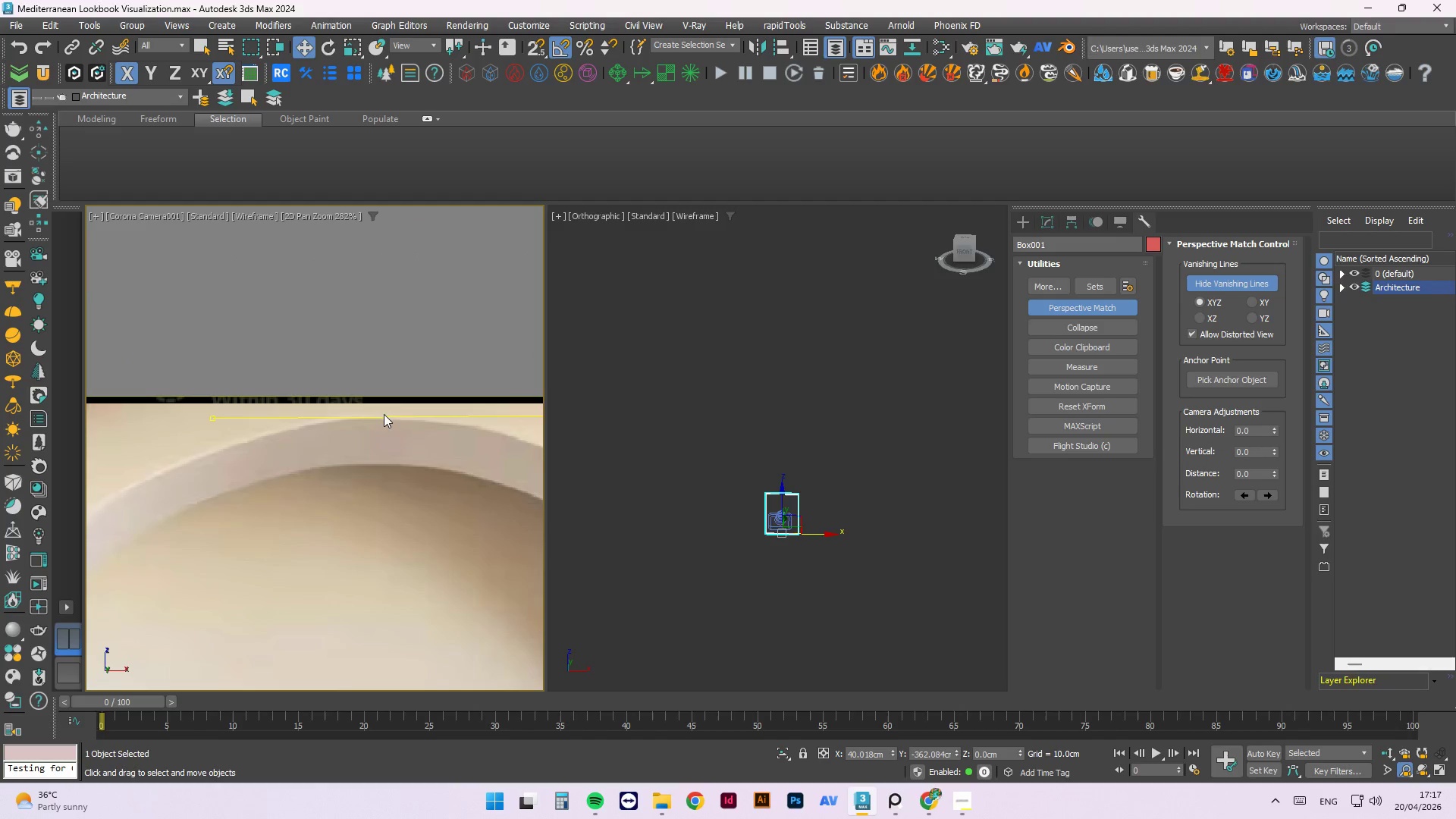 
left_click_drag(start_coordinate=[385, 414], to_coordinate=[366, 475])
 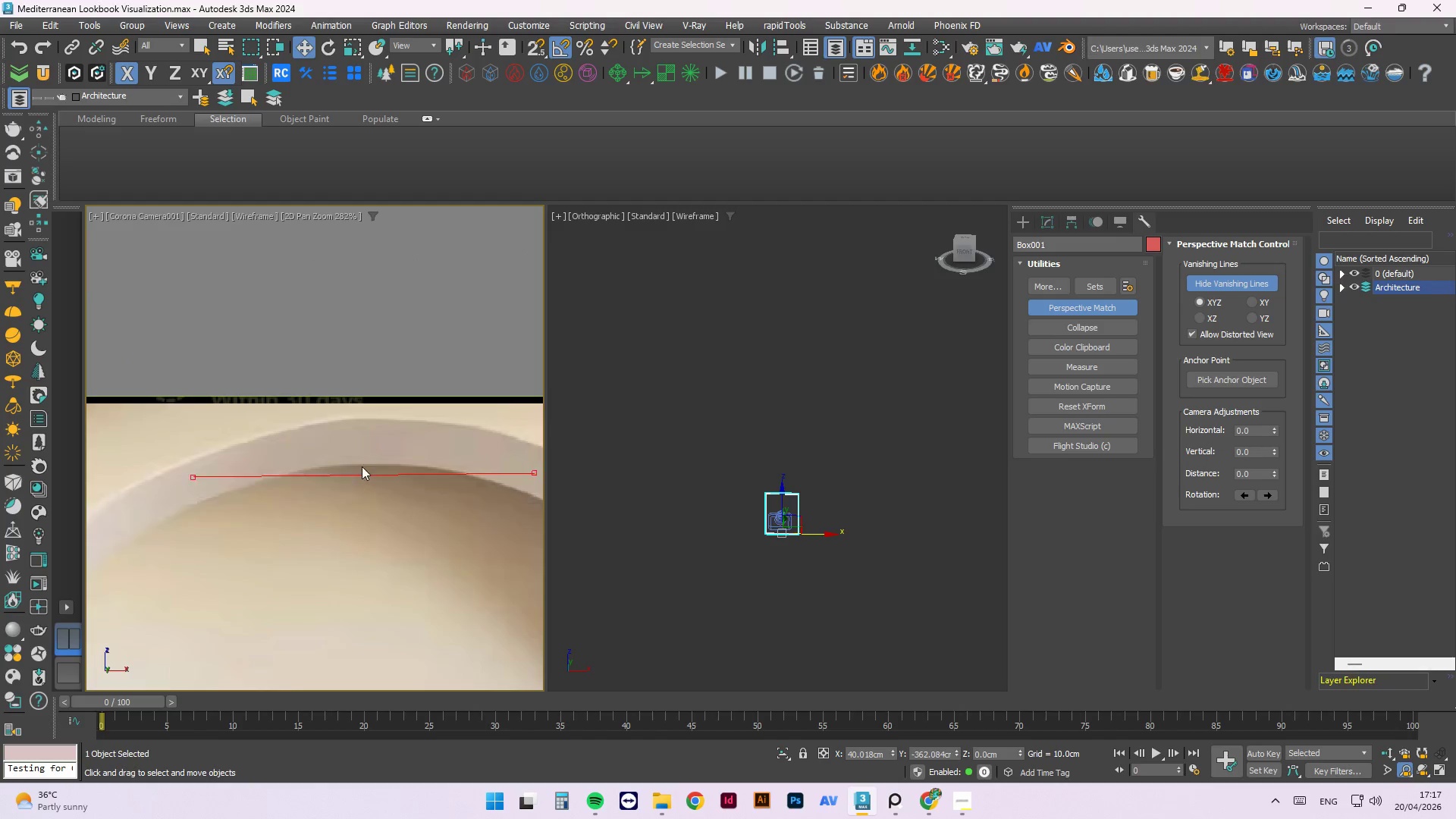 
left_click_drag(start_coordinate=[362, 463], to_coordinate=[365, 507])
 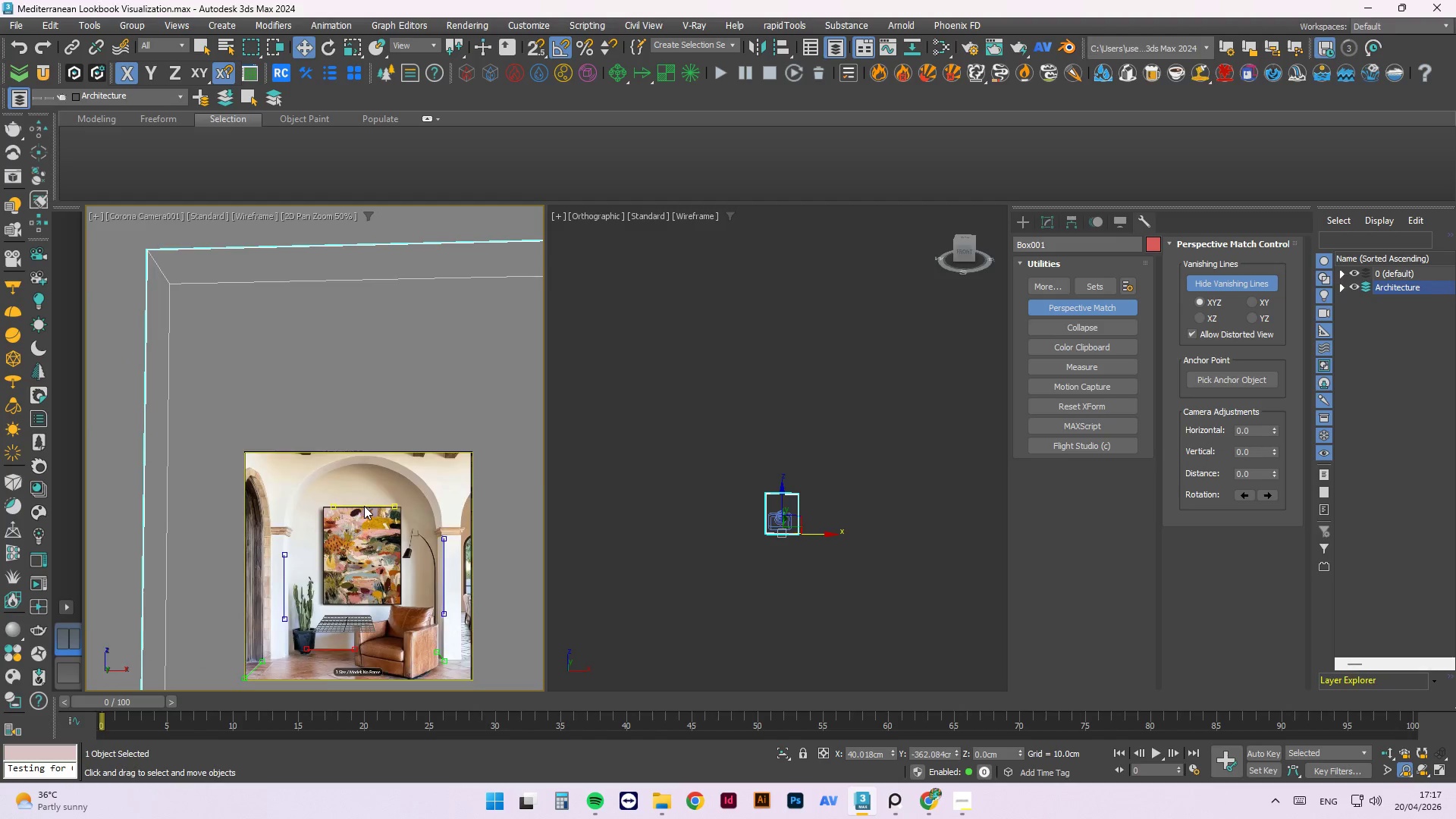 
scroll: coordinate [360, 464], scroll_direction: down, amount: 5.0
 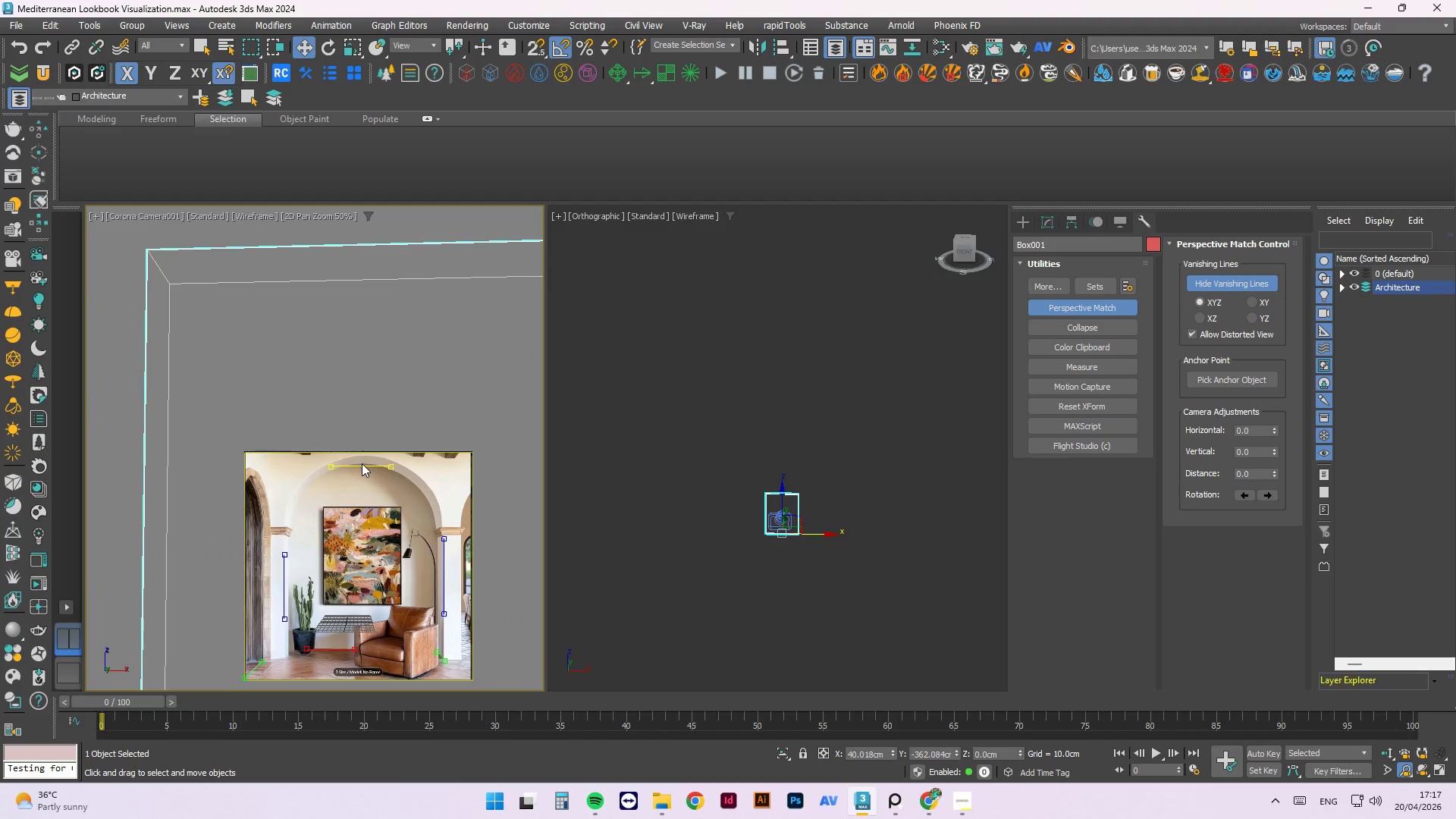 
scroll: coordinate [379, 505], scroll_direction: up, amount: 7.0
 